 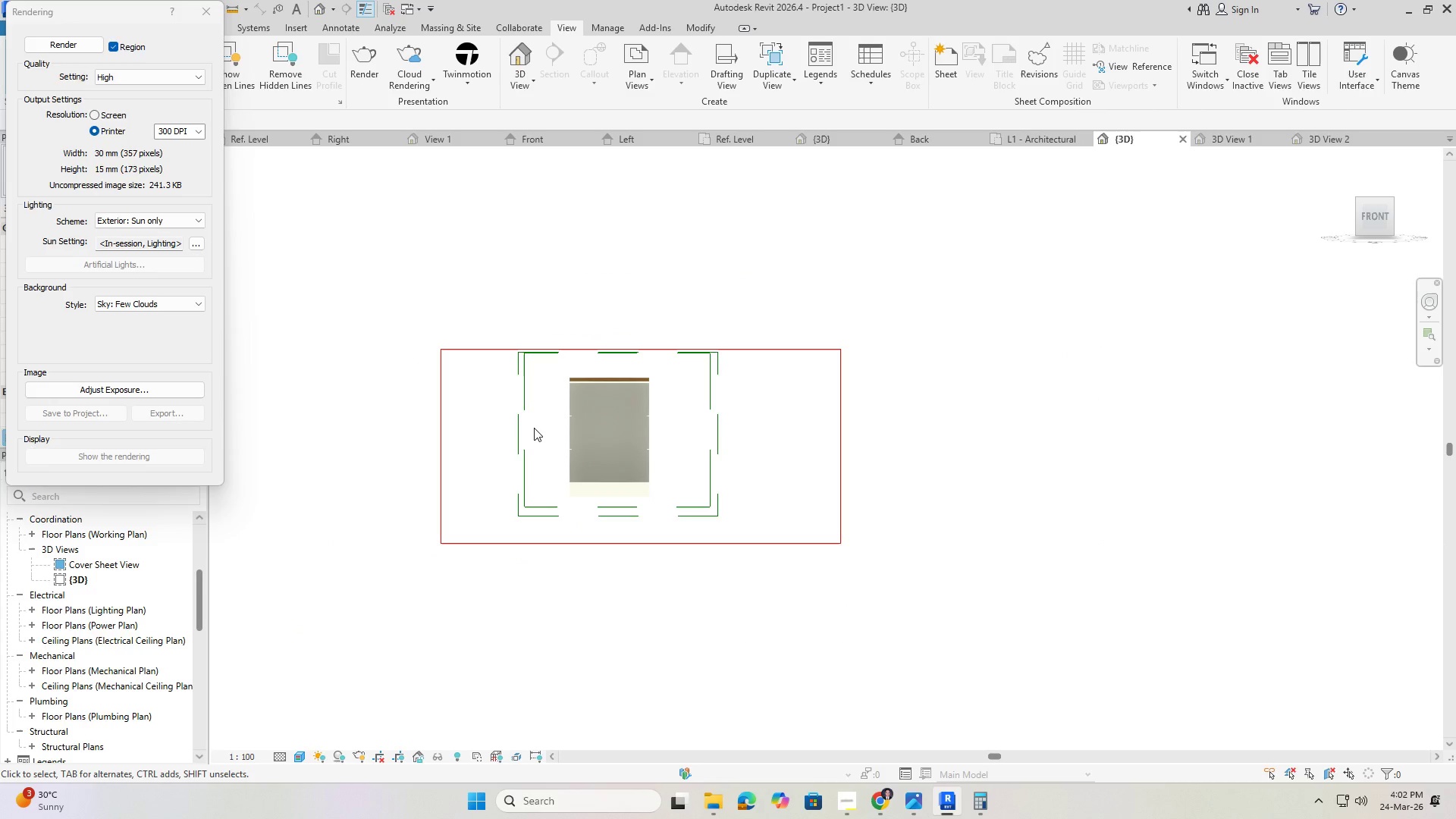 
hold_key(key=ShiftLeft, duration=1.5)
 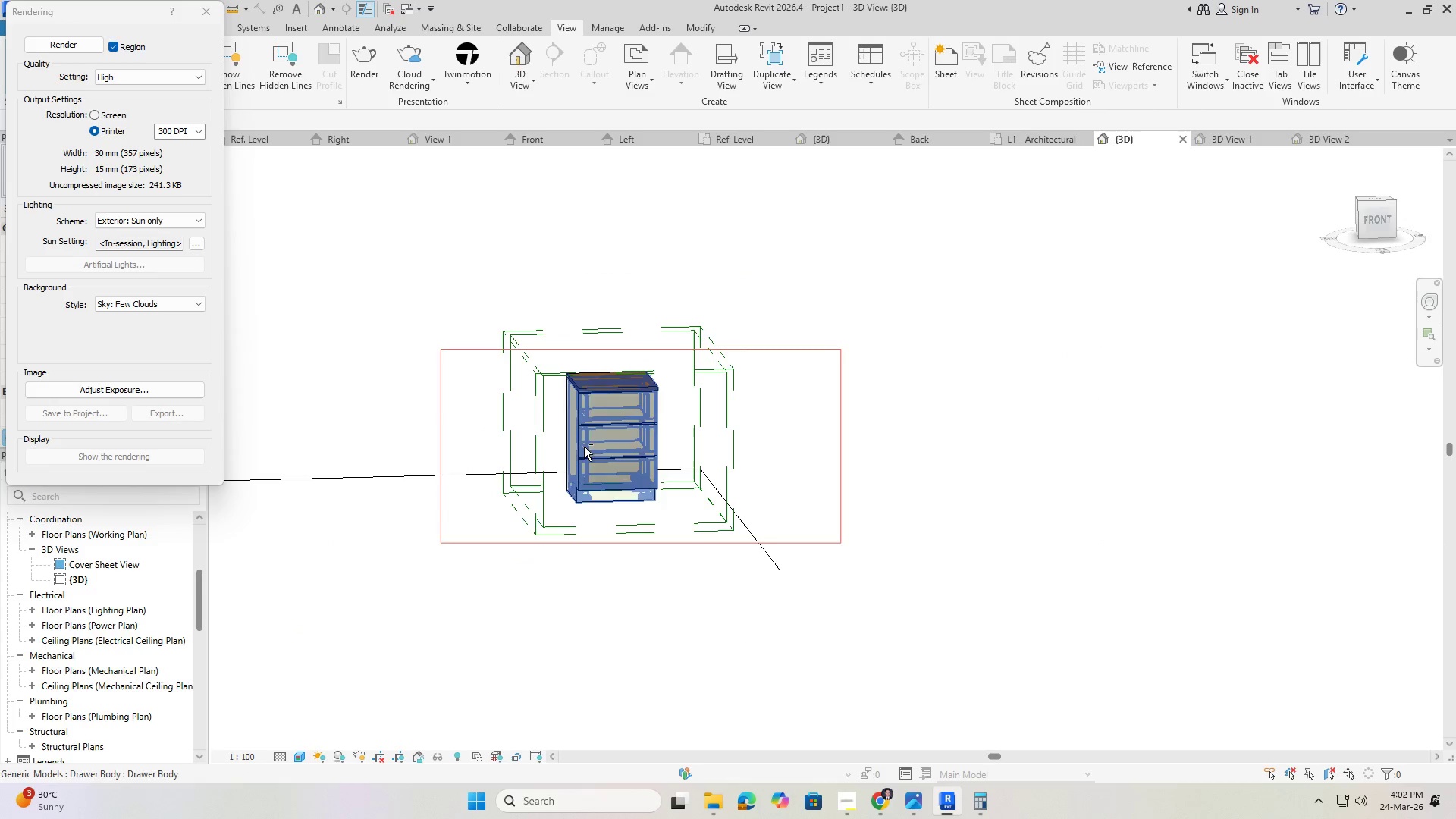 
key(Shift+ShiftLeft)
 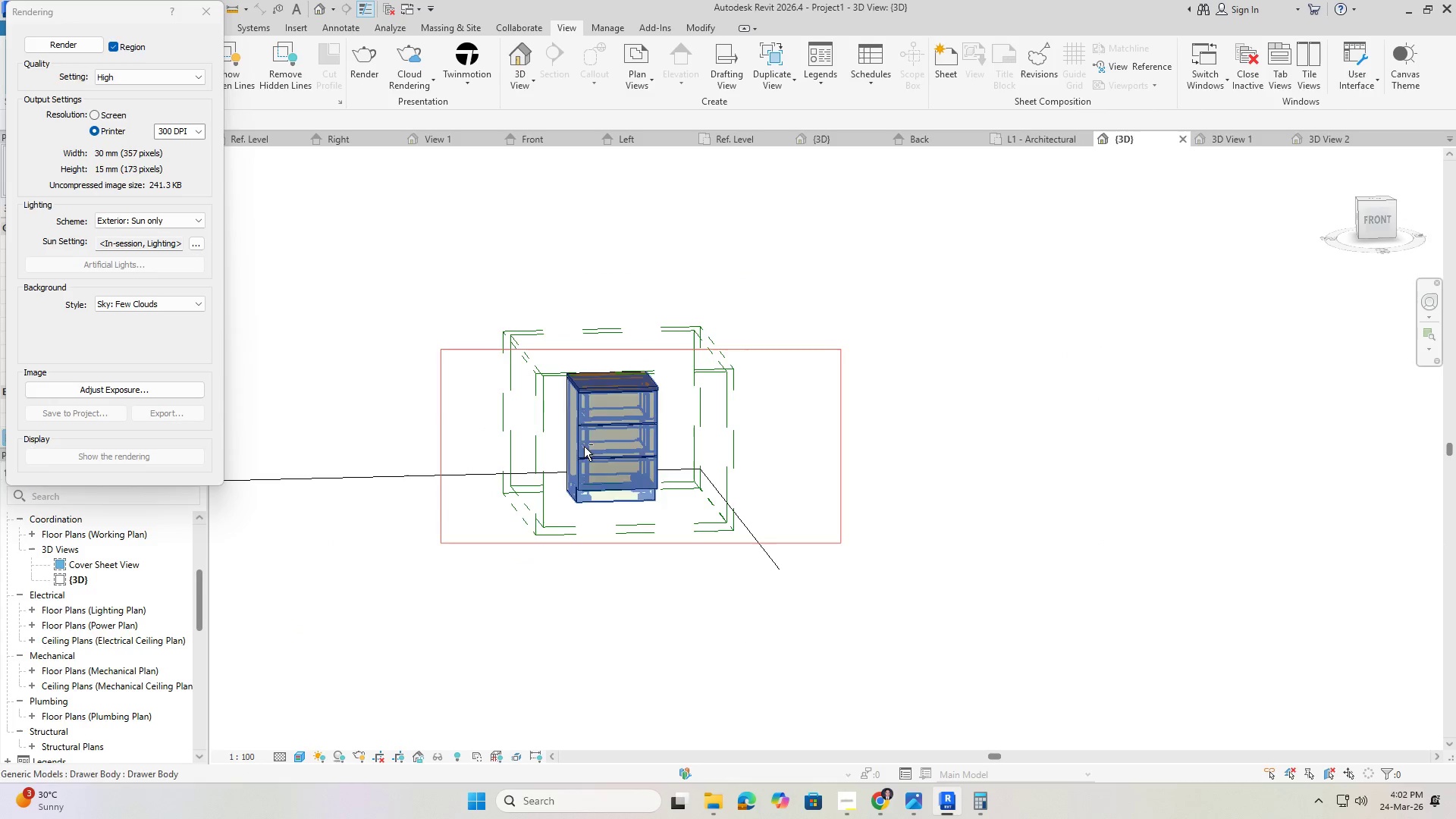 
key(Shift+ShiftLeft)
 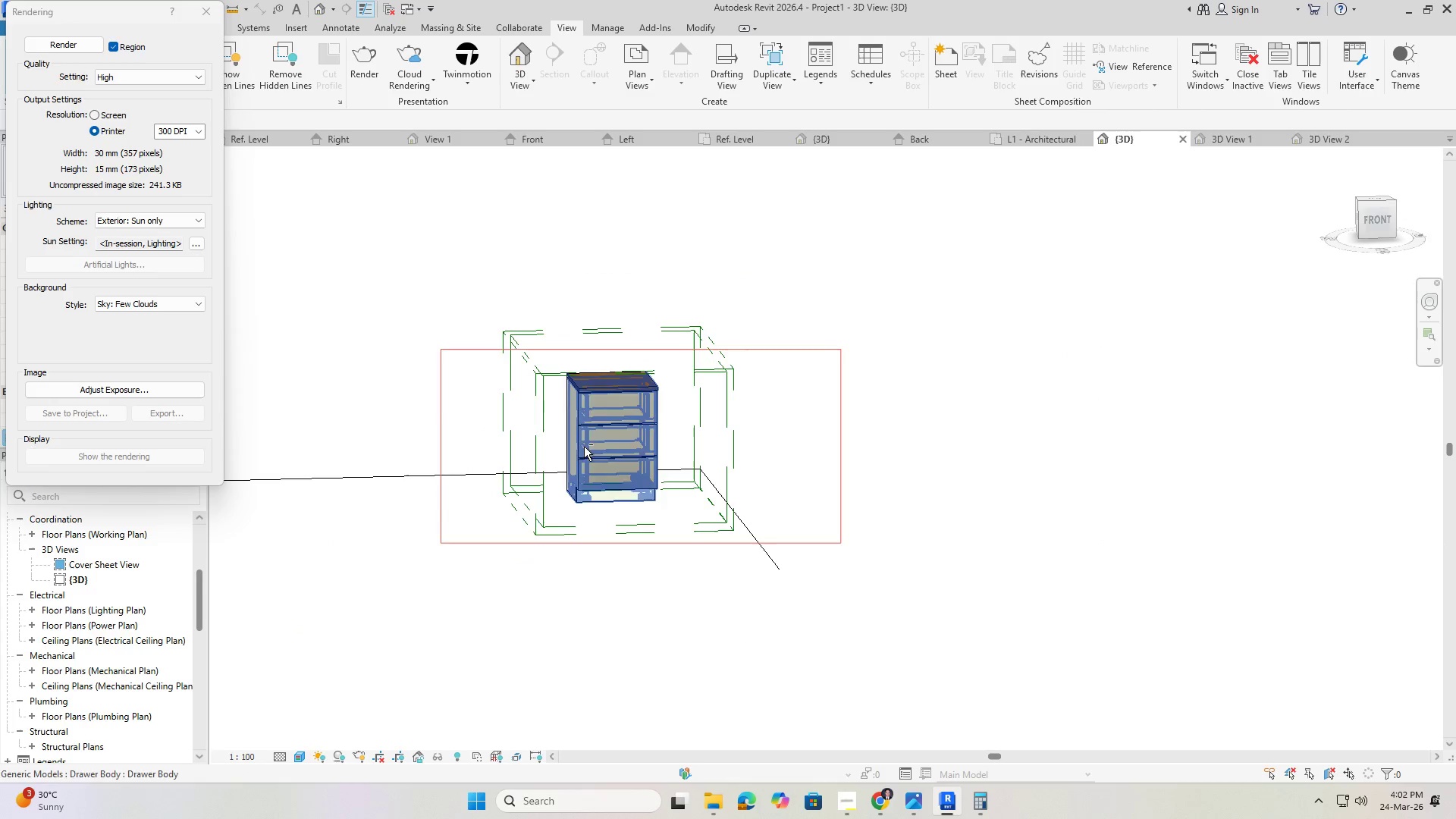 
key(Shift+ShiftLeft)
 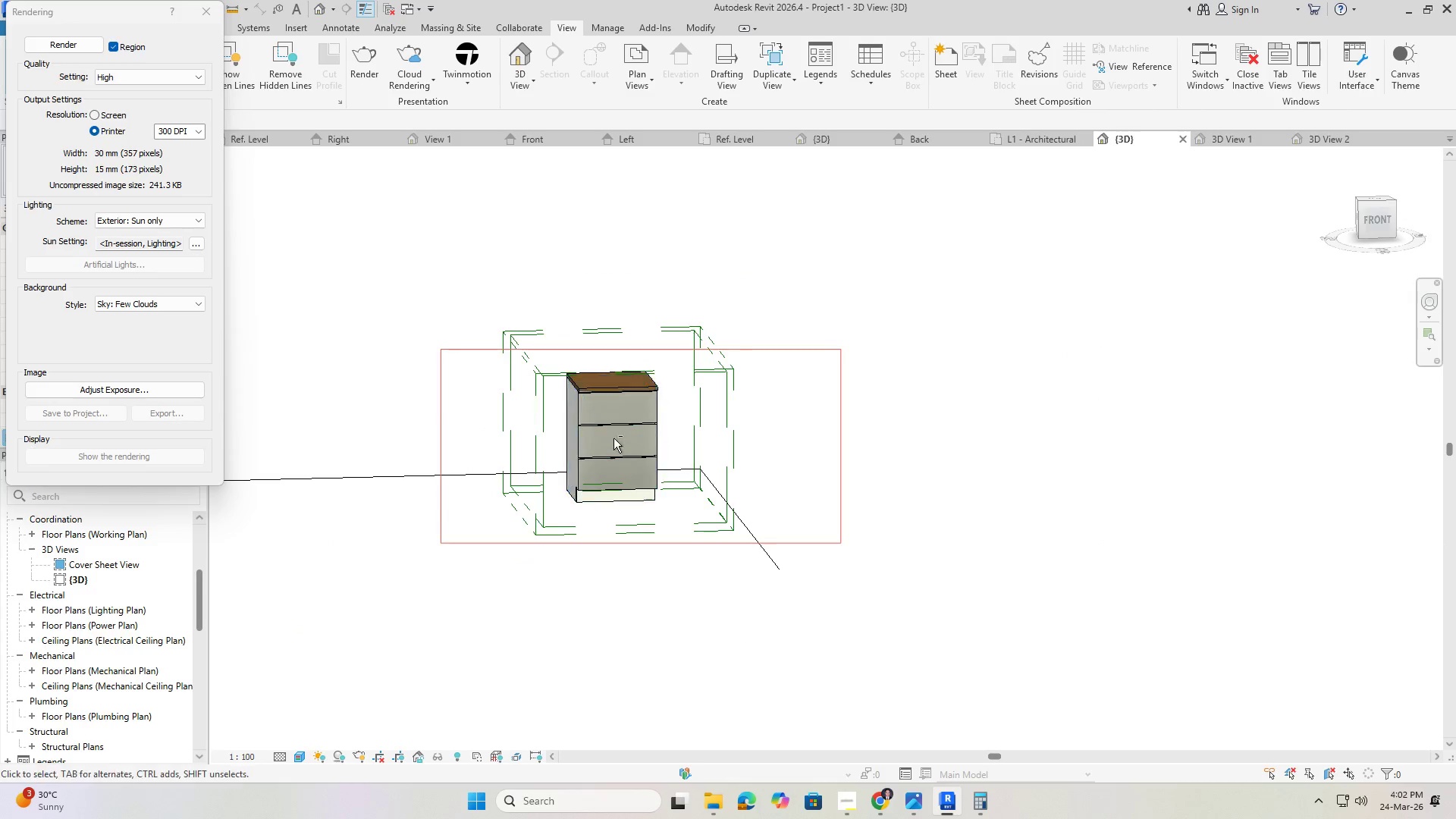 
key(Shift+ShiftLeft)
 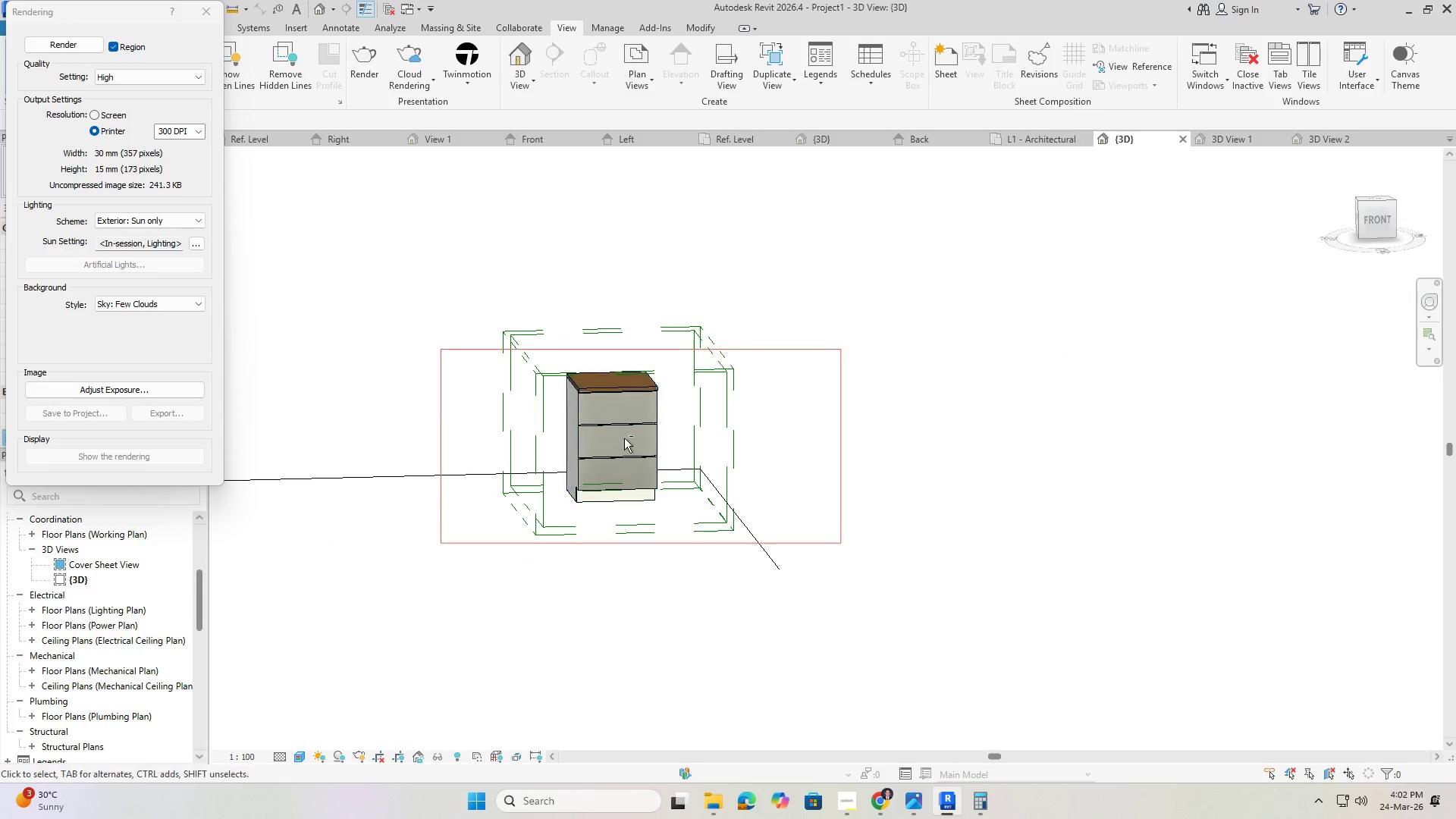 
key(Shift+ShiftLeft)
 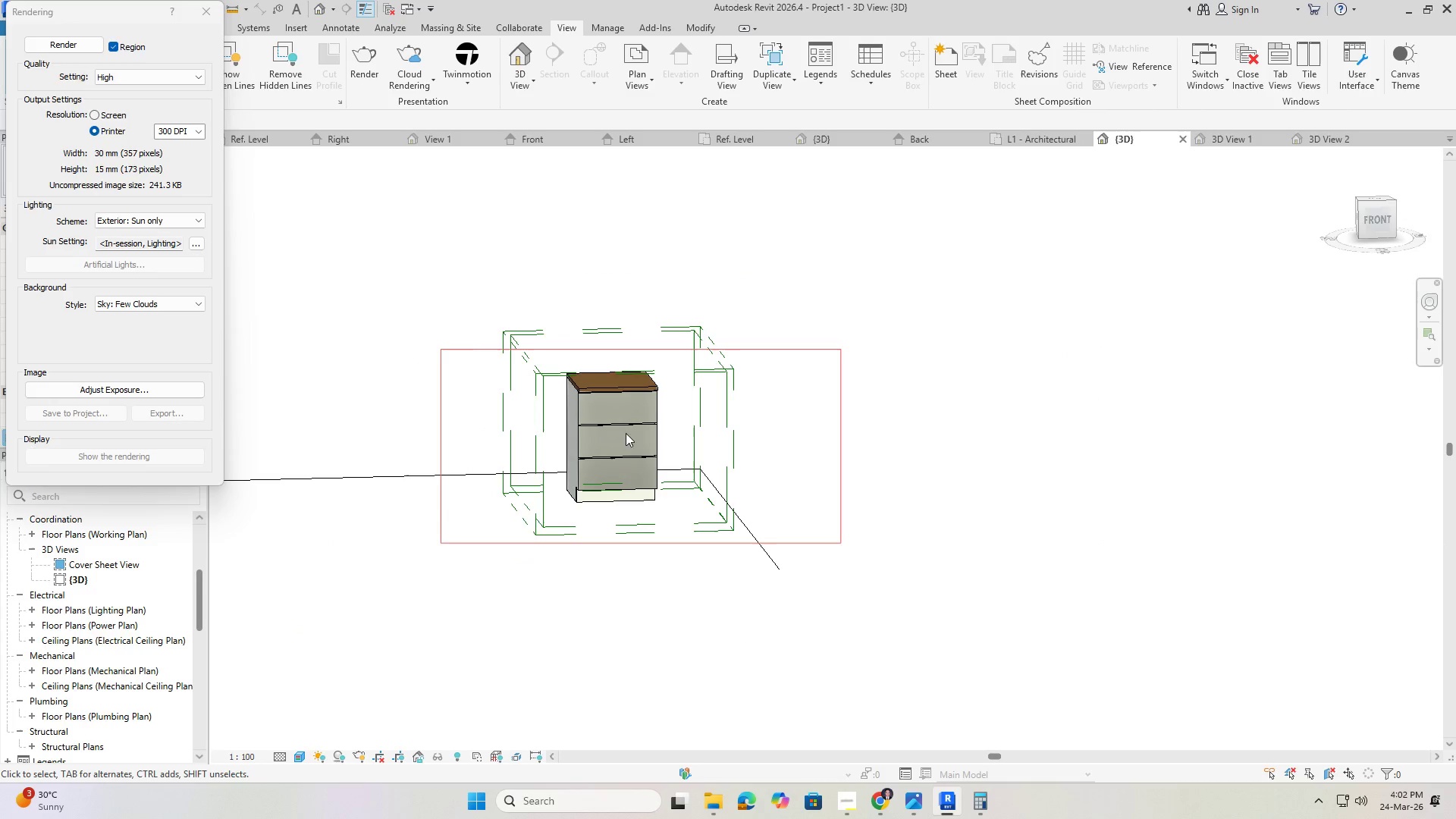 
hold_key(key=ShiftLeft, duration=0.5)
 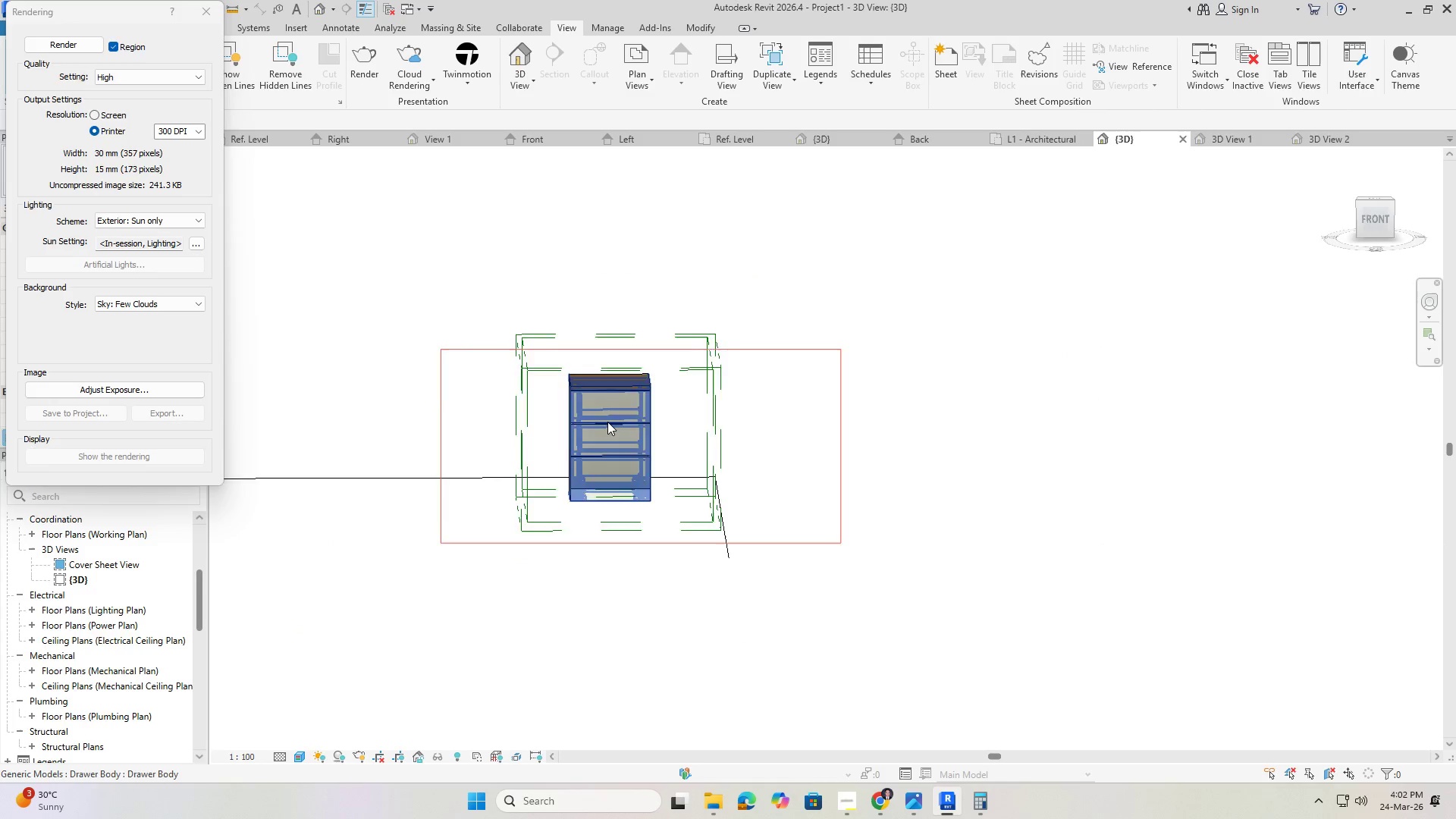 
hold_key(key=ShiftLeft, duration=0.89)
 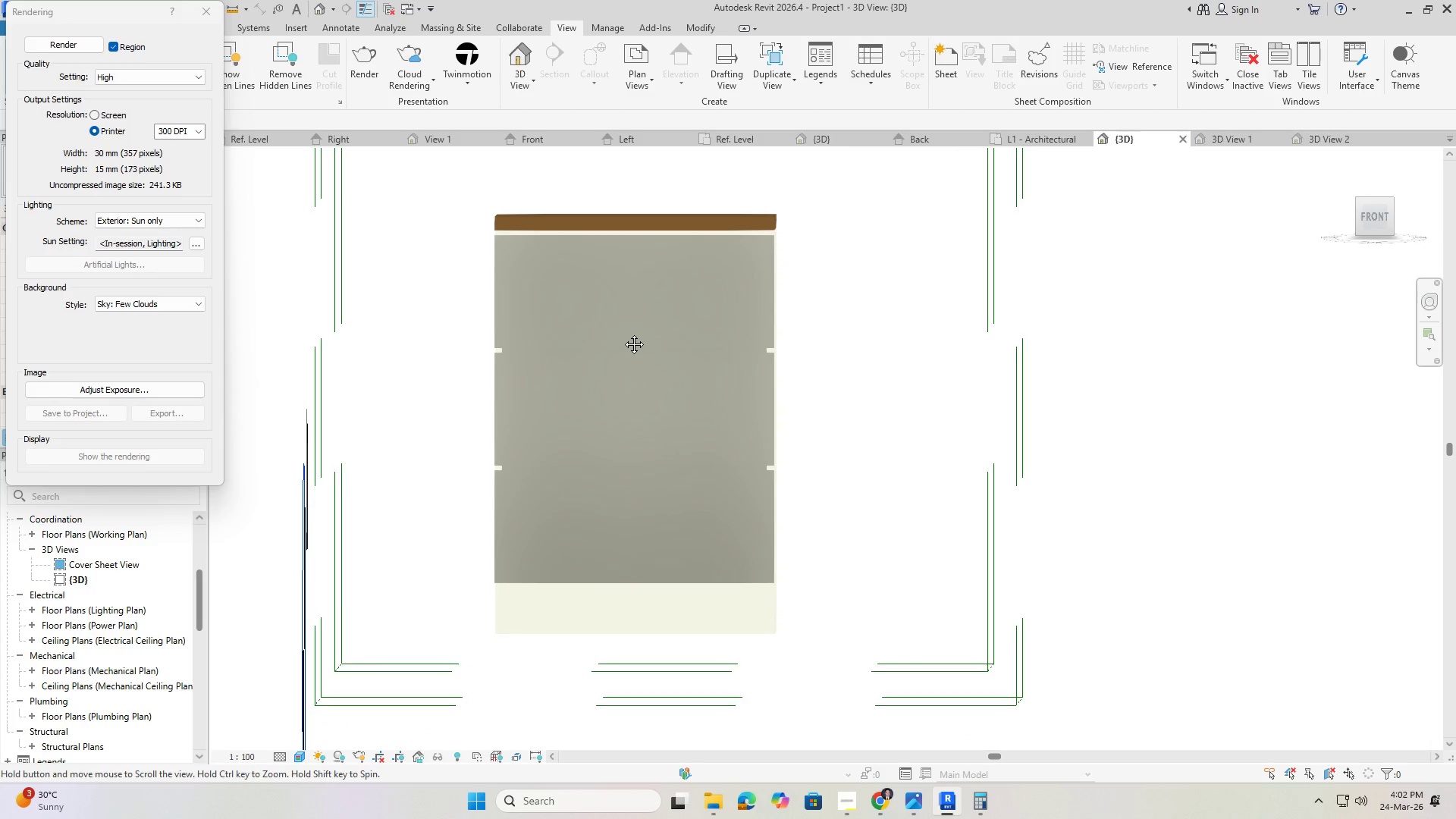 
scroll: coordinate [605, 424], scroll_direction: up, amount: 9.0
 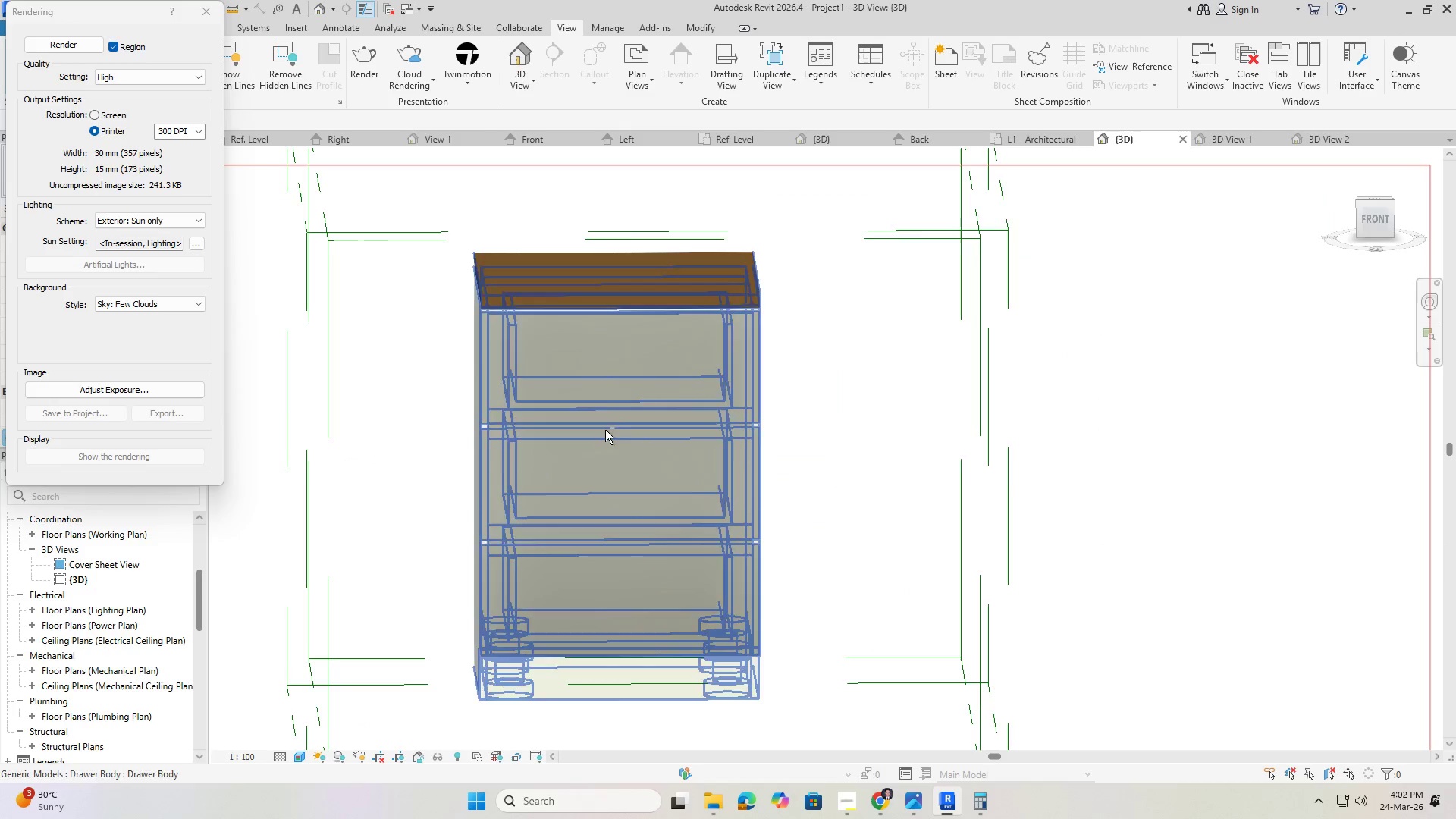 
key(Shift+ShiftLeft)
 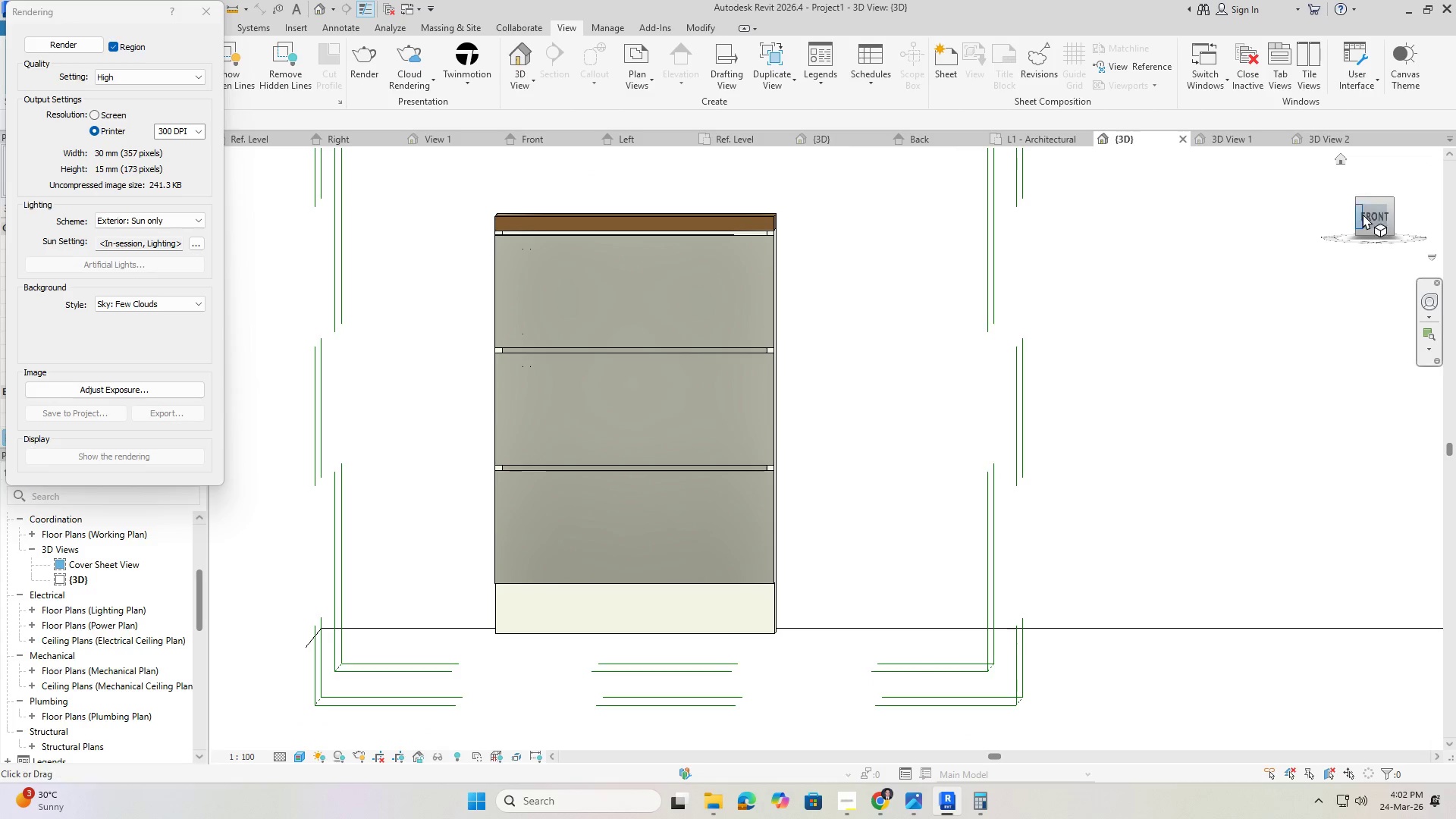 
left_click([1373, 221])
 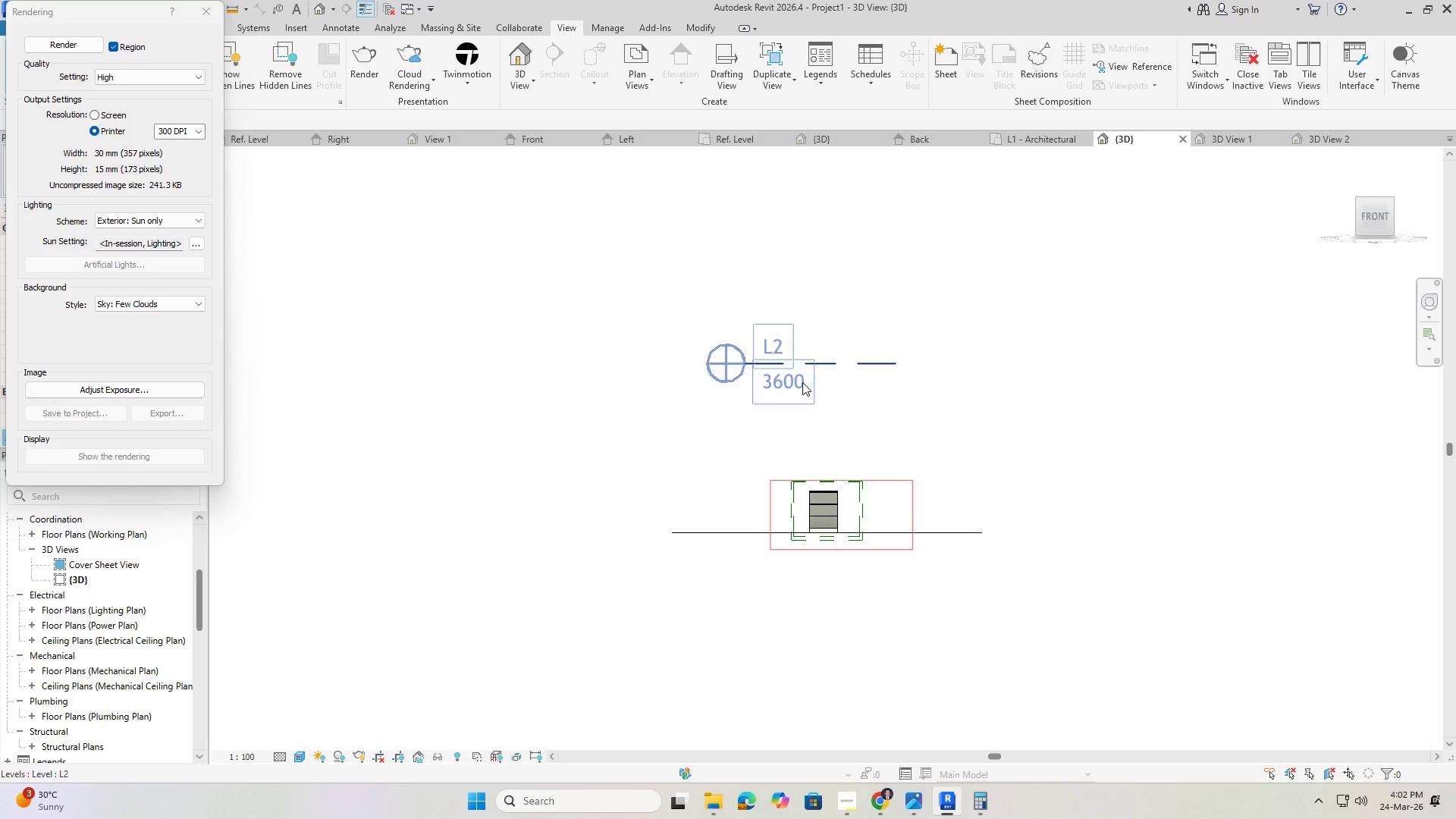 
left_click([767, 287])
 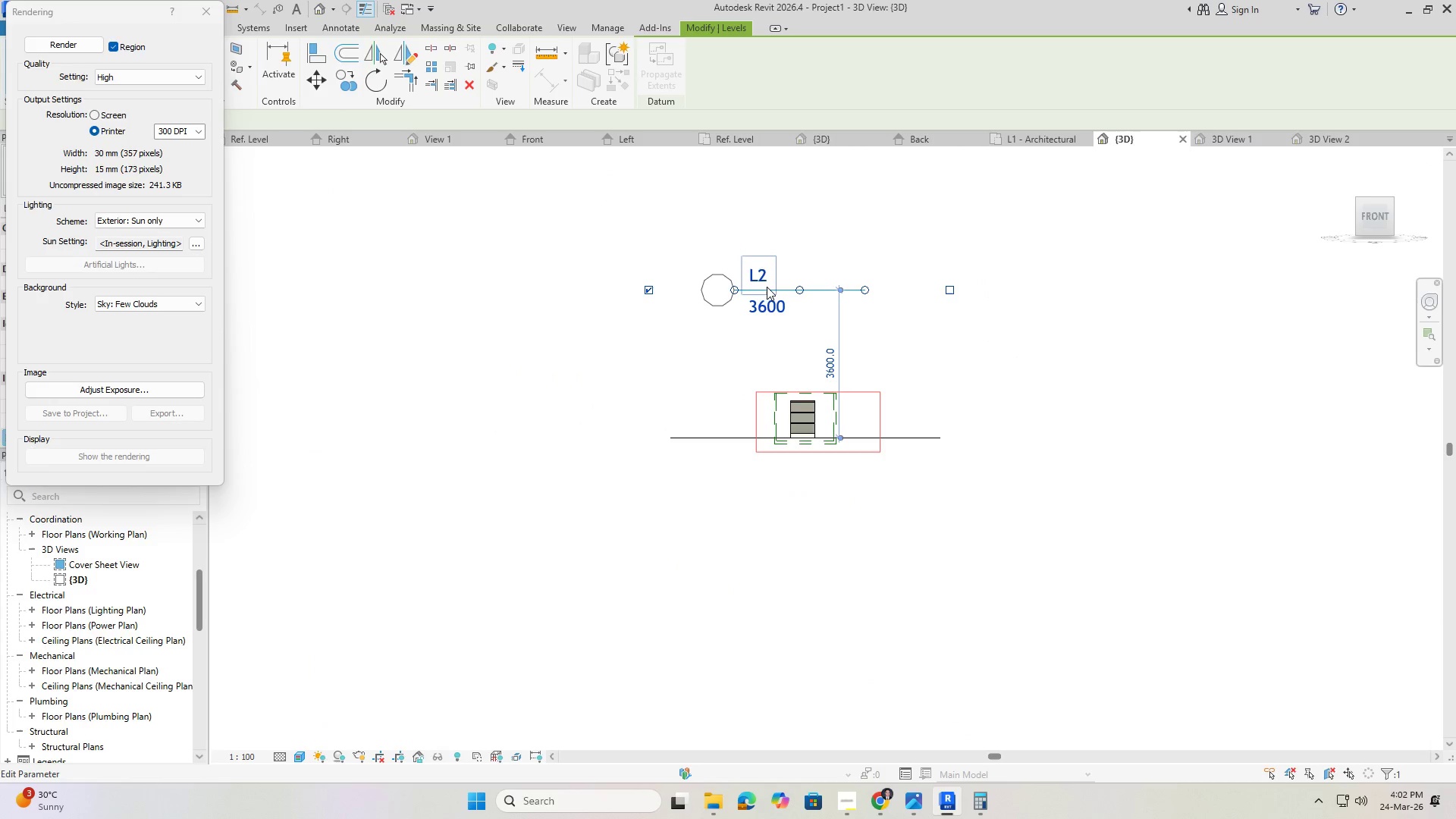 
scroll: coordinate [797, 386], scroll_direction: down, amount: 1.0
 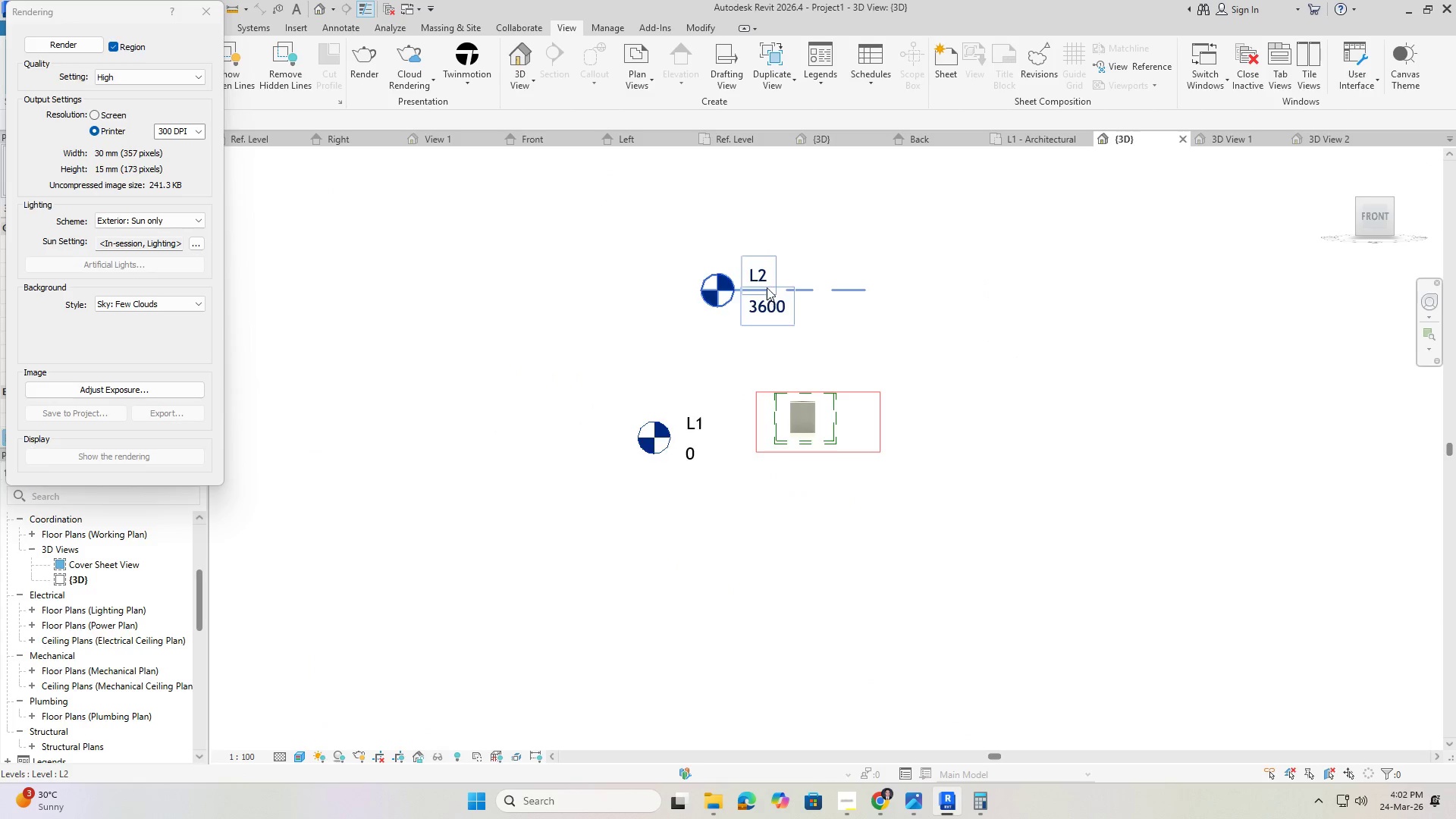 
right_click([767, 287])
 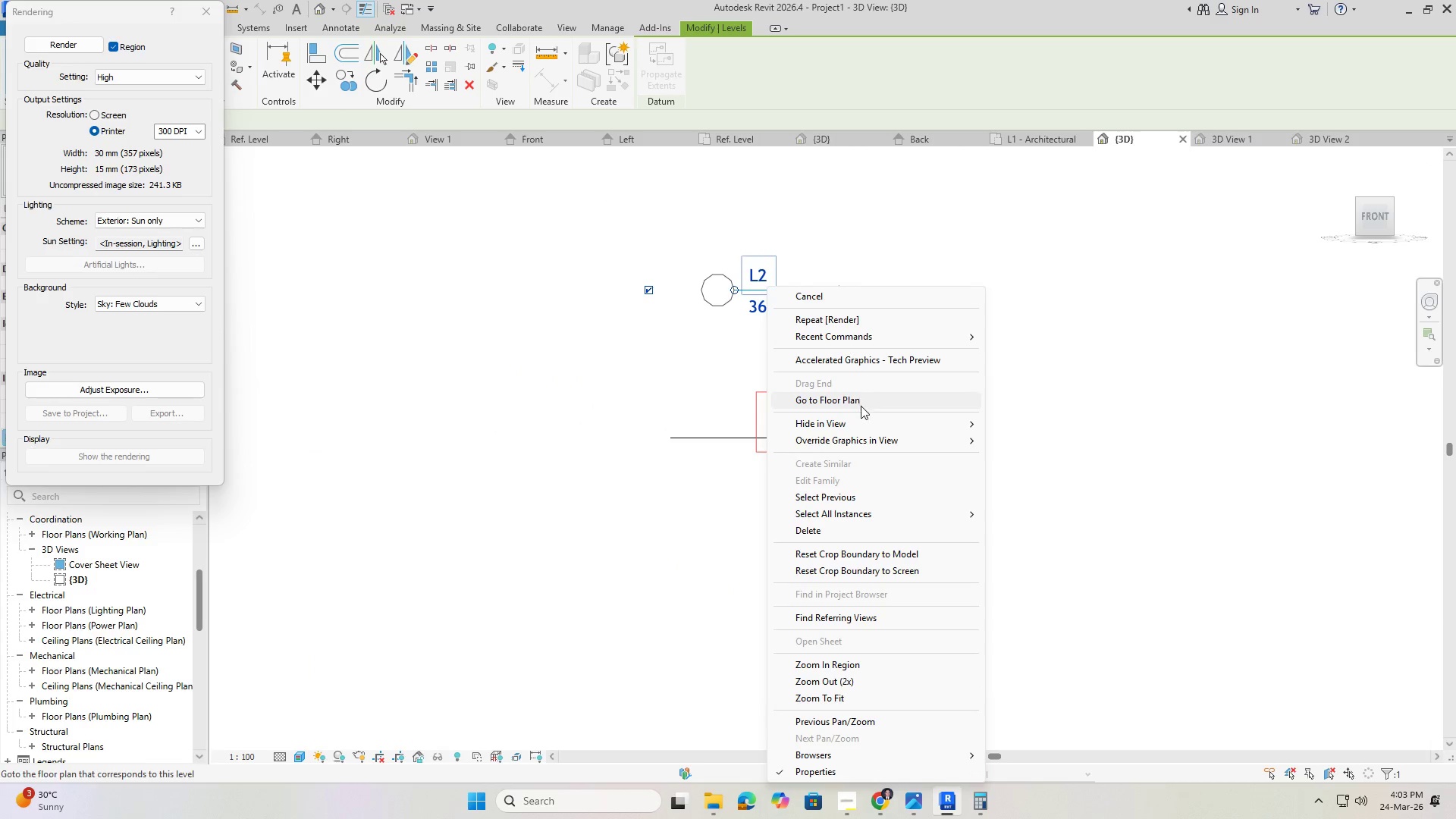 
left_click([1054, 423])
 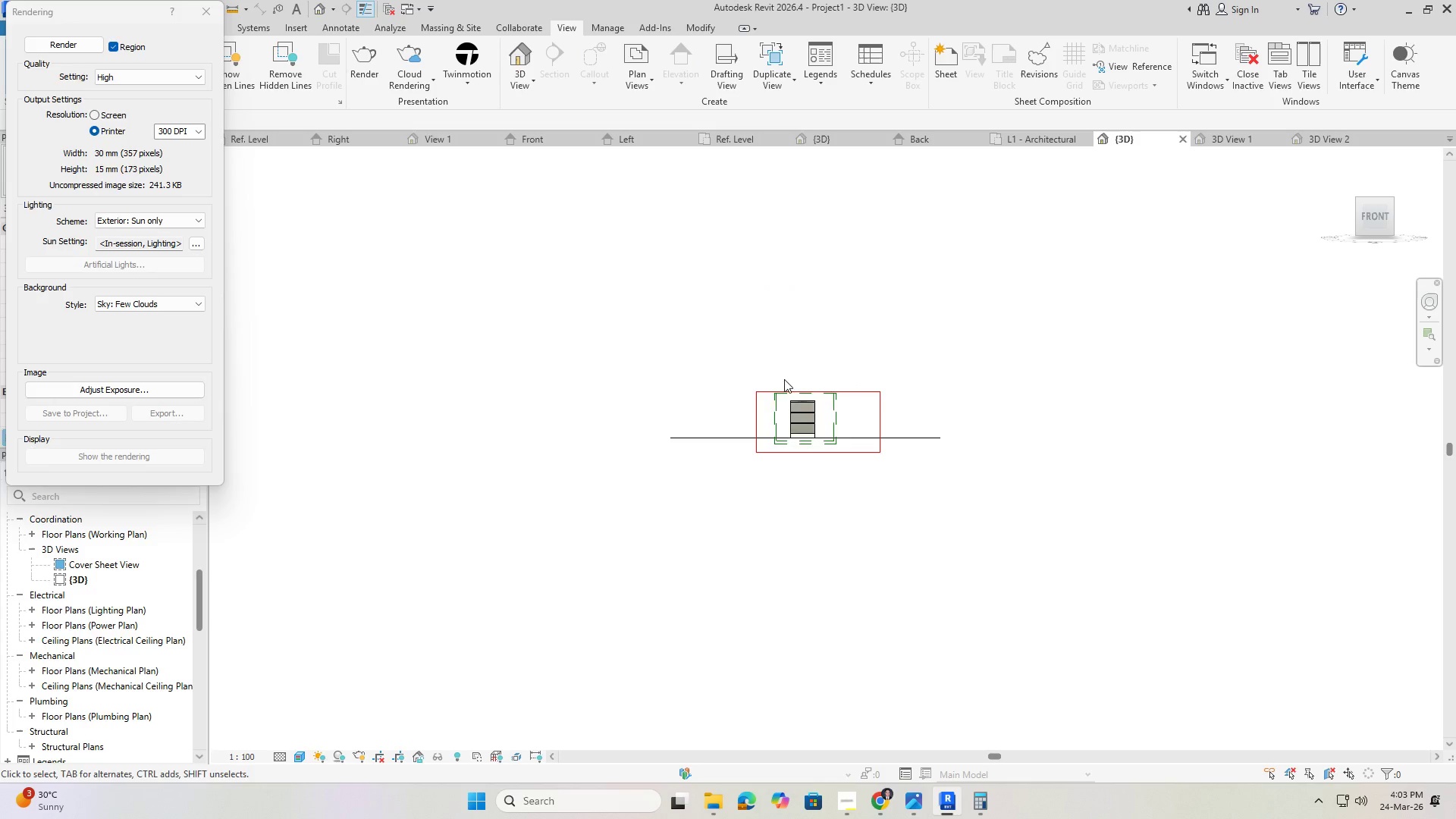 
left_click([601, 500])
 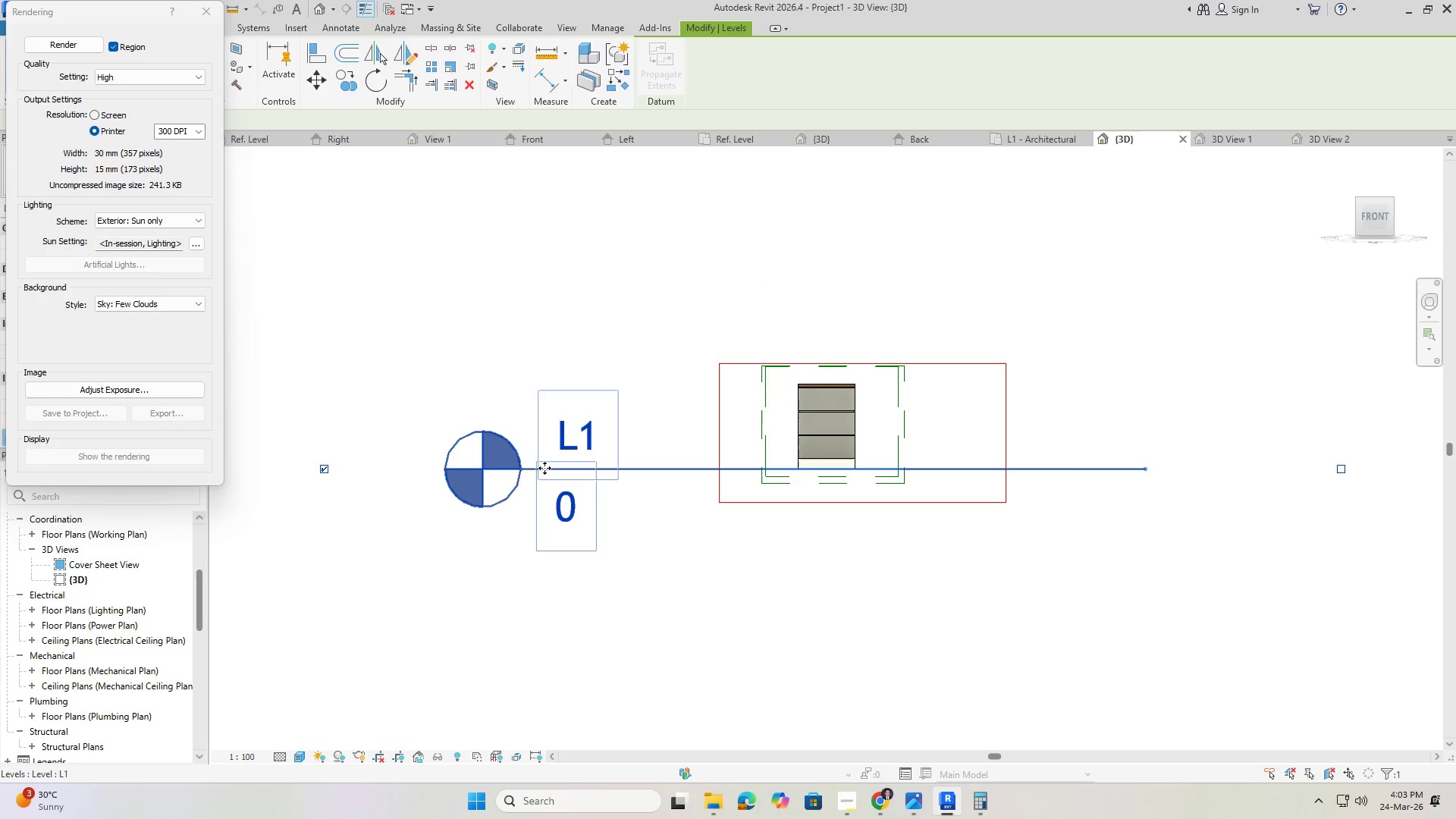 
scroll: coordinate [852, 452], scroll_direction: up, amount: 6.0
 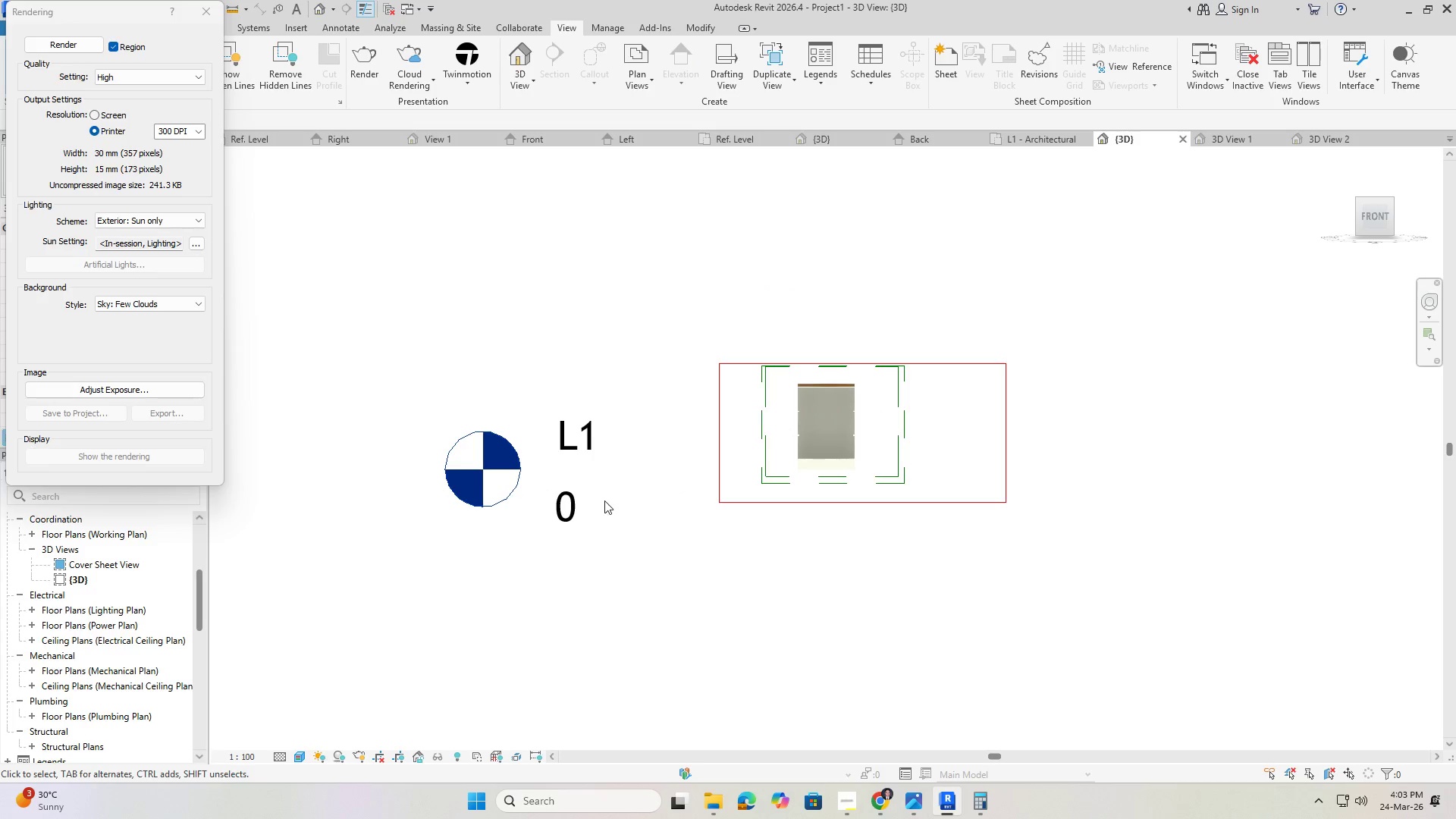 
right_click([544, 468])
 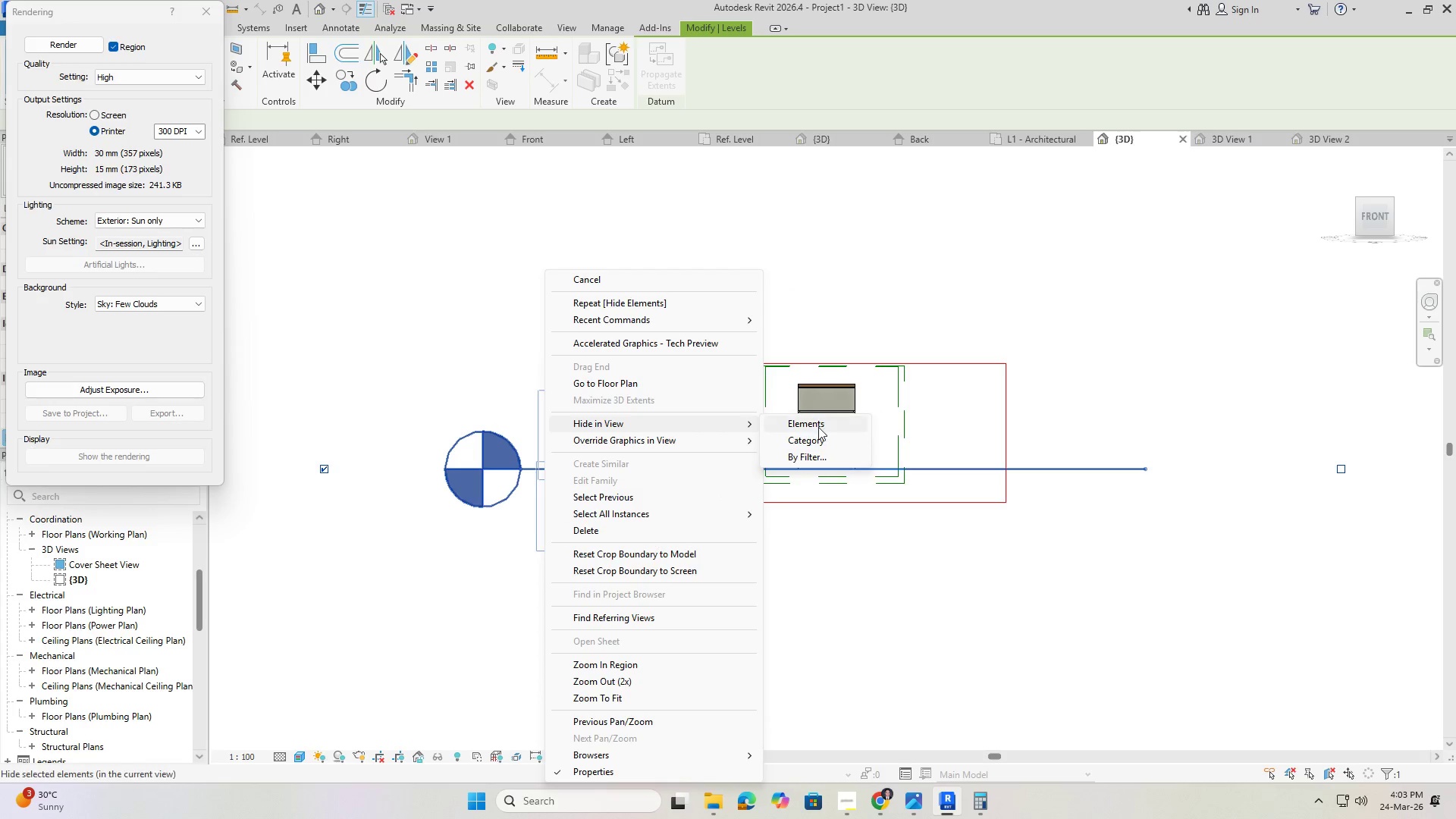 
scroll: coordinate [1067, 382], scroll_direction: up, amount: 5.0
 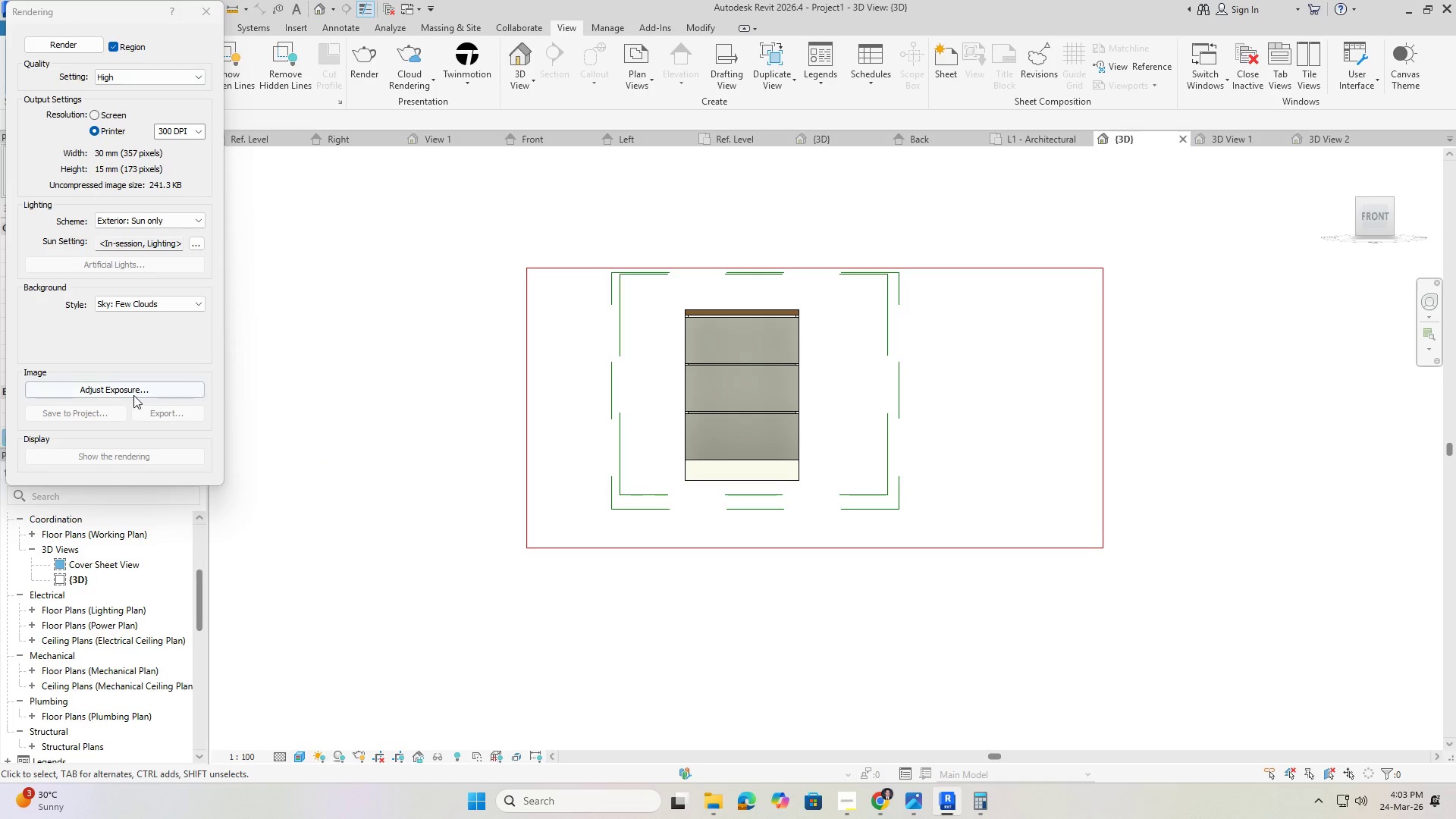 
left_click([60, 46])
 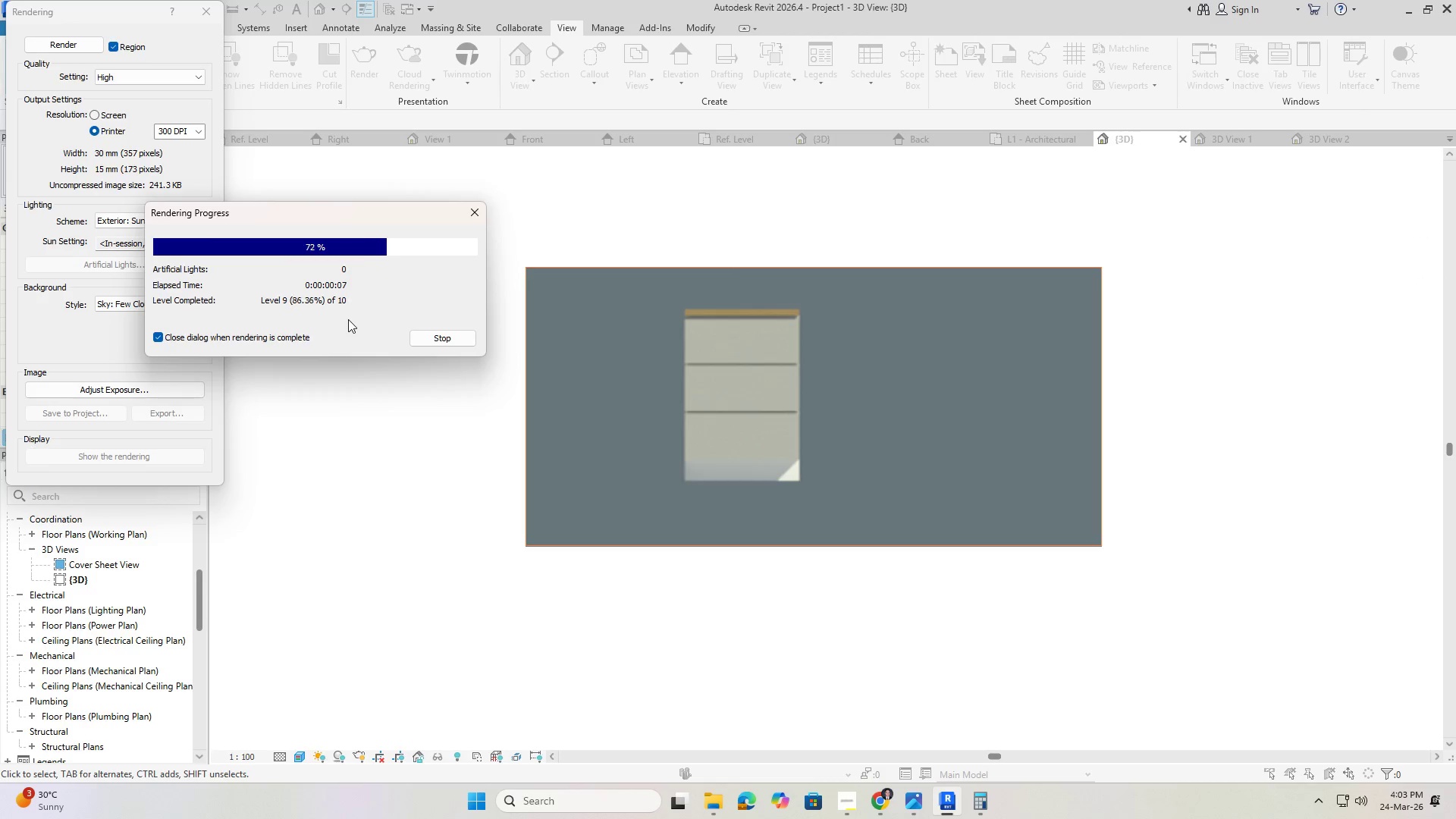 
wait(11.39)
 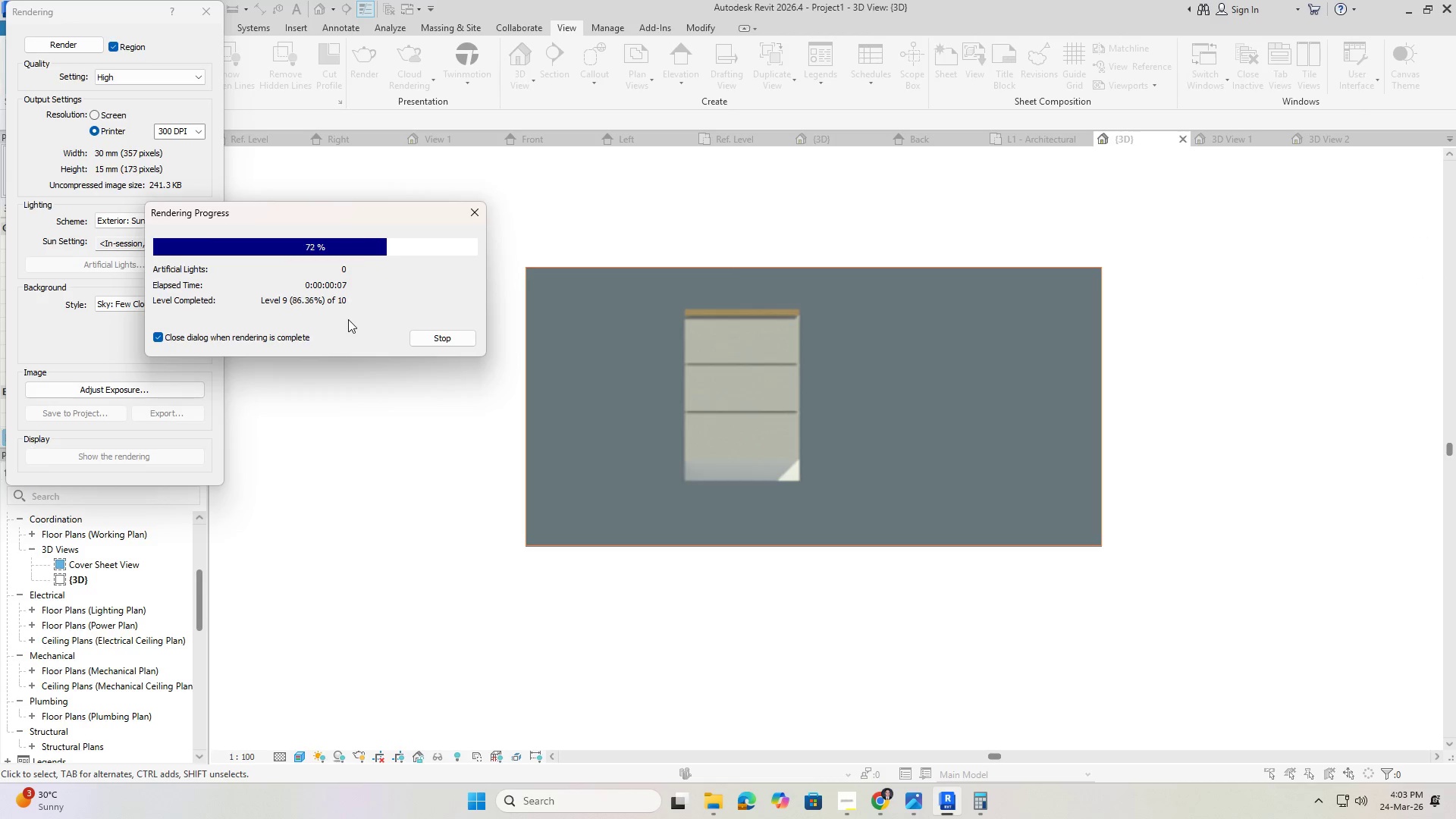 
left_click([127, 460])
 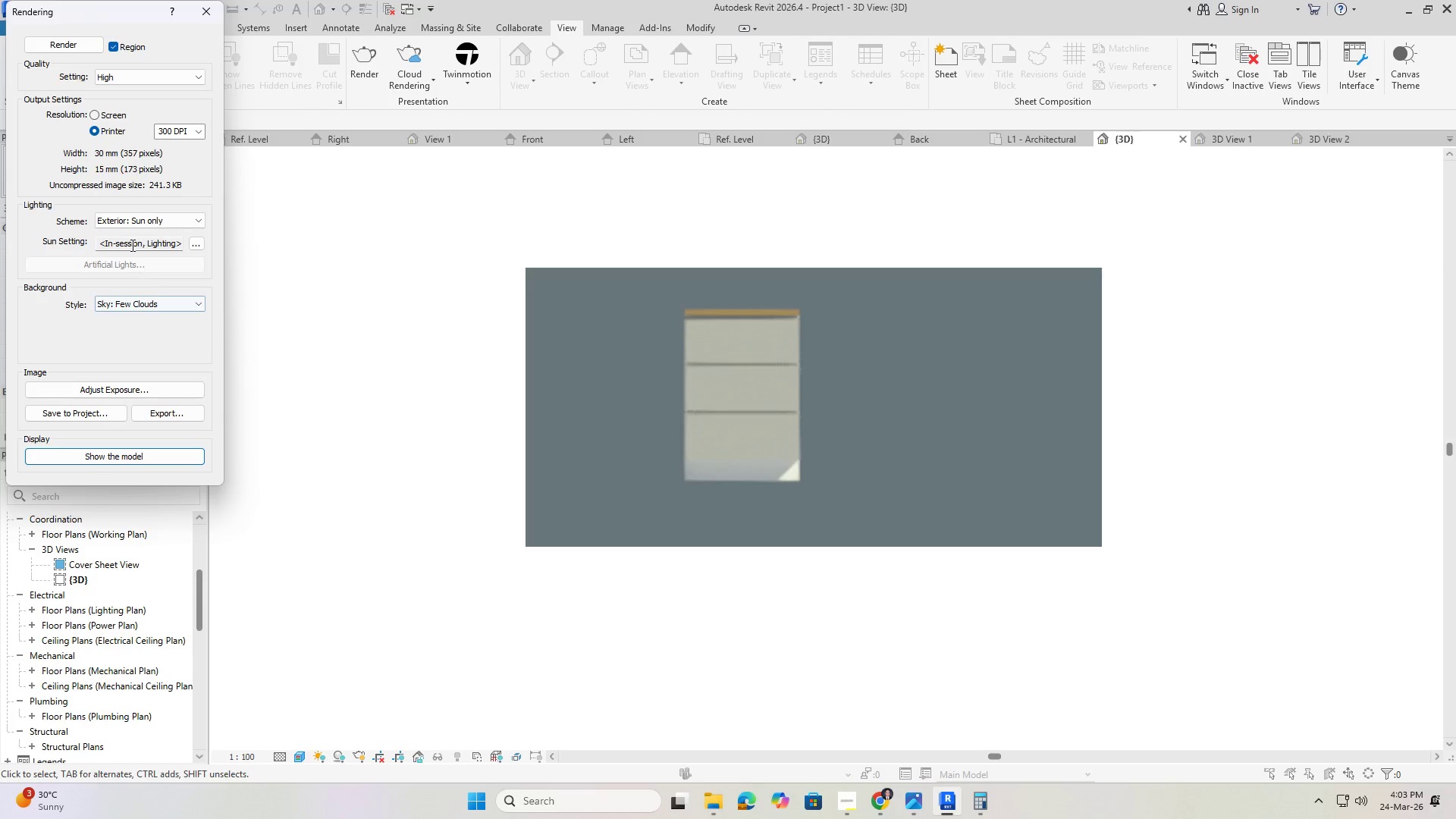 
left_click([954, 348])
 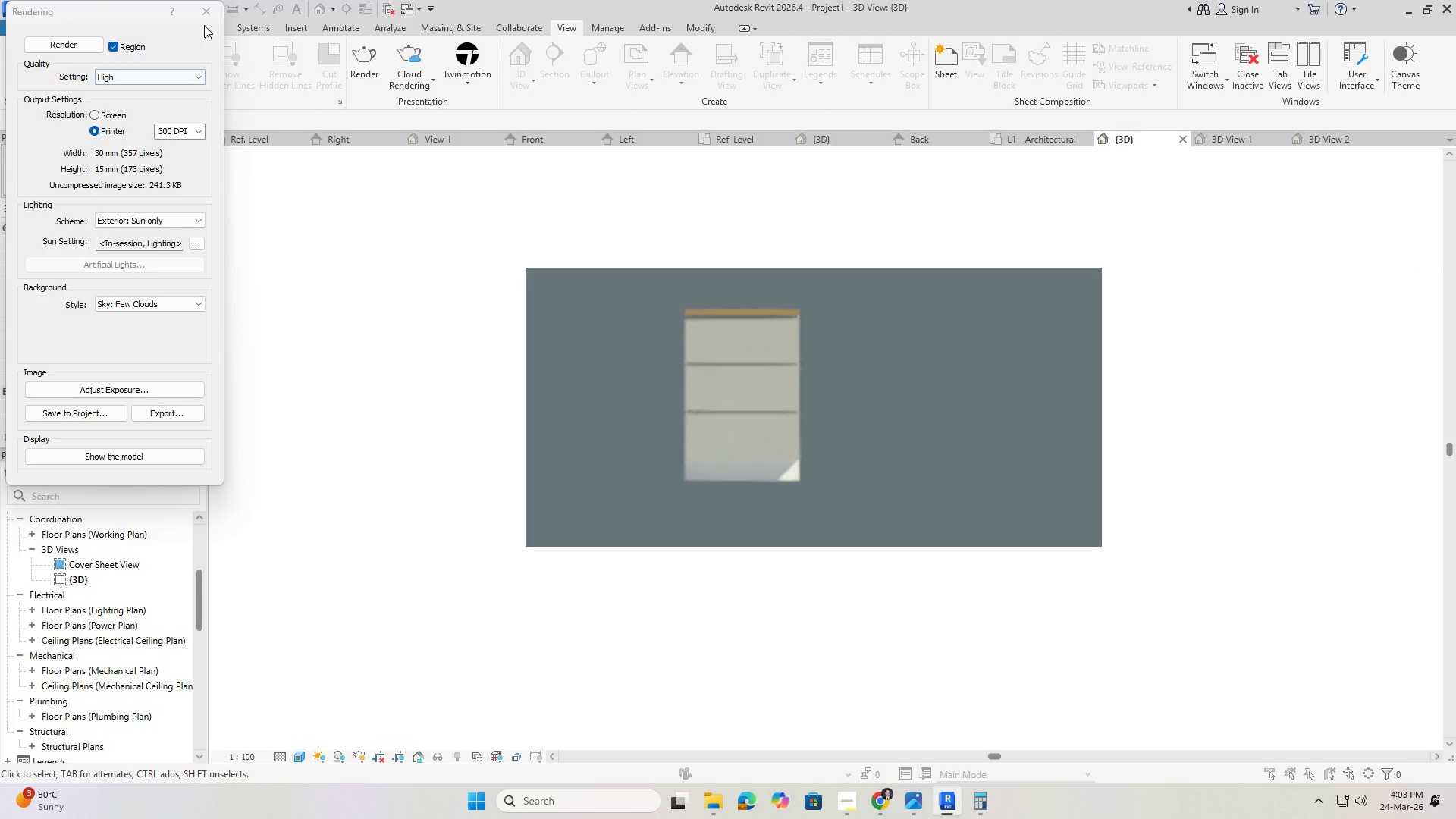 
left_click([211, 14])
 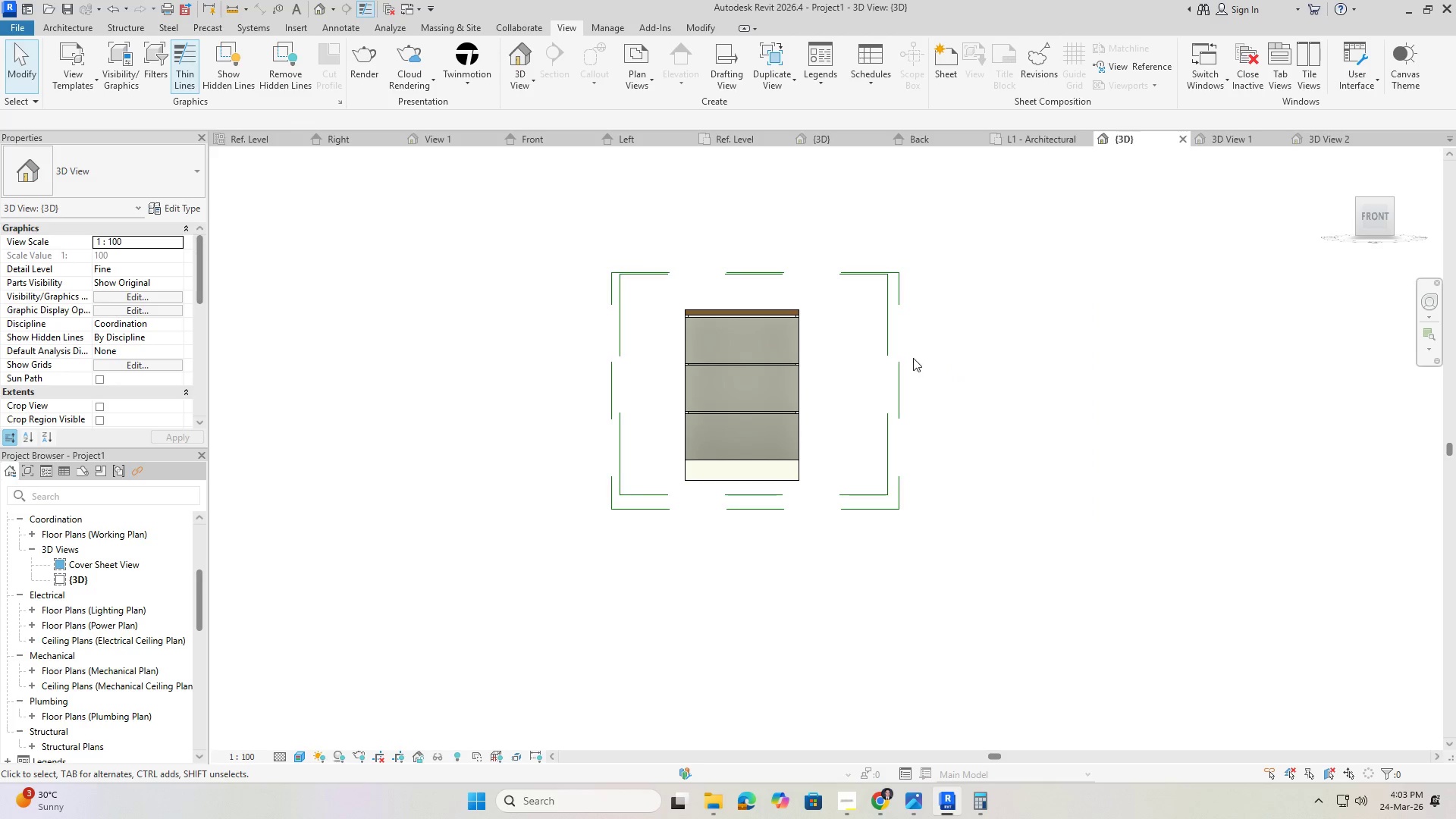 
left_click([902, 362])
 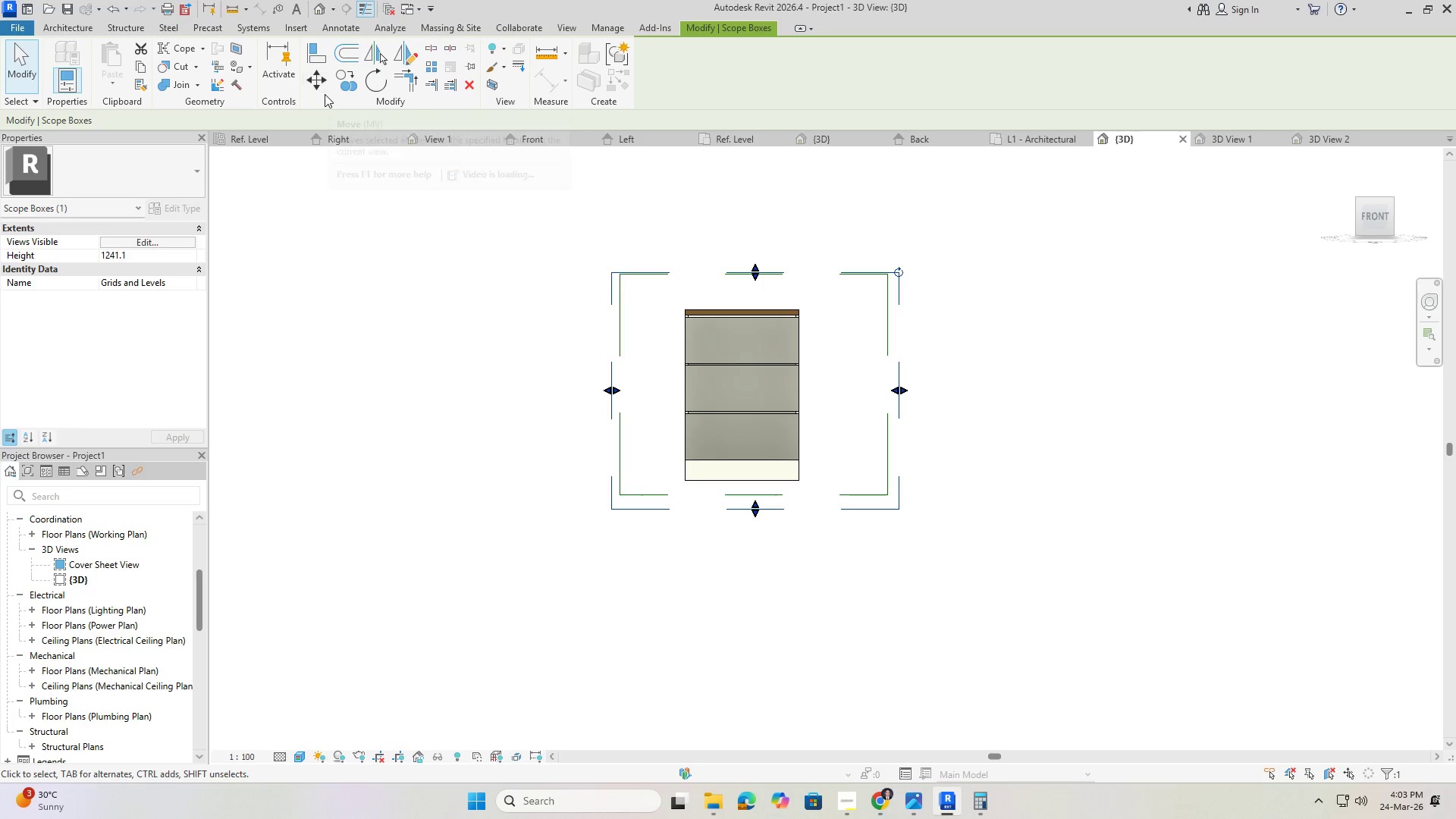 
left_click([576, 30])
 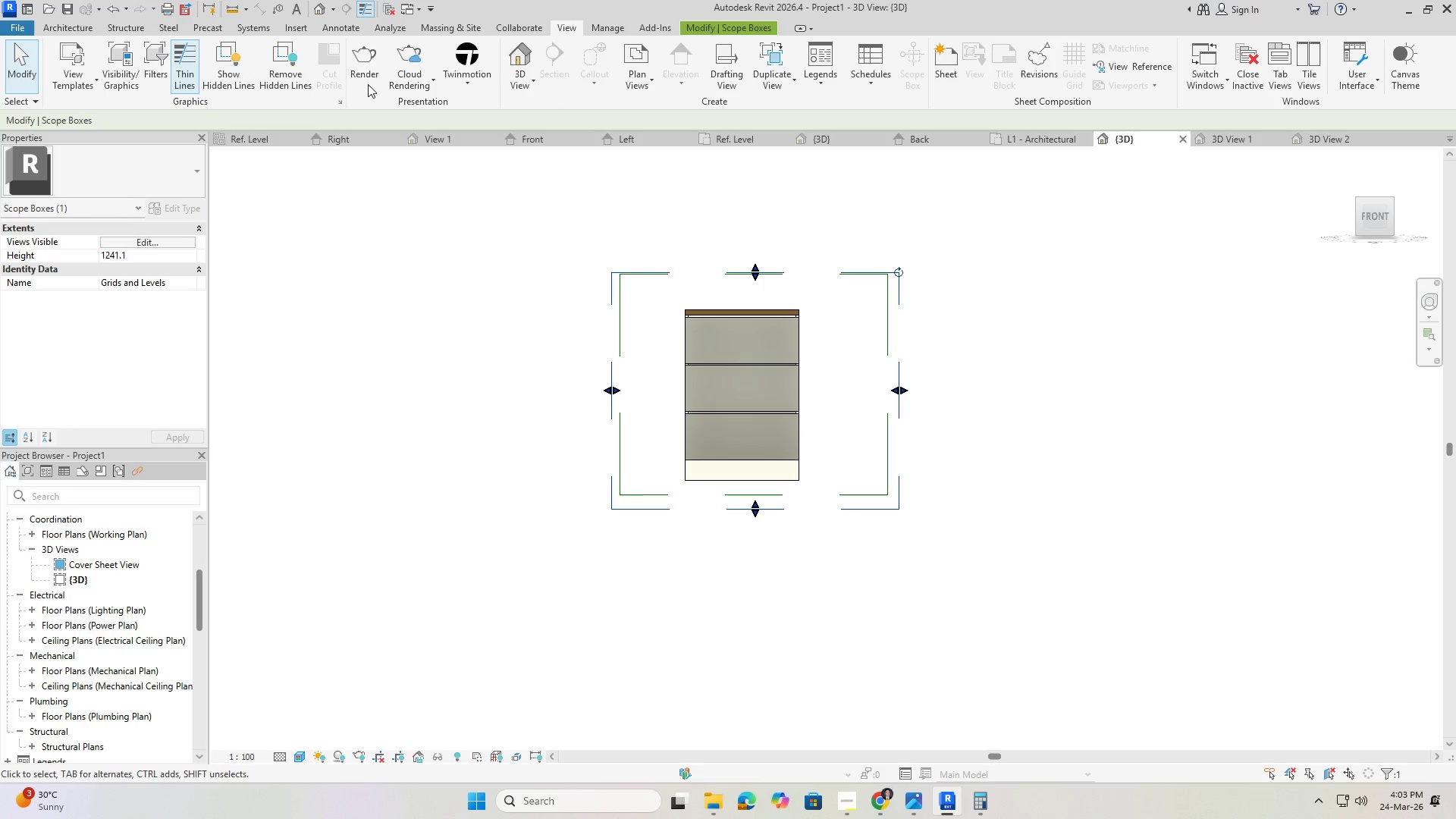 
left_click([362, 61])
 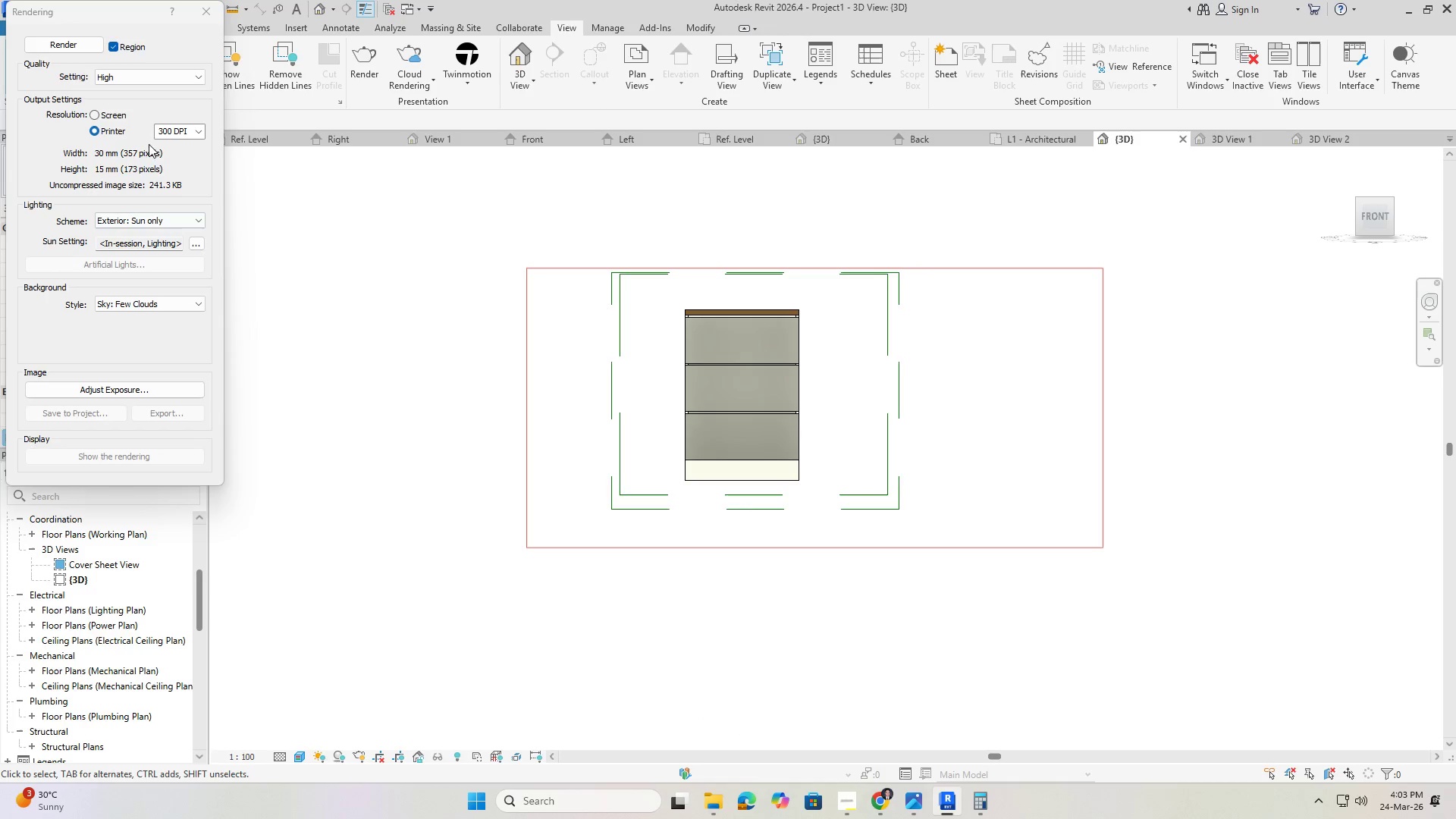 
left_click([143, 74])
 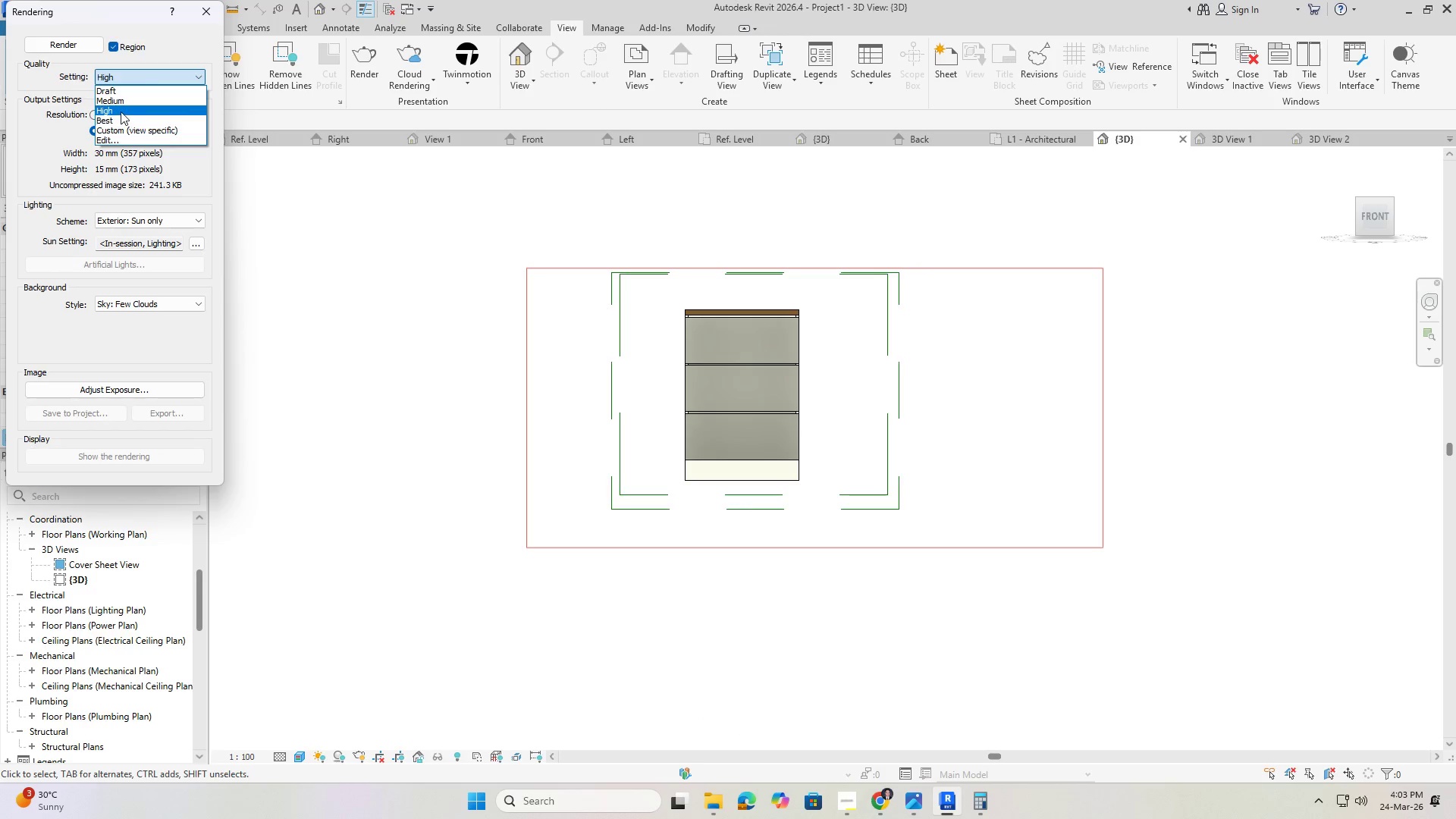 
left_click([120, 118])
 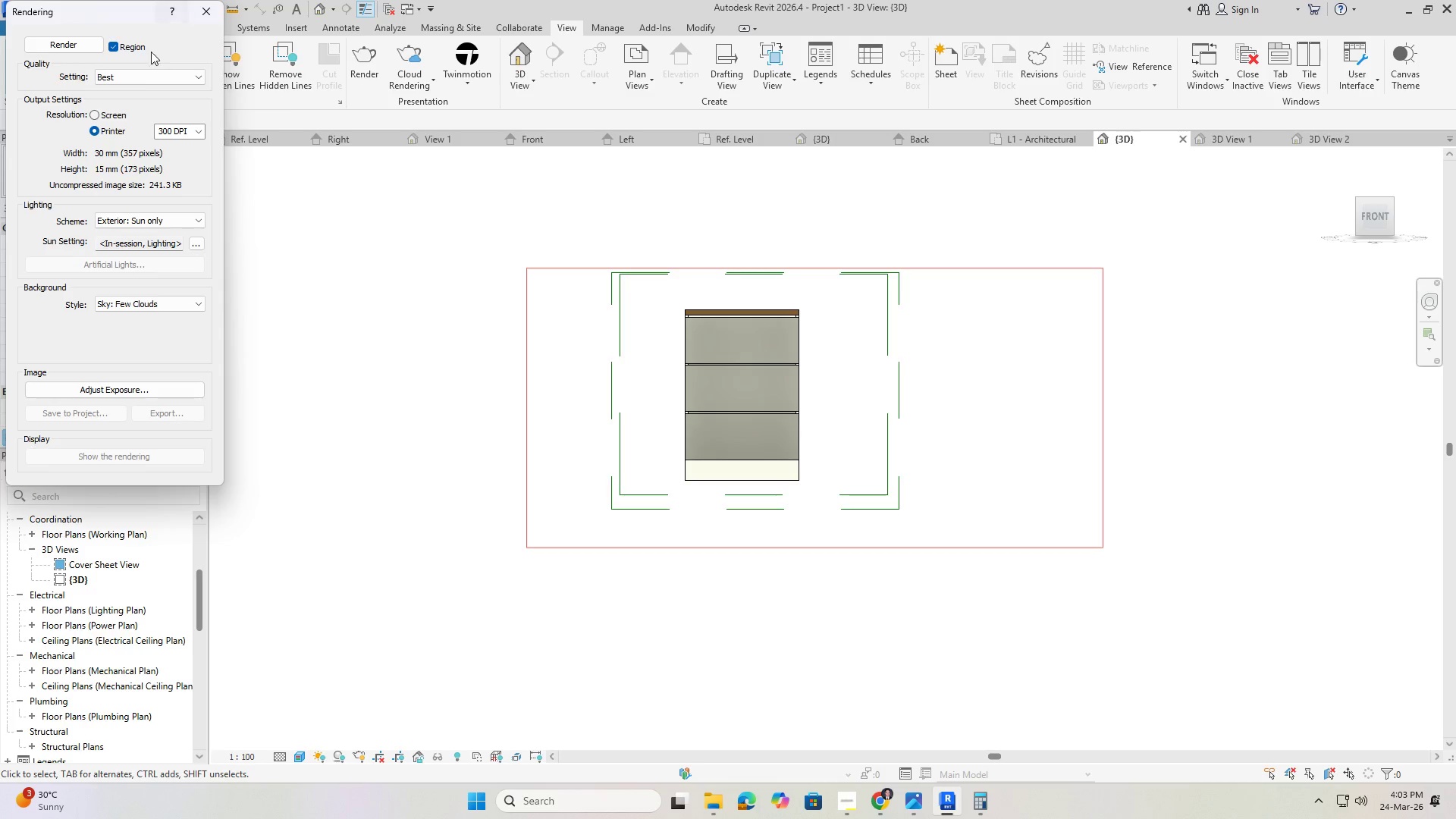 
left_click([133, 76])
 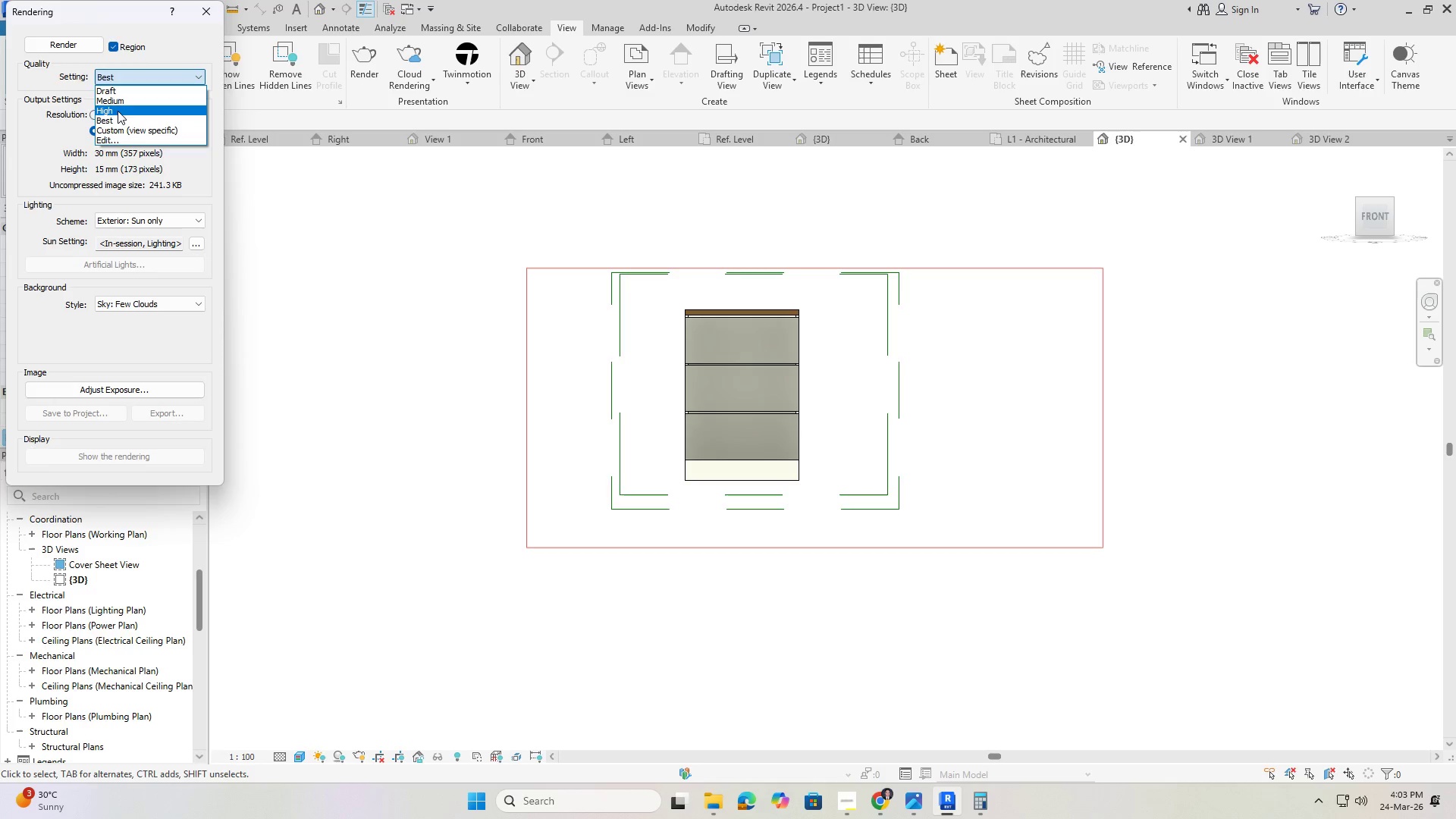 
left_click([119, 98])
 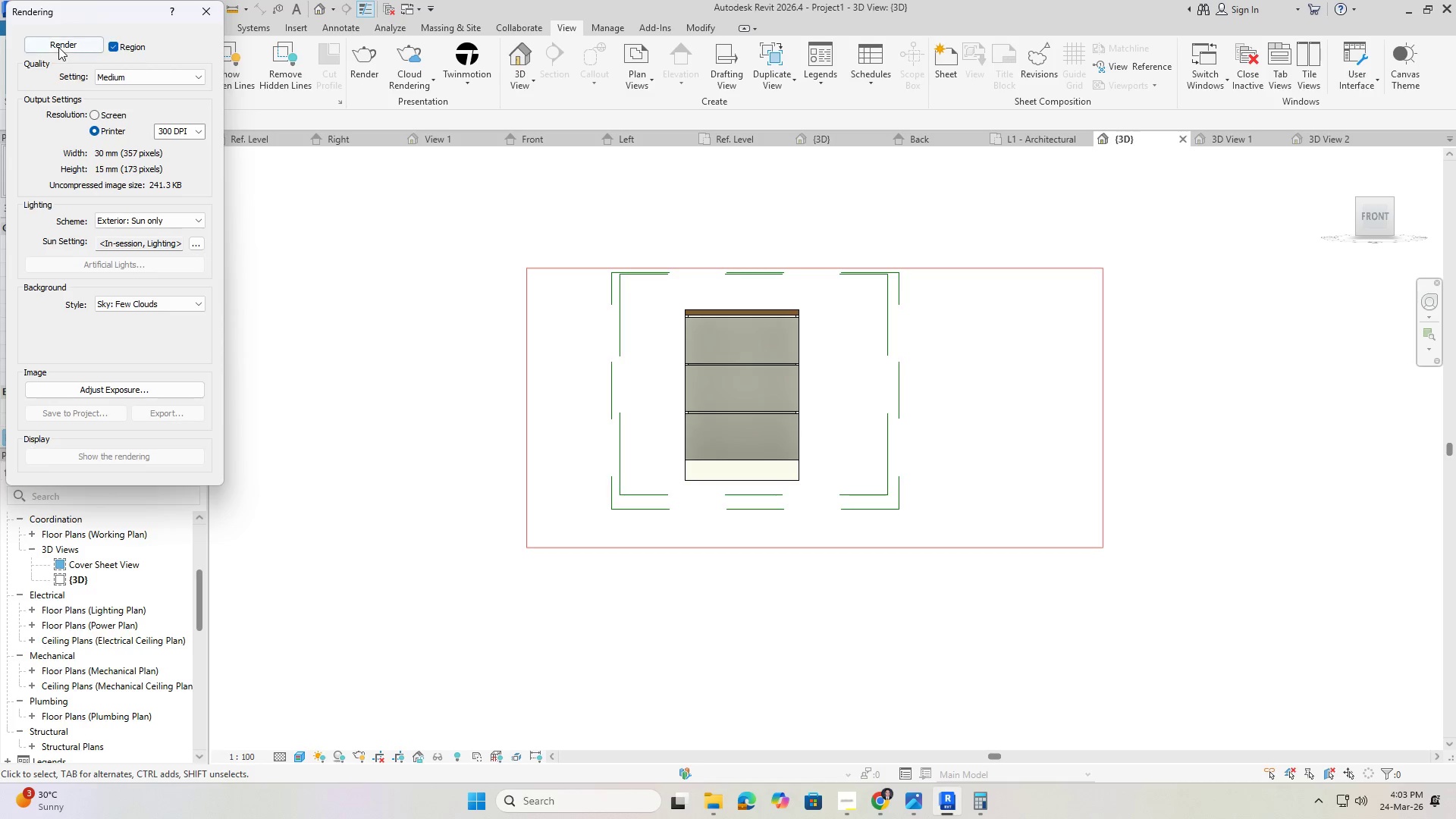 
left_click([58, 46])
 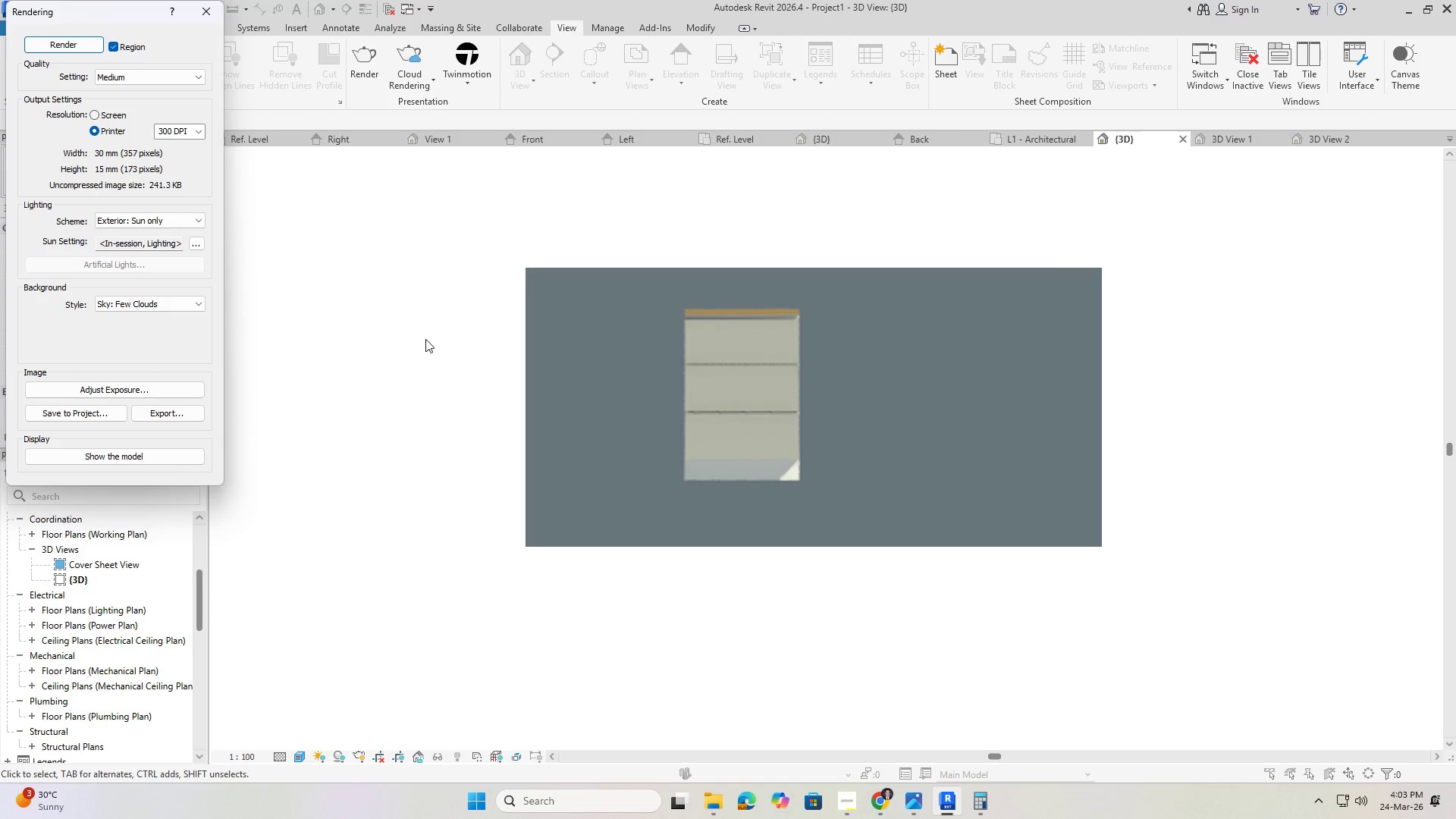 
scroll: coordinate [734, 398], scroll_direction: up, amount: 5.0
 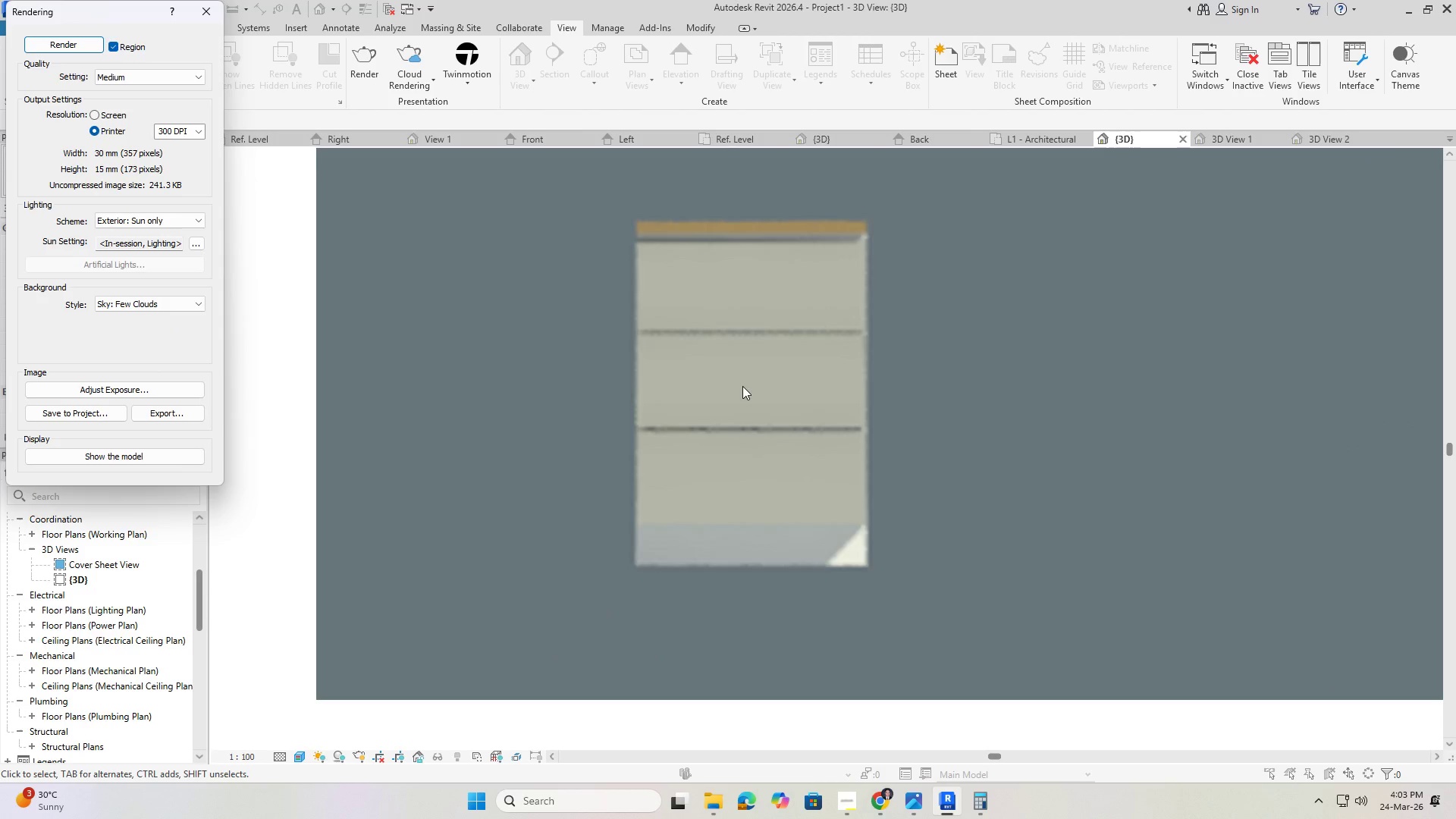 
scroll: coordinate [741, 384], scroll_direction: down, amount: 5.0
 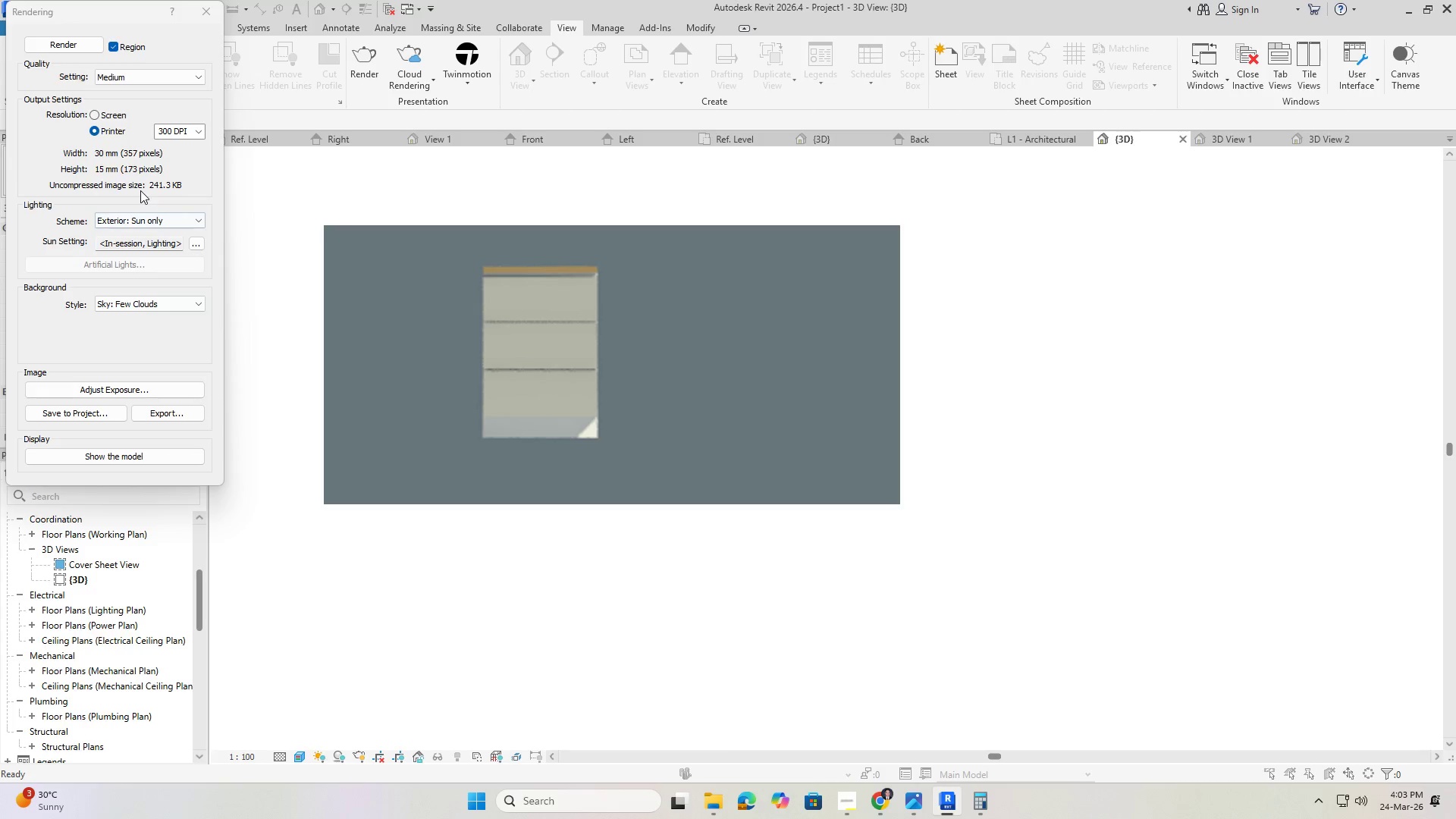 
left_click([153, 221])
 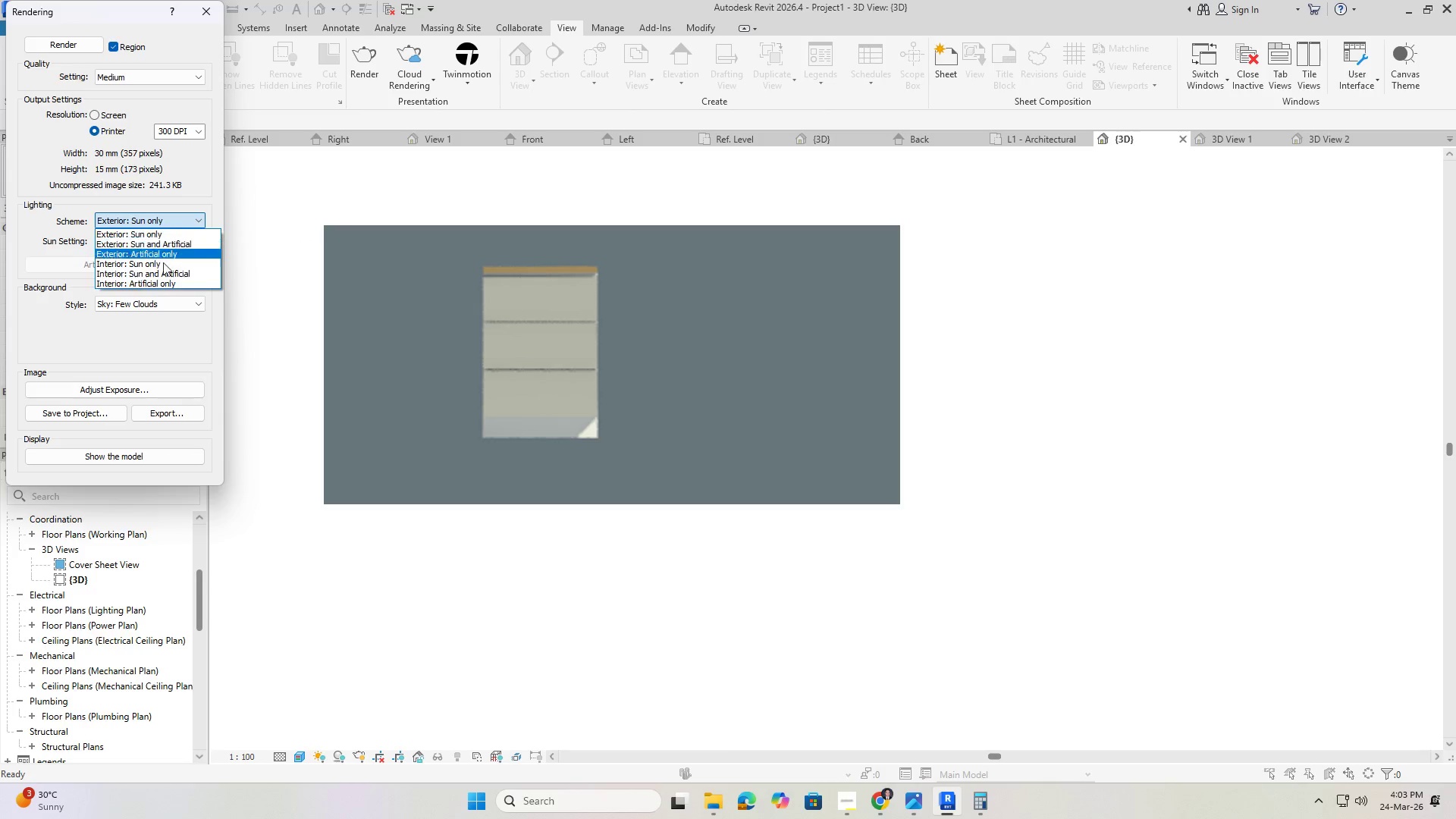 
left_click([156, 284])
 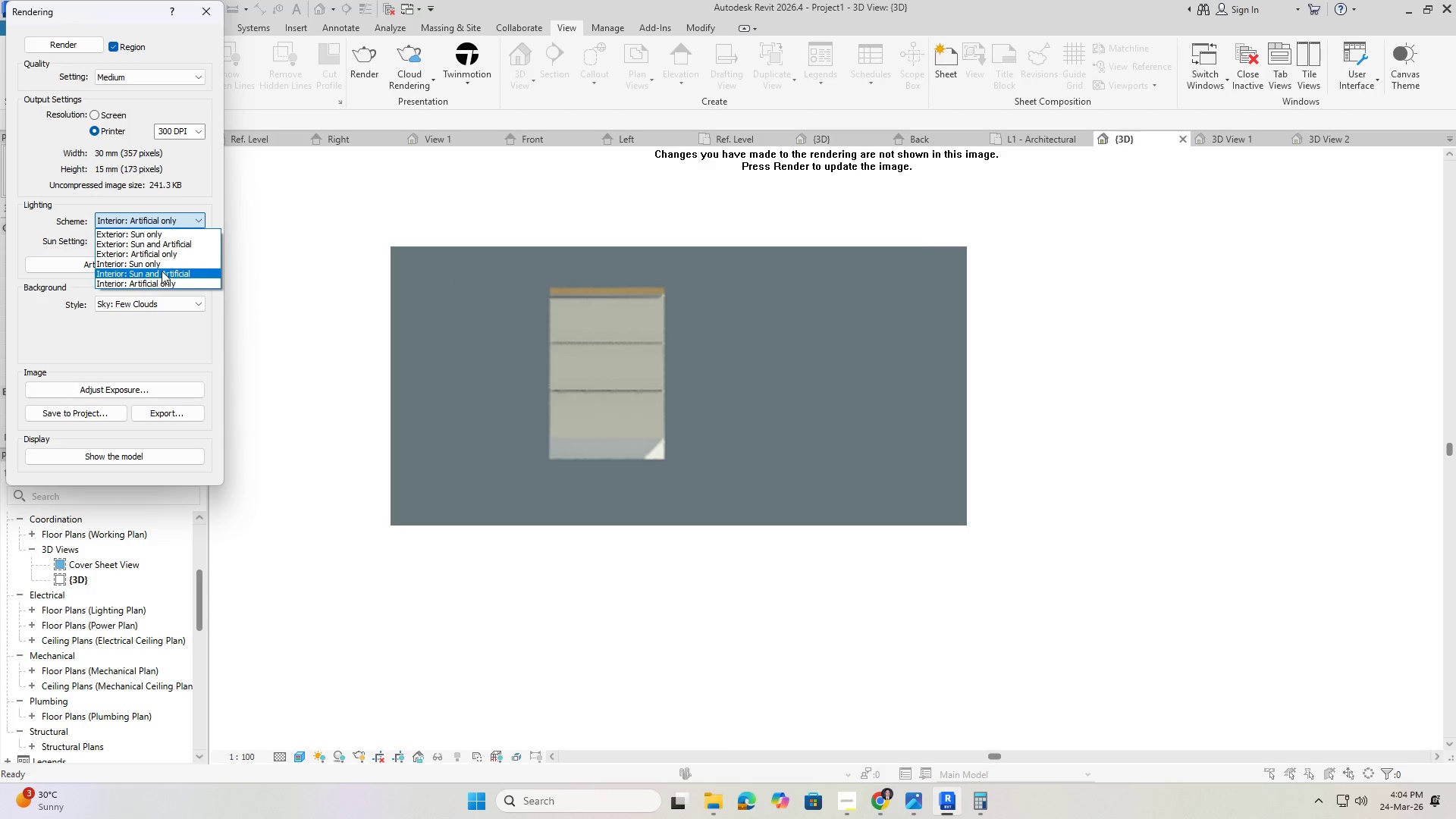 
left_click([160, 262])
 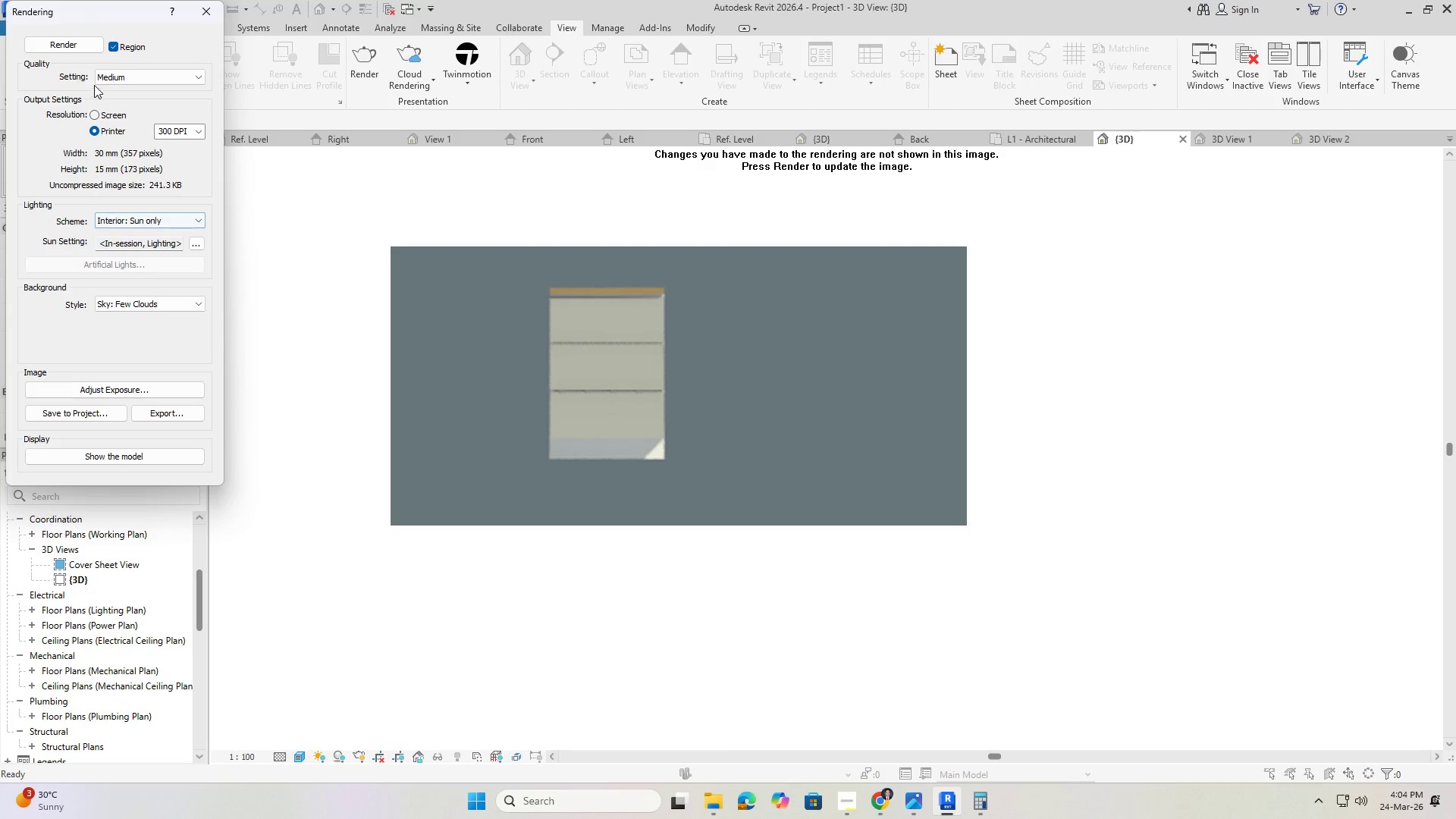 
left_click([77, 42])
 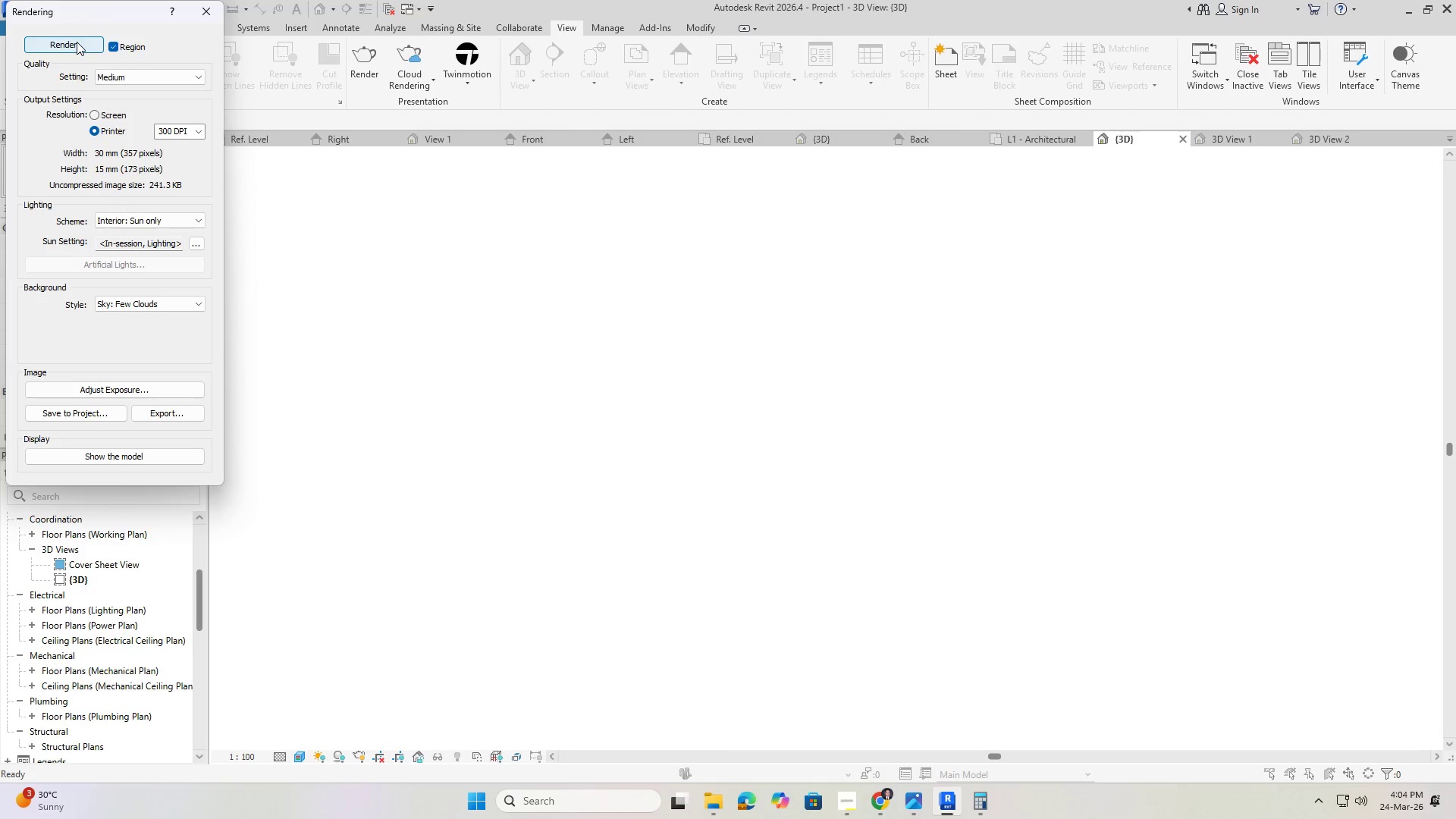 
scroll: coordinate [467, 381], scroll_direction: down, amount: 6.0
 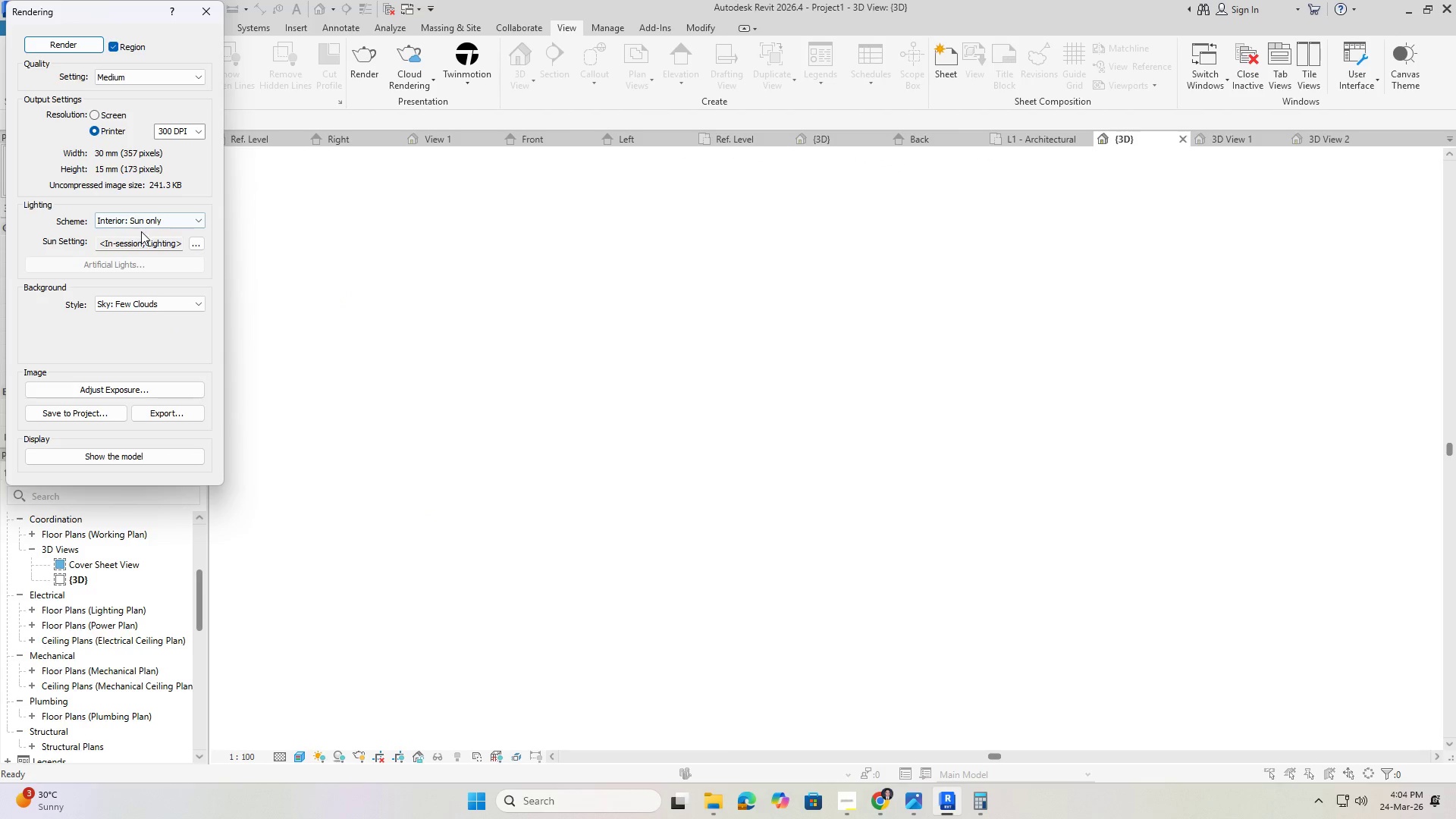 
left_click([143, 222])
 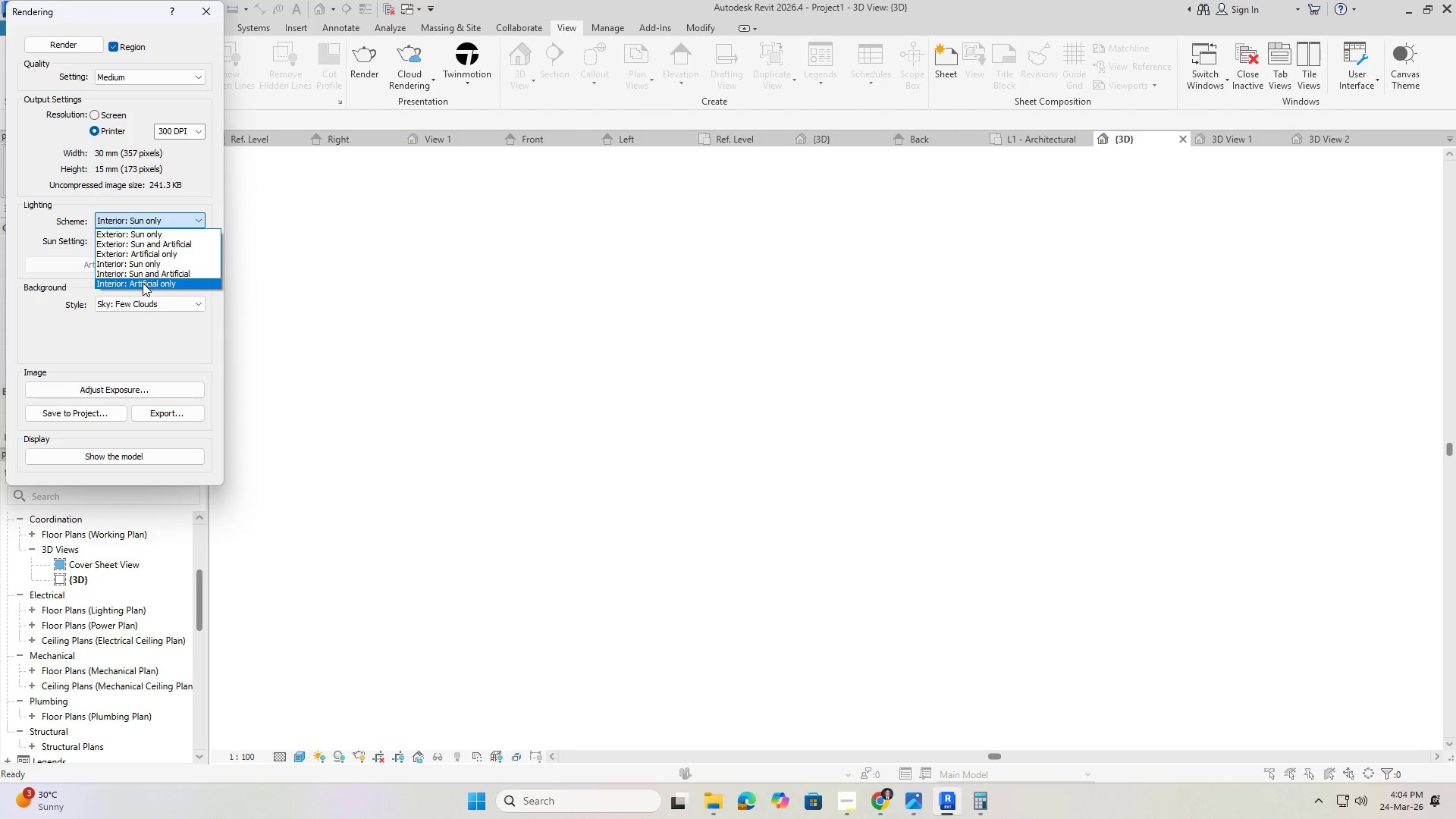 
left_click([147, 230])
 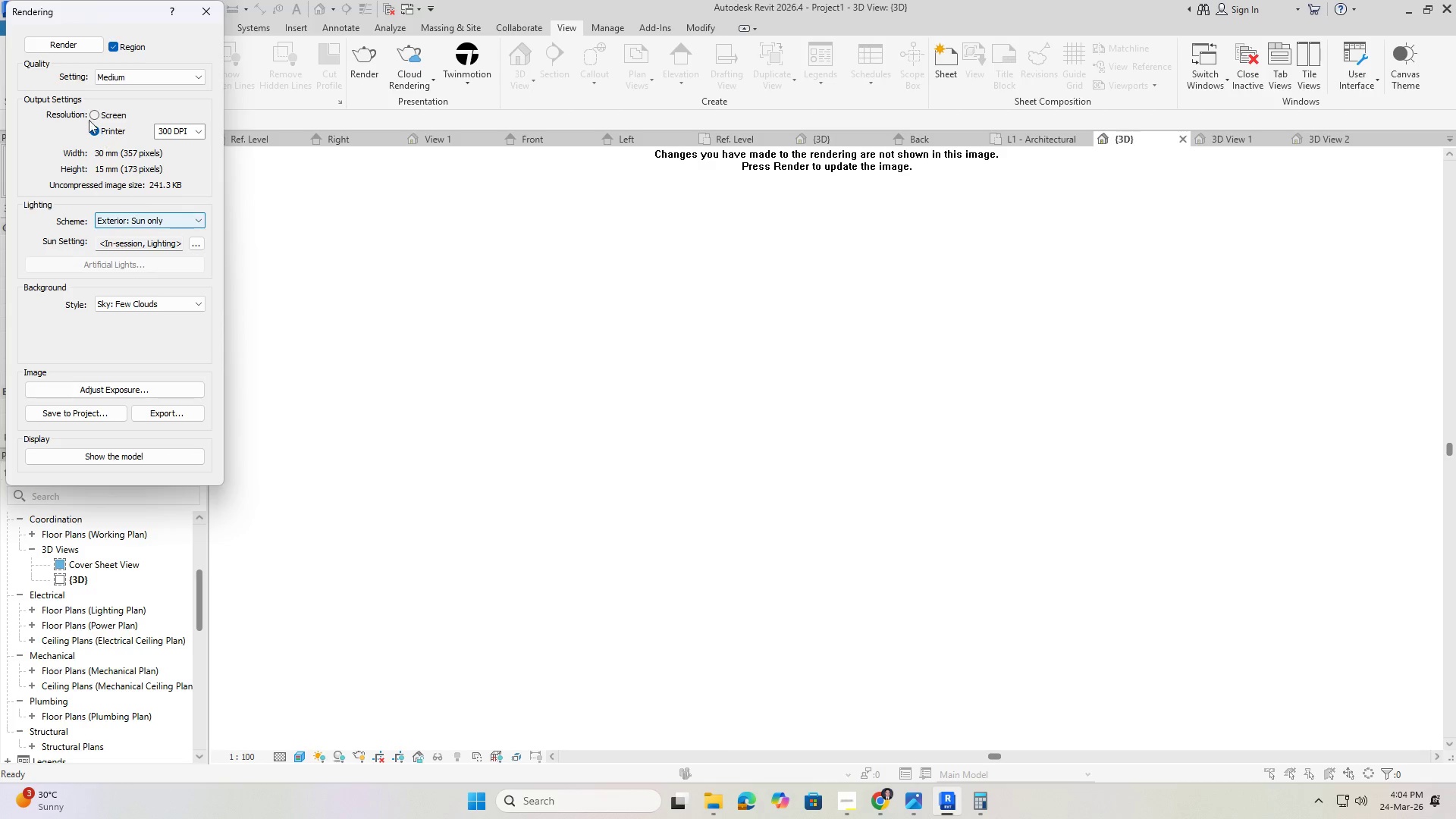 
left_click([59, 51])
 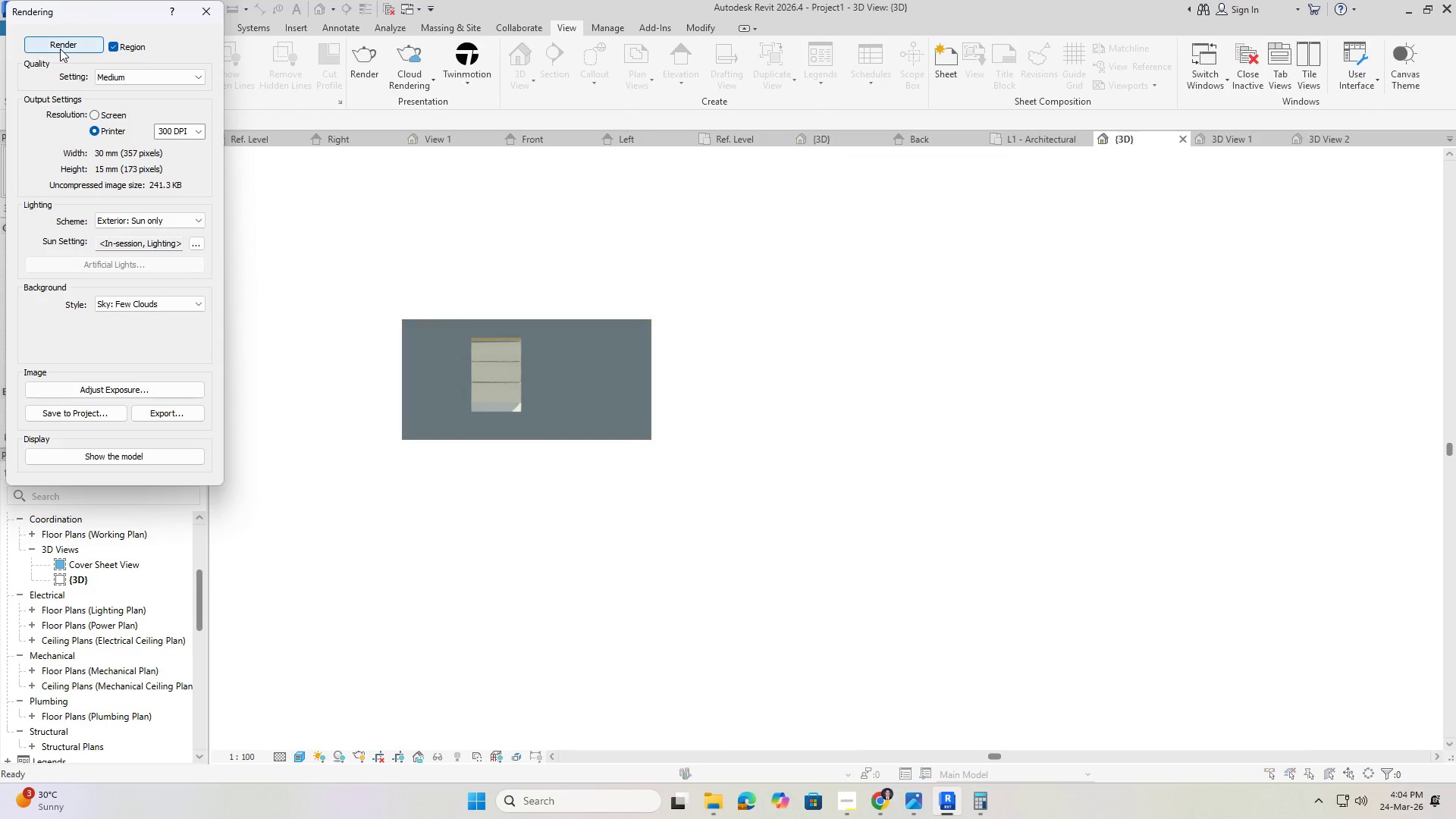 
scroll: coordinate [463, 362], scroll_direction: up, amount: 7.0
 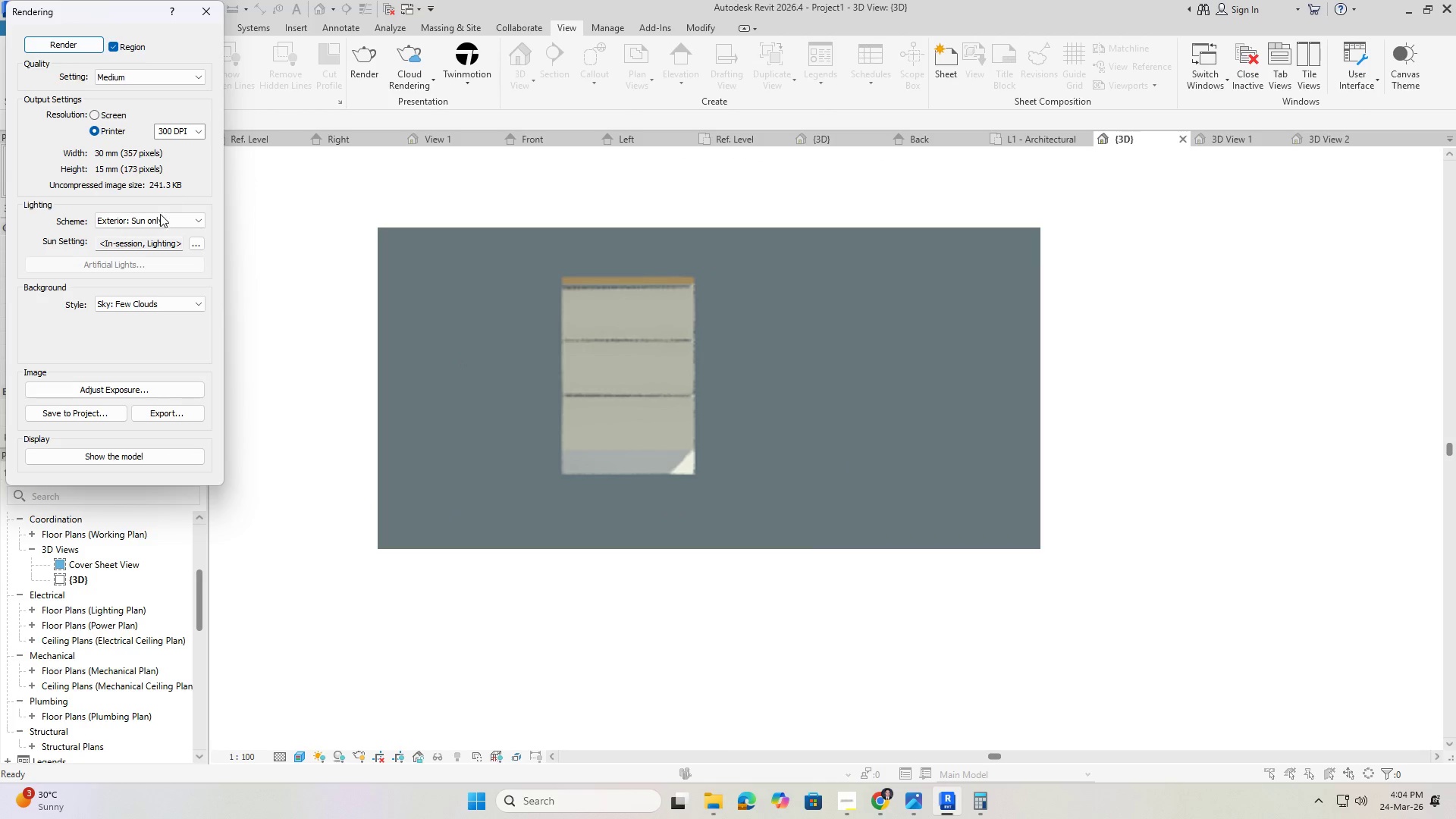 
left_click([152, 219])
 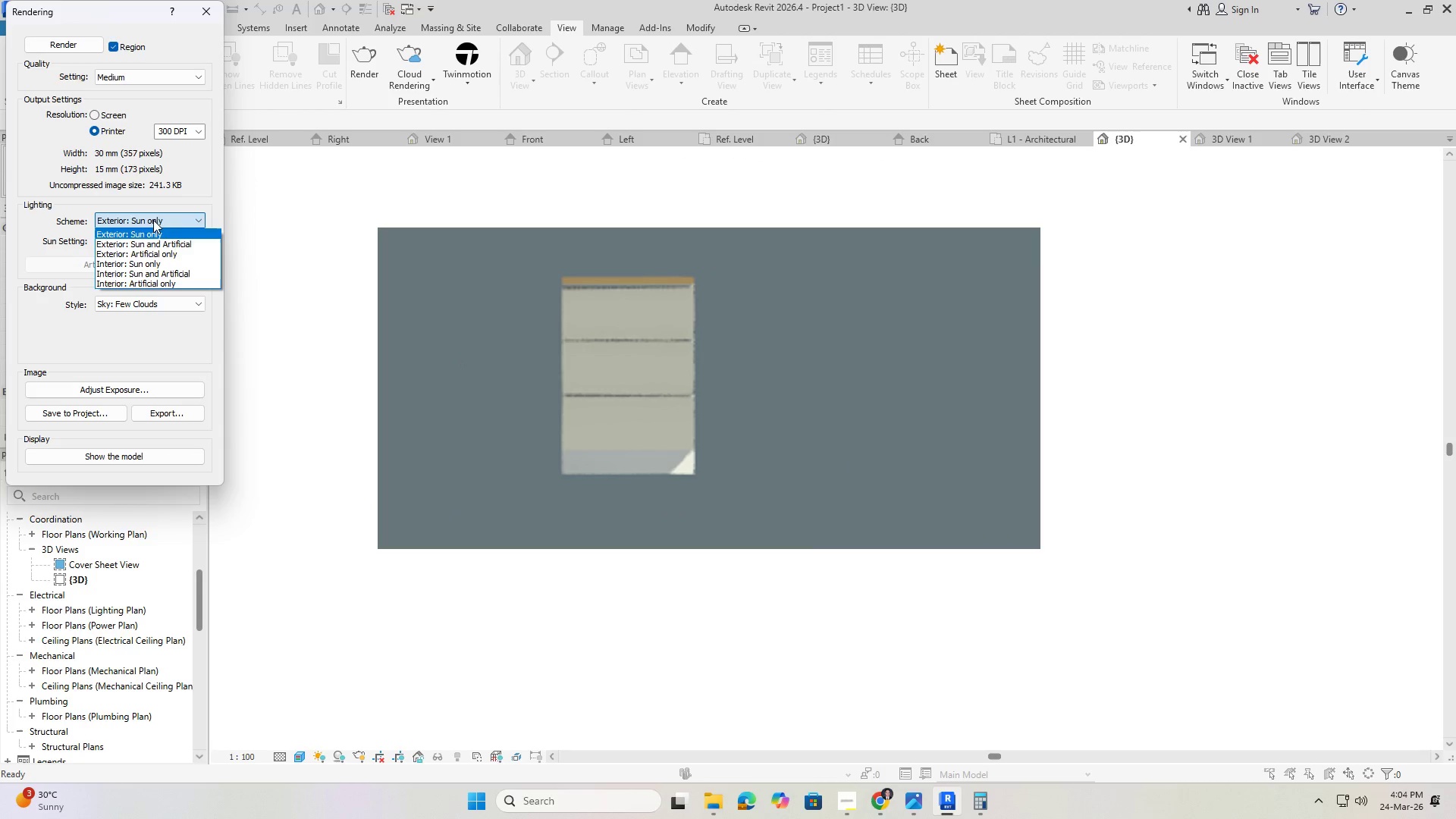 
left_click([43, 230])
 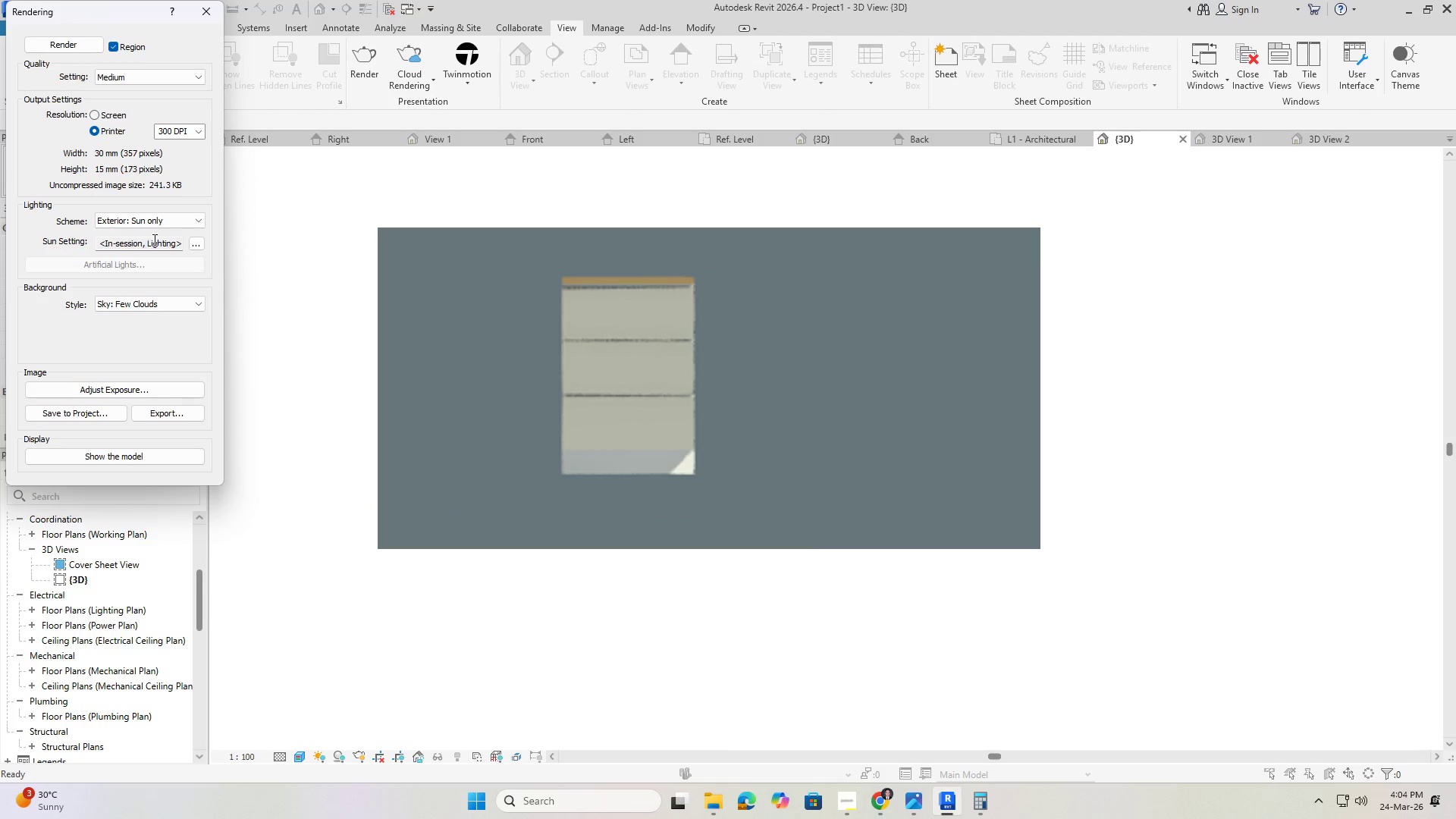 
left_click([165, 245])
 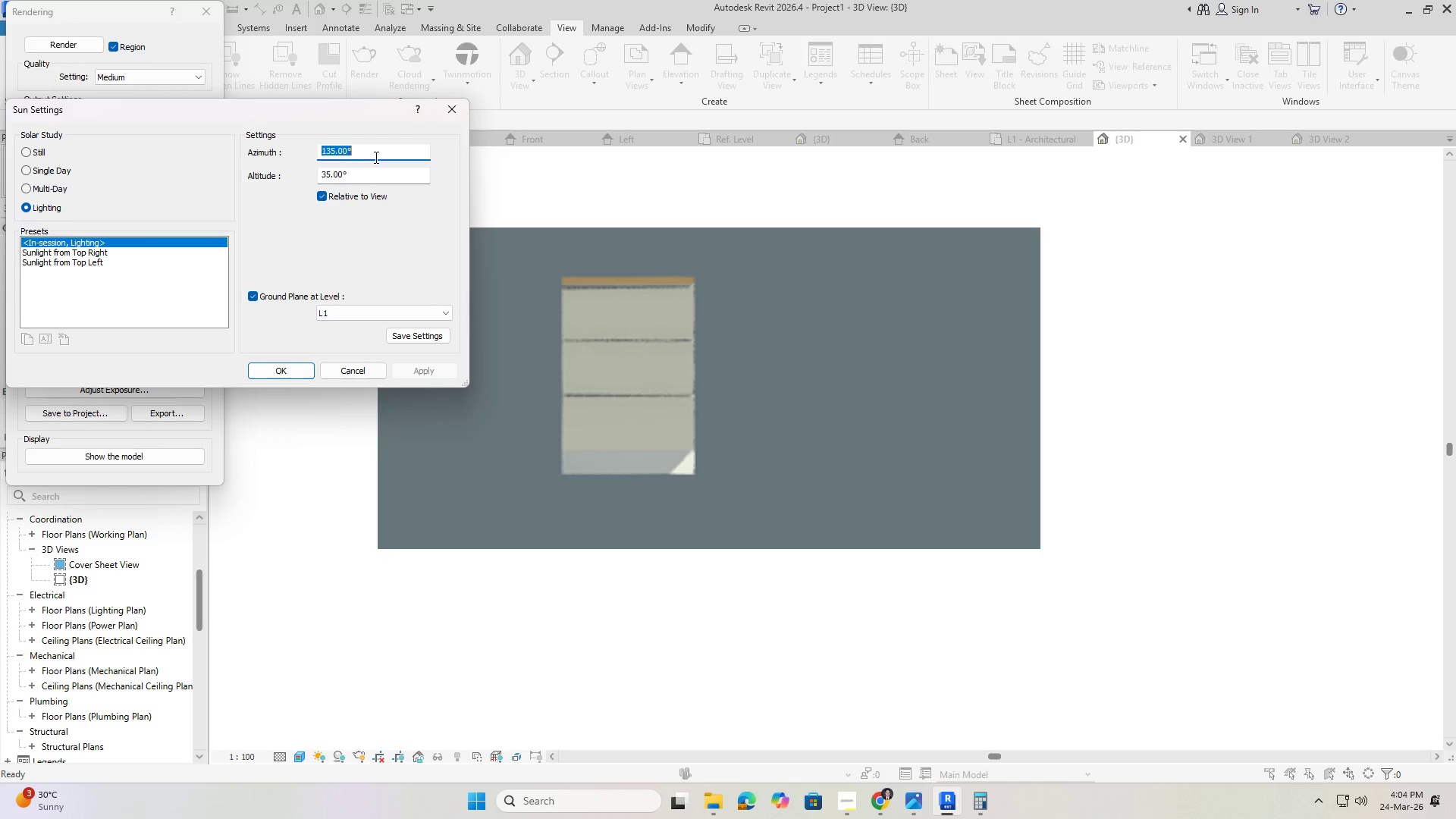 
left_click([455, 111])
 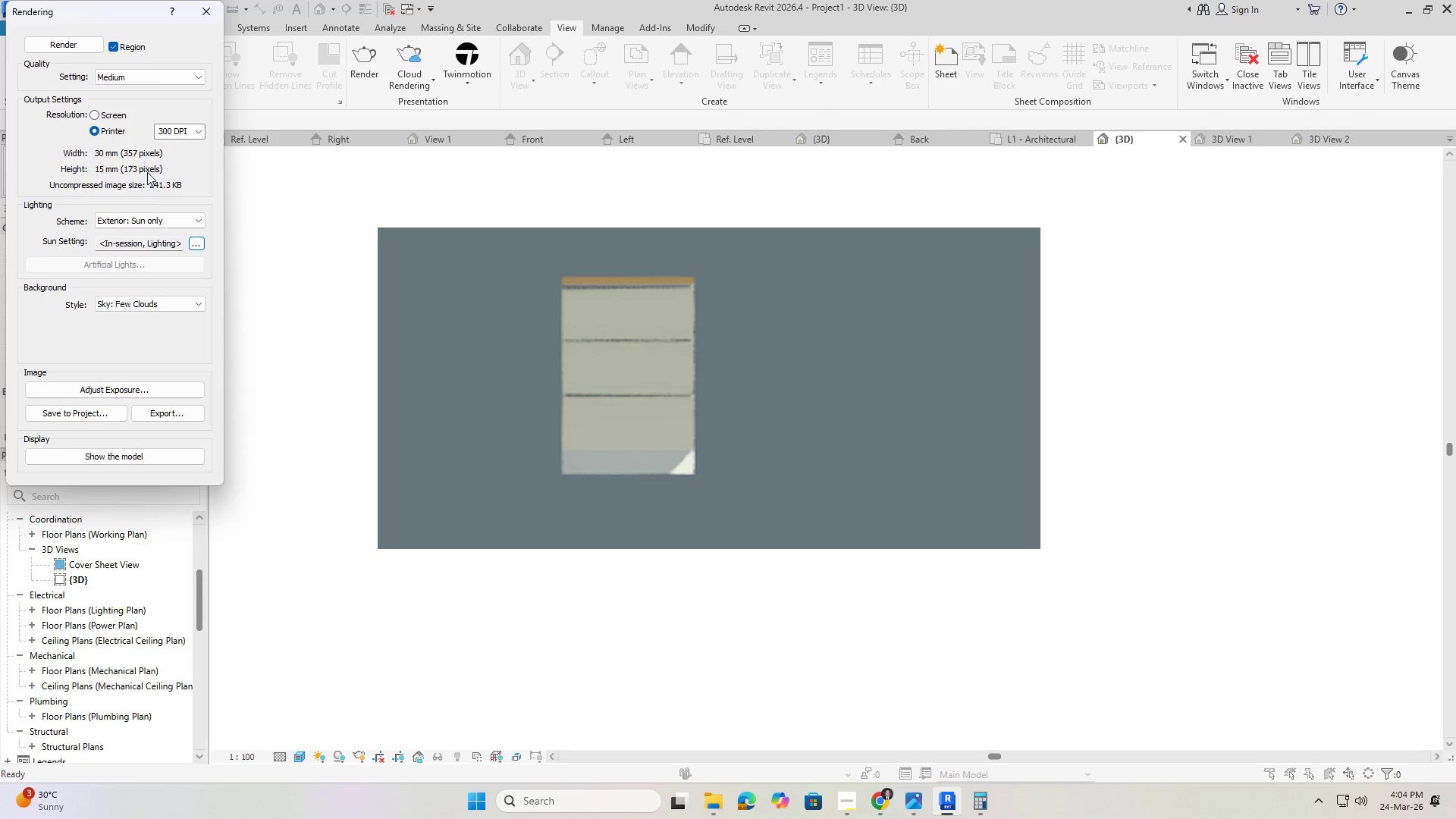 
left_click([144, 220])
 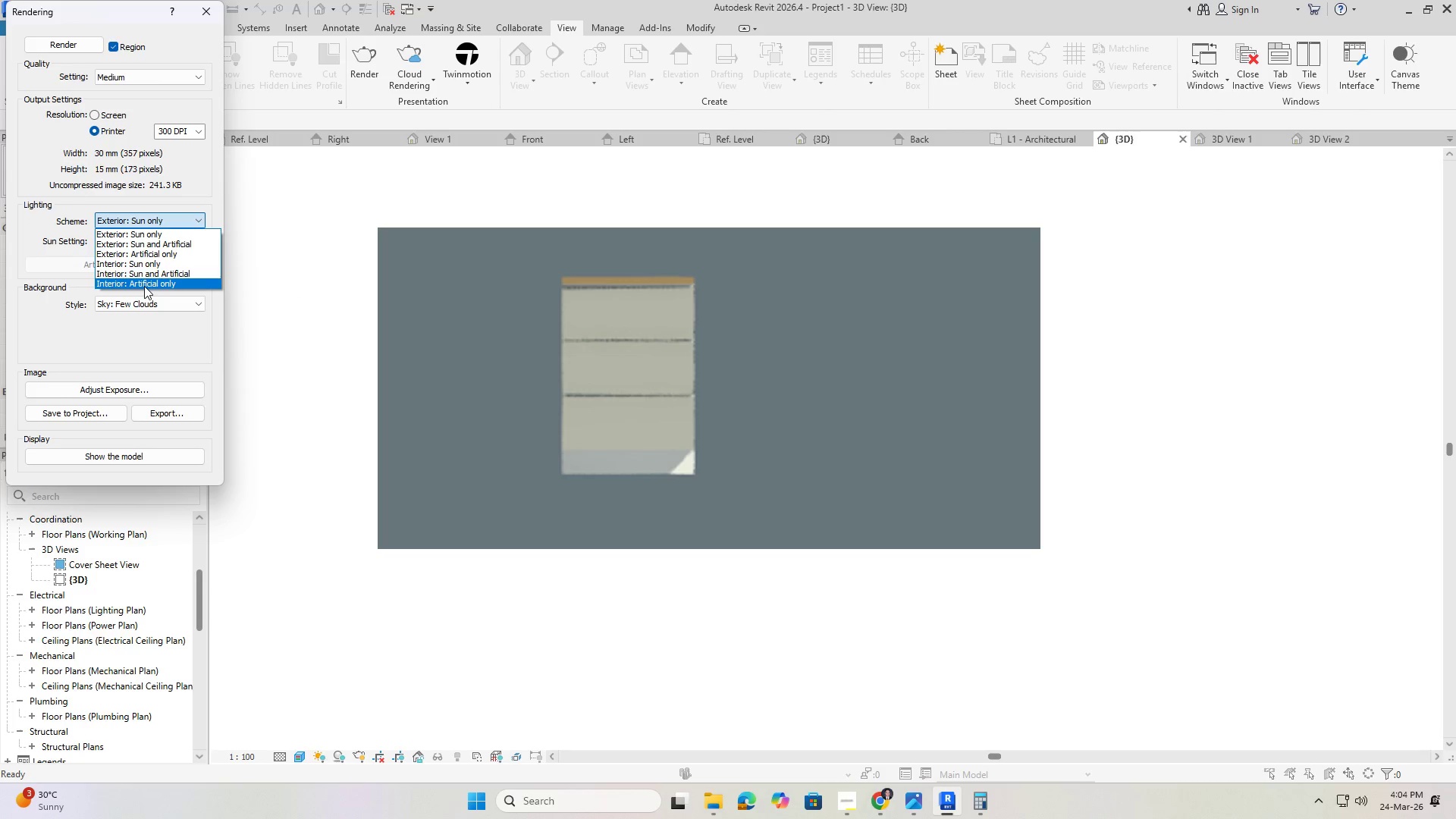 
left_click([149, 282])
 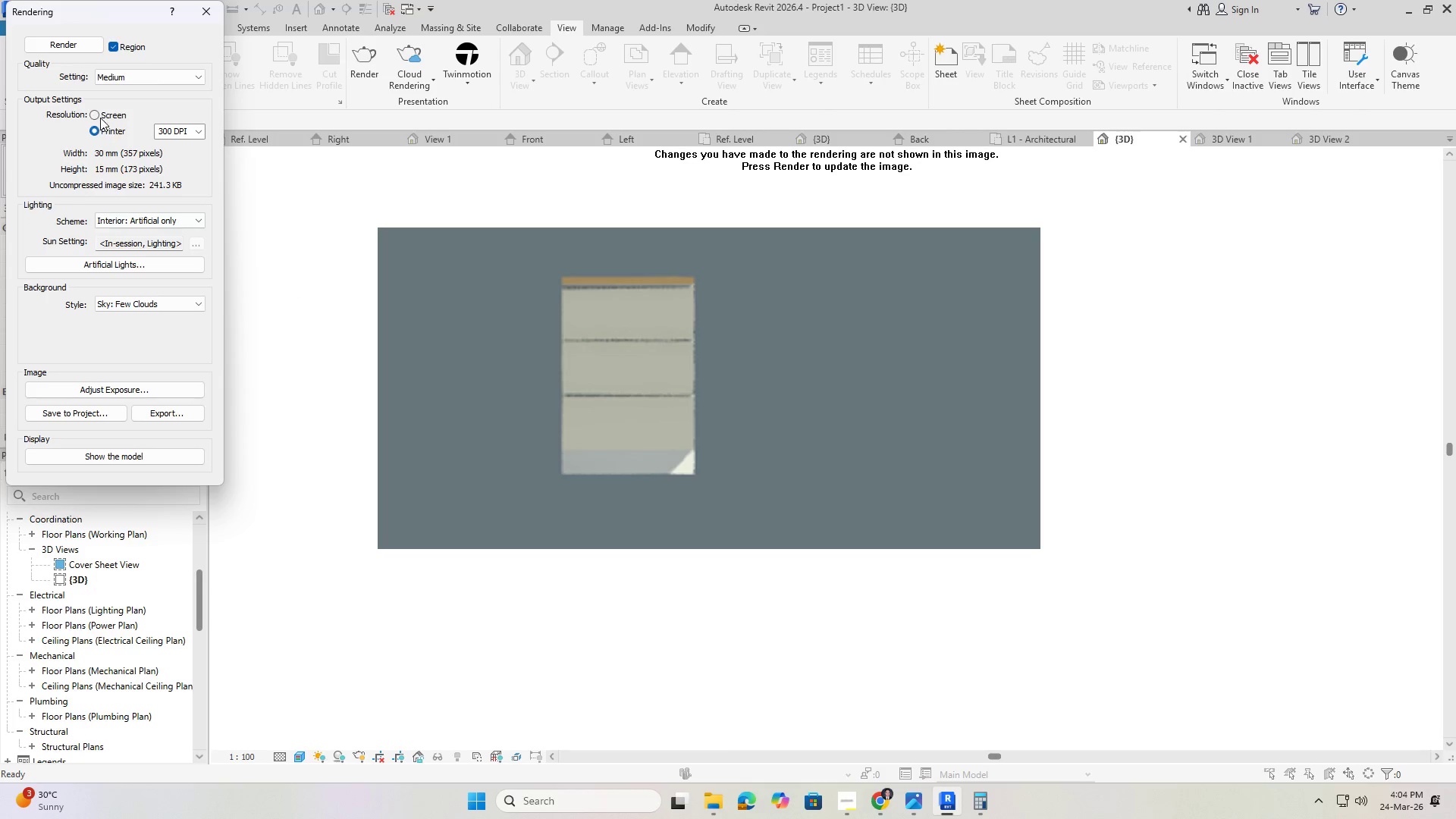 
left_click([77, 45])
 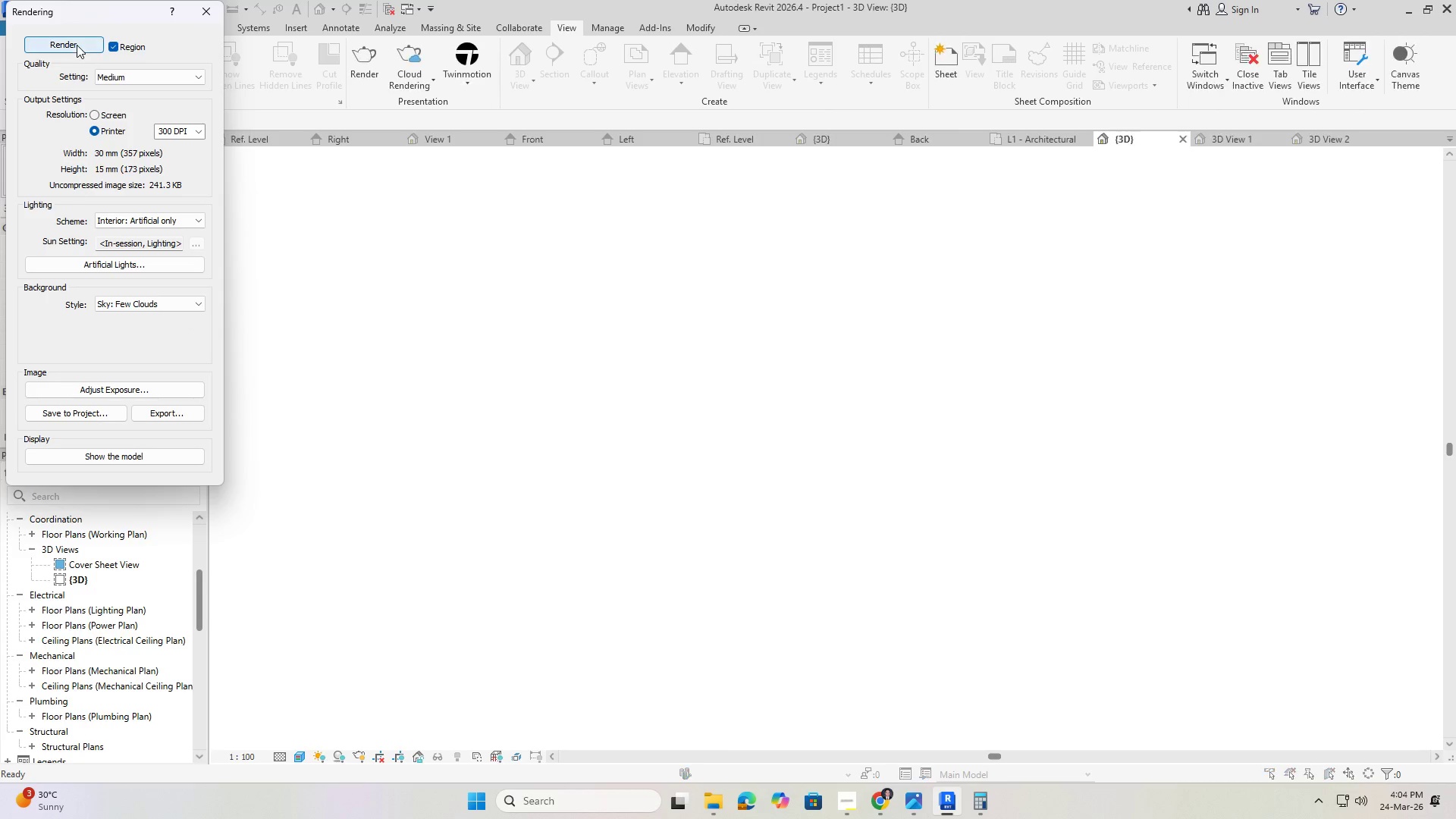 
scroll: coordinate [595, 398], scroll_direction: down, amount: 16.0
 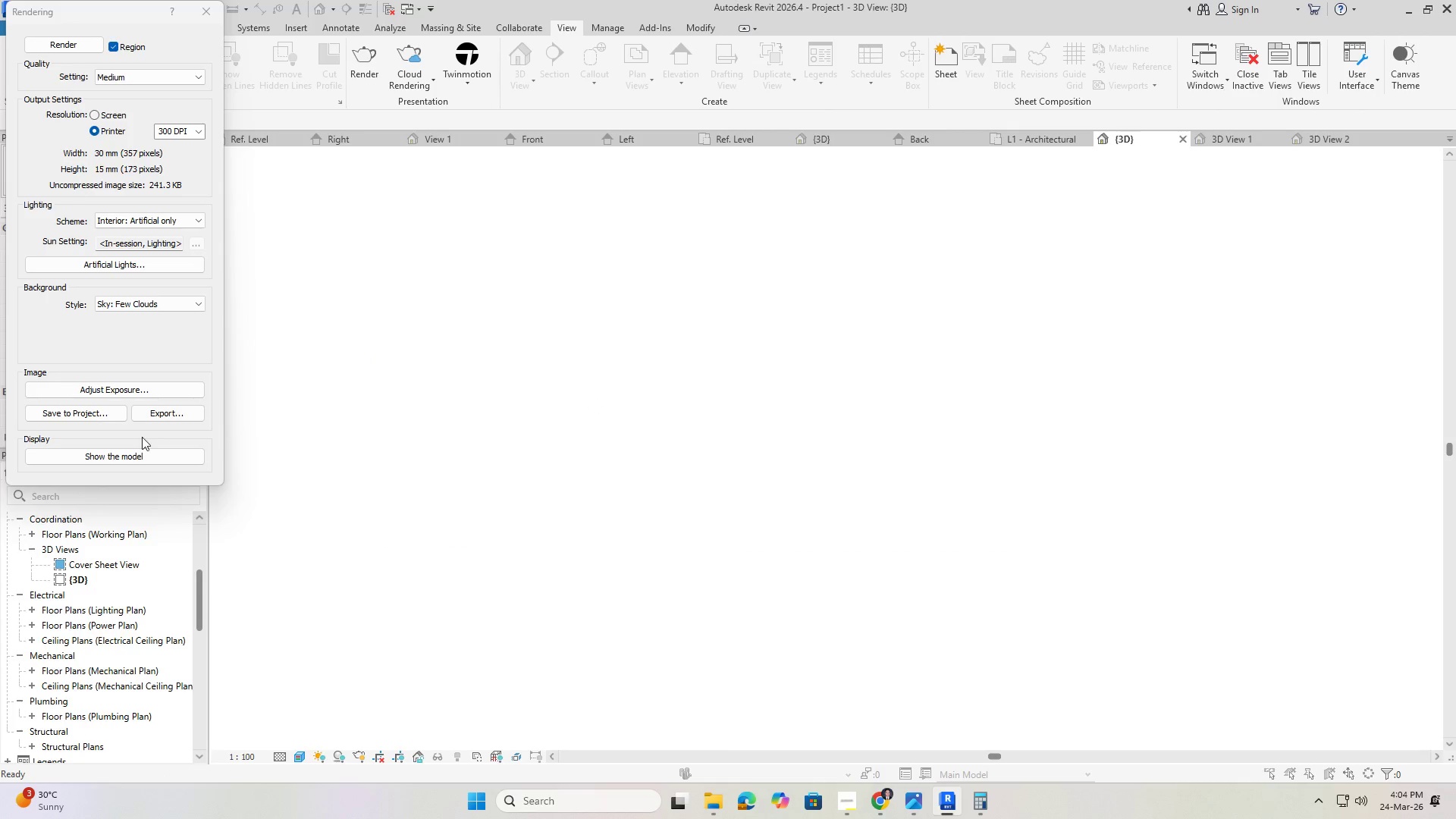 
left_click([127, 394])
 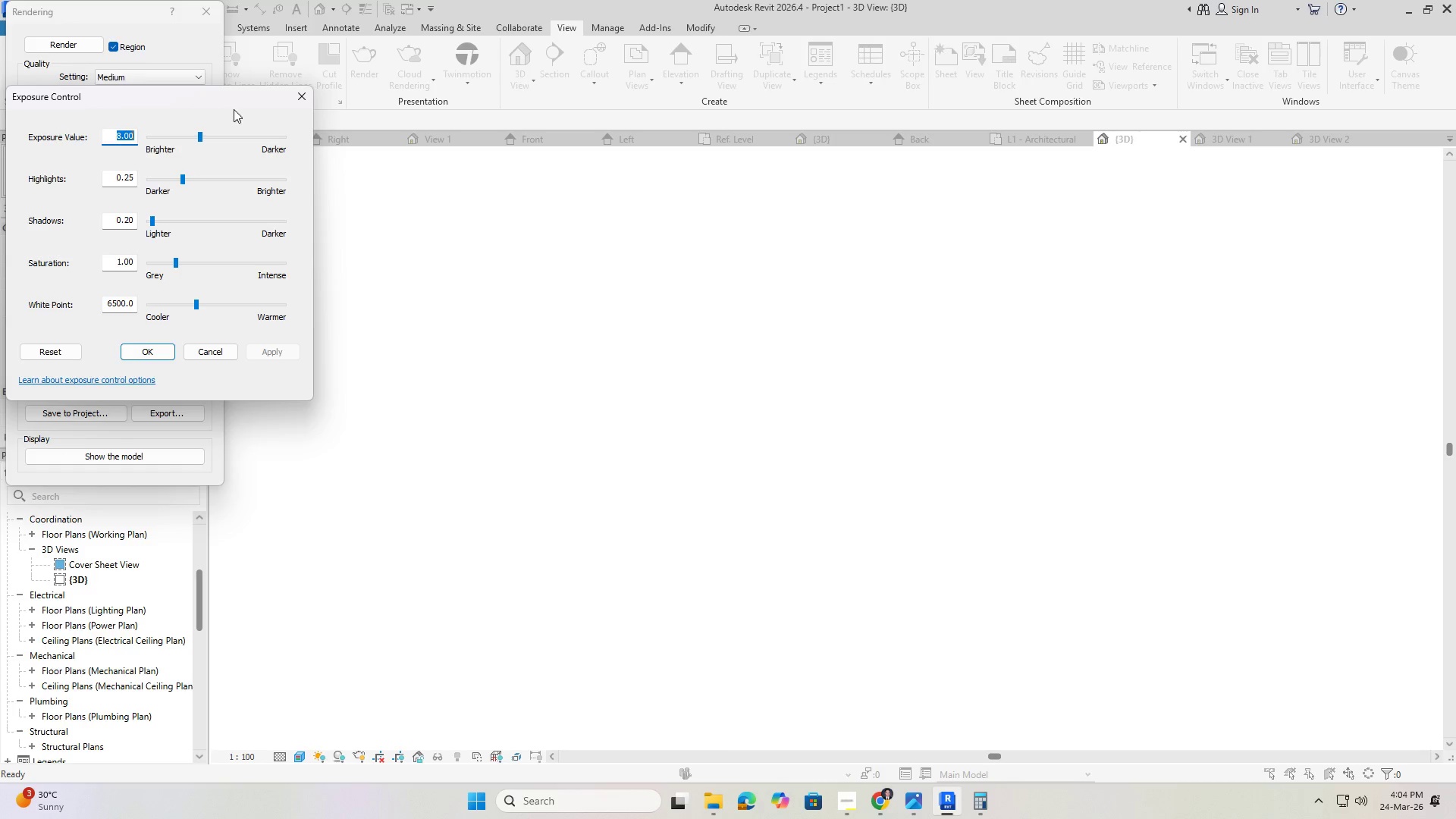 
left_click([297, 93])
 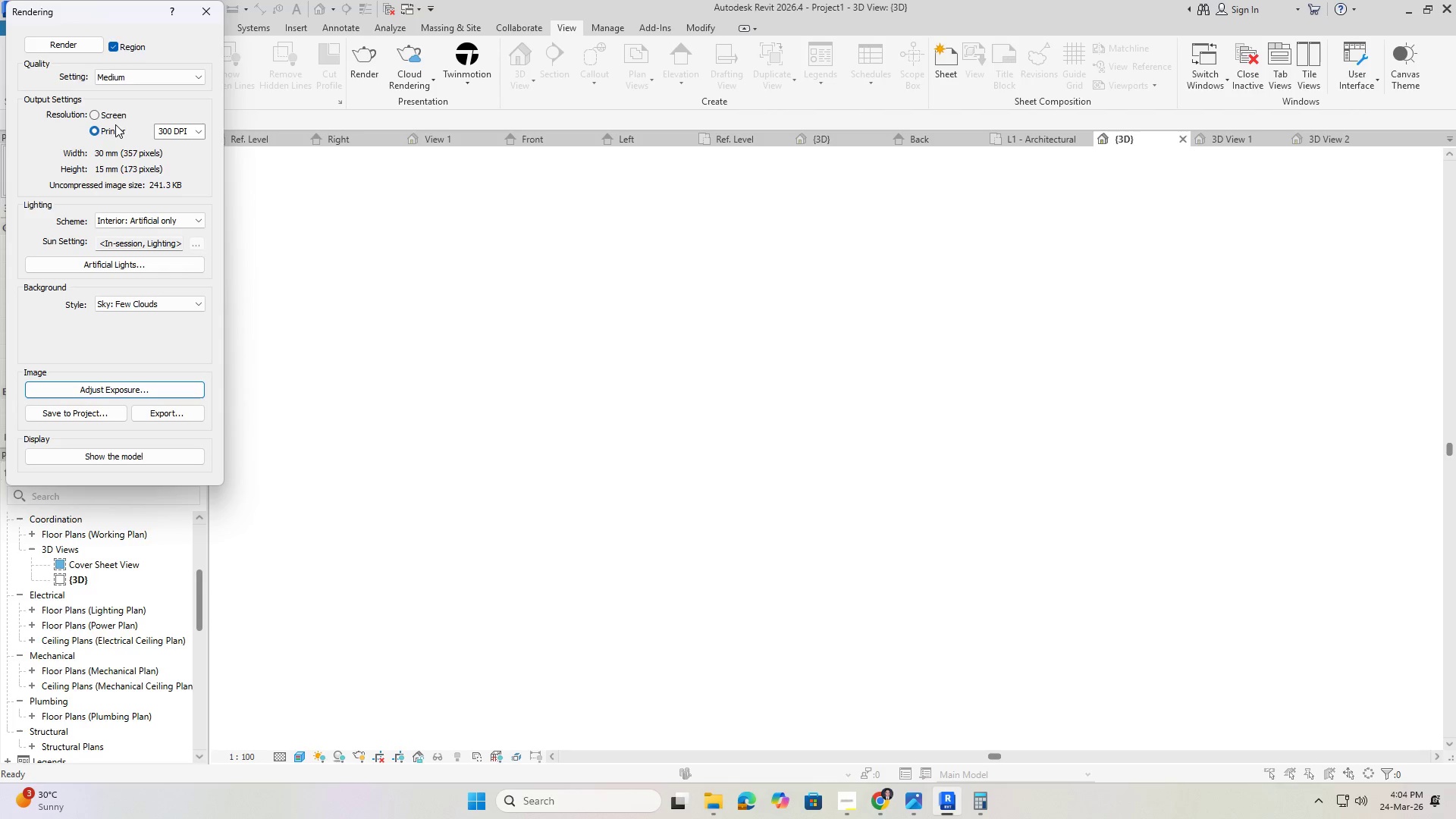 
left_click([119, 116])
 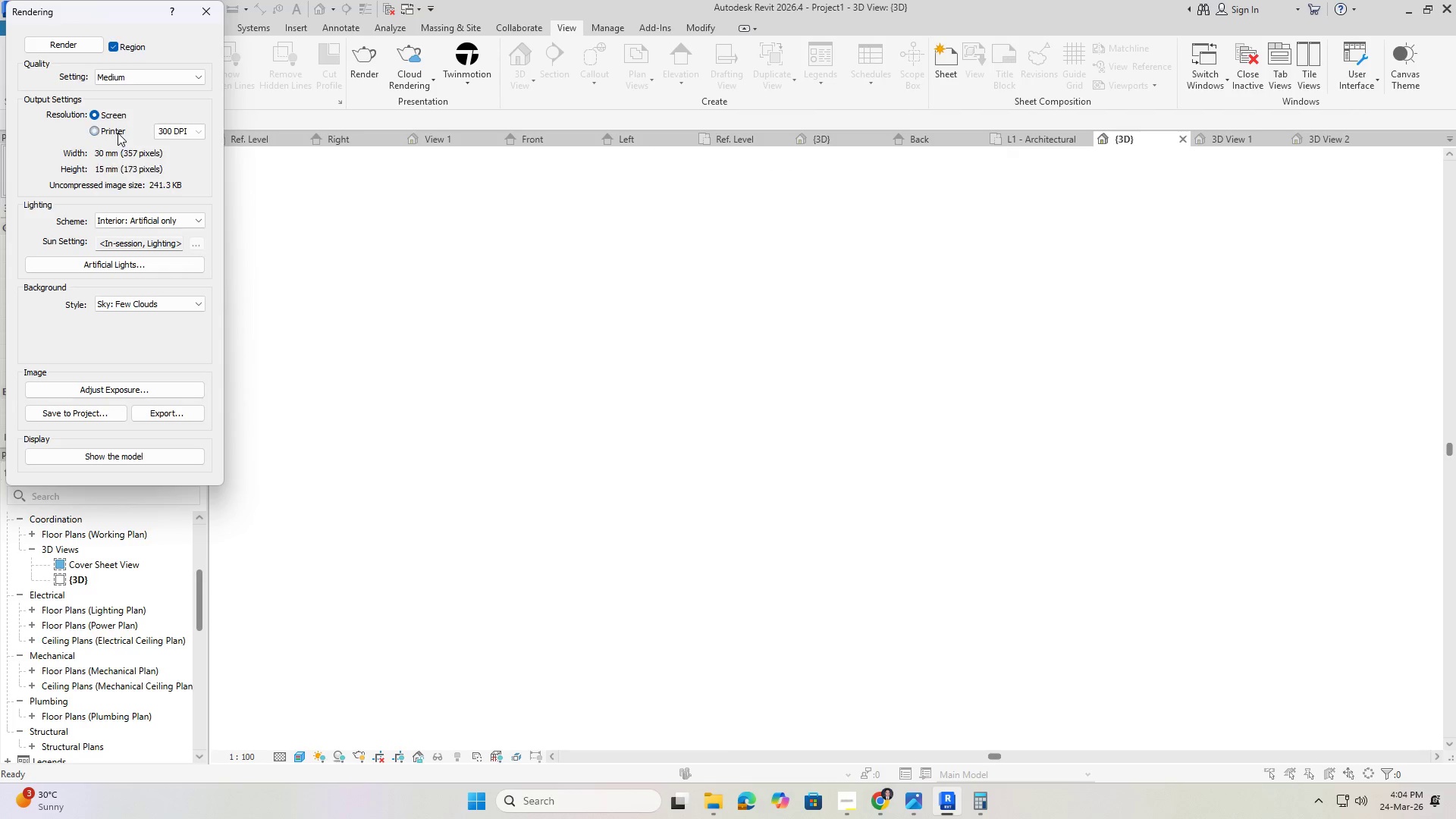 
double_click([118, 114])
 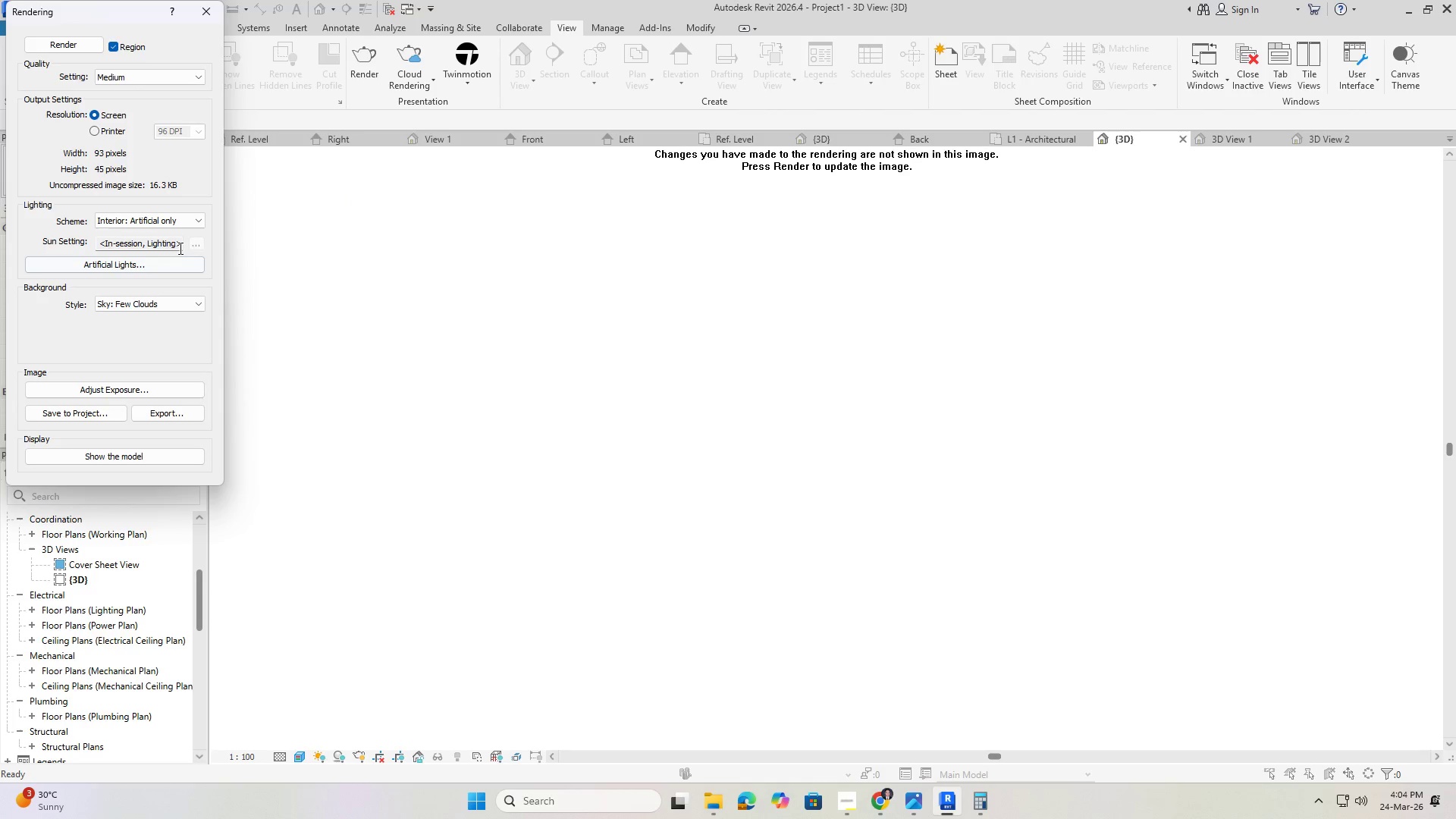 
left_click([184, 222])
 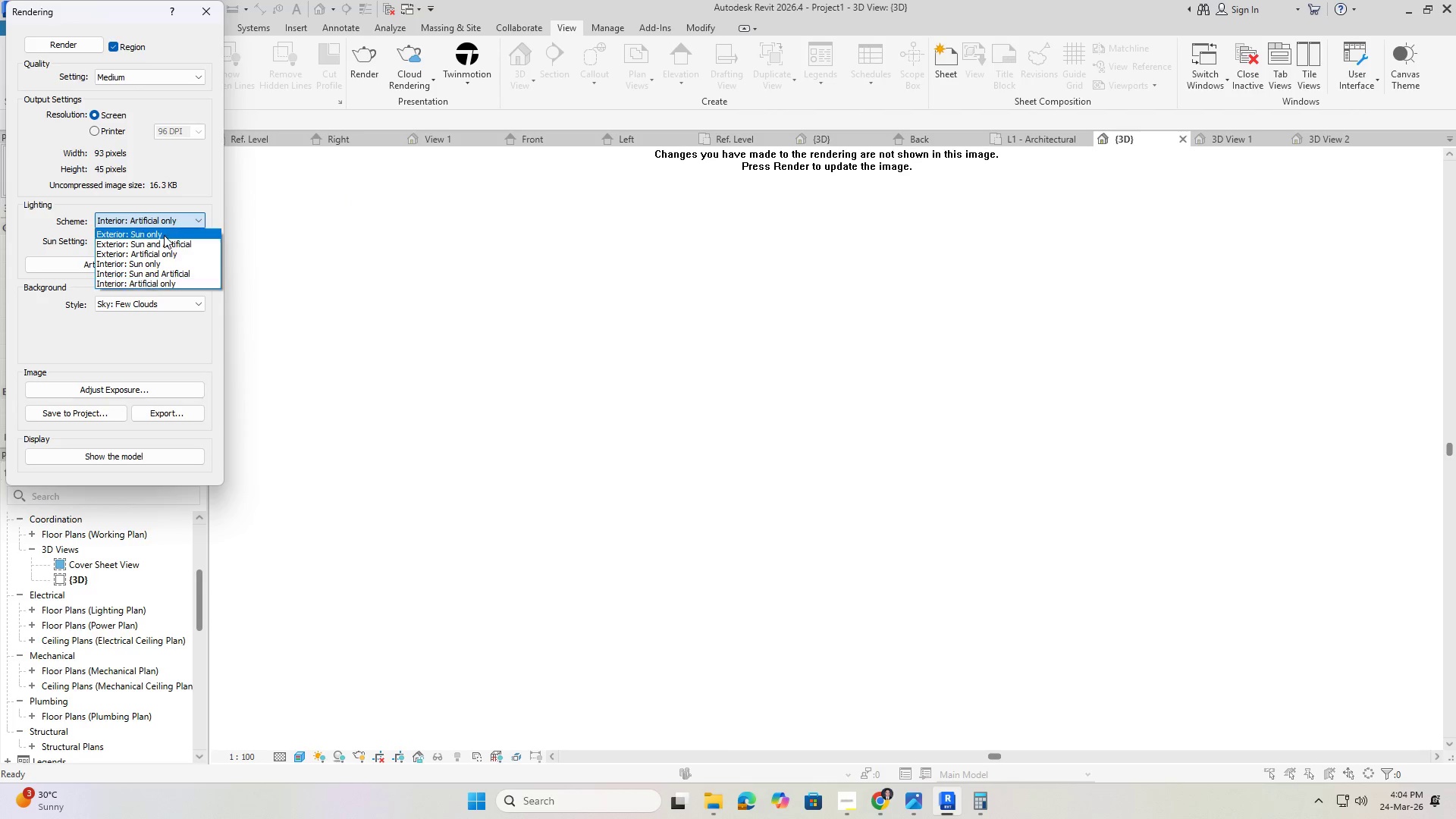 
left_click([163, 236])
 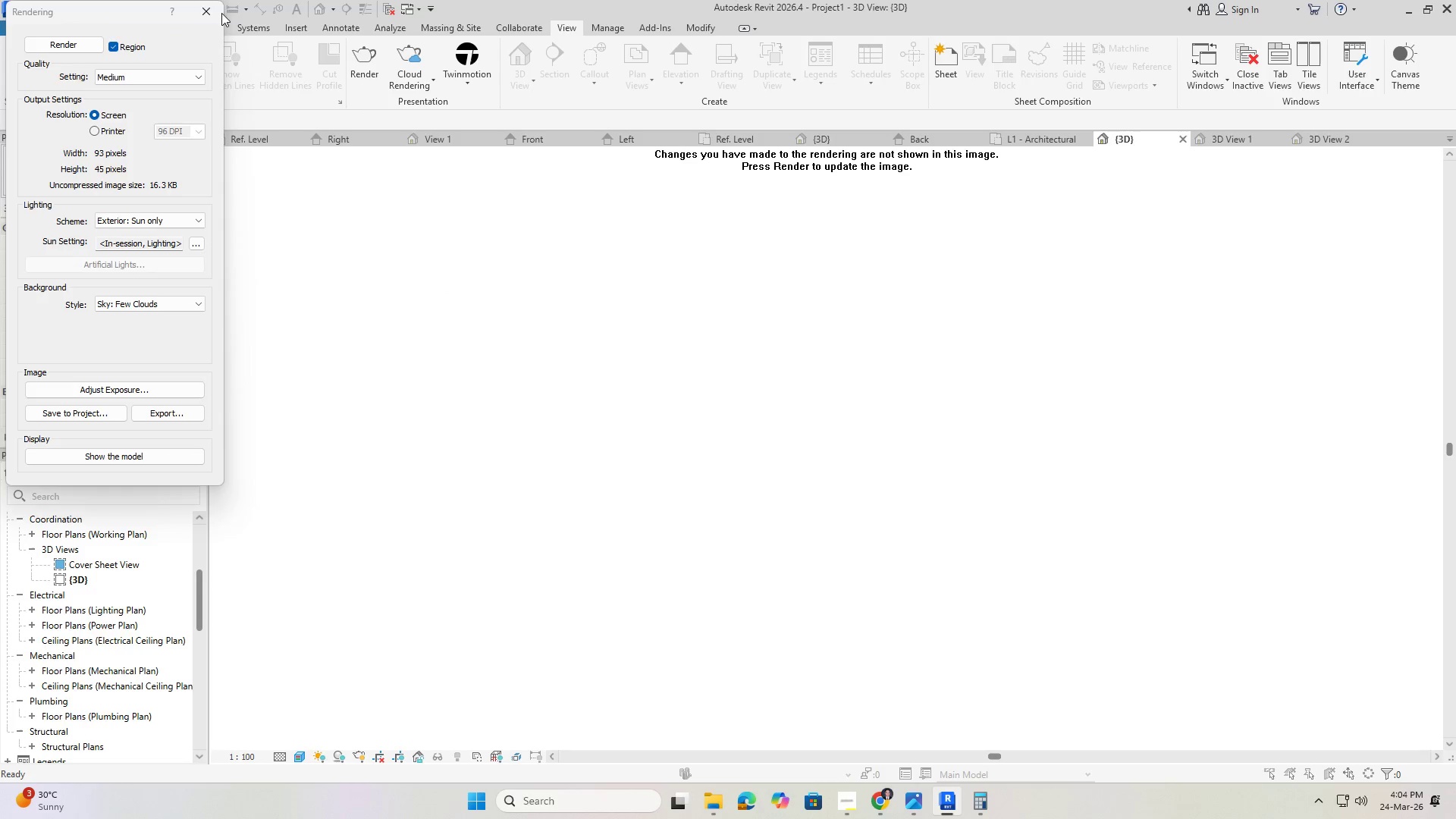 
scroll: coordinate [654, 444], scroll_direction: down, amount: 6.0
 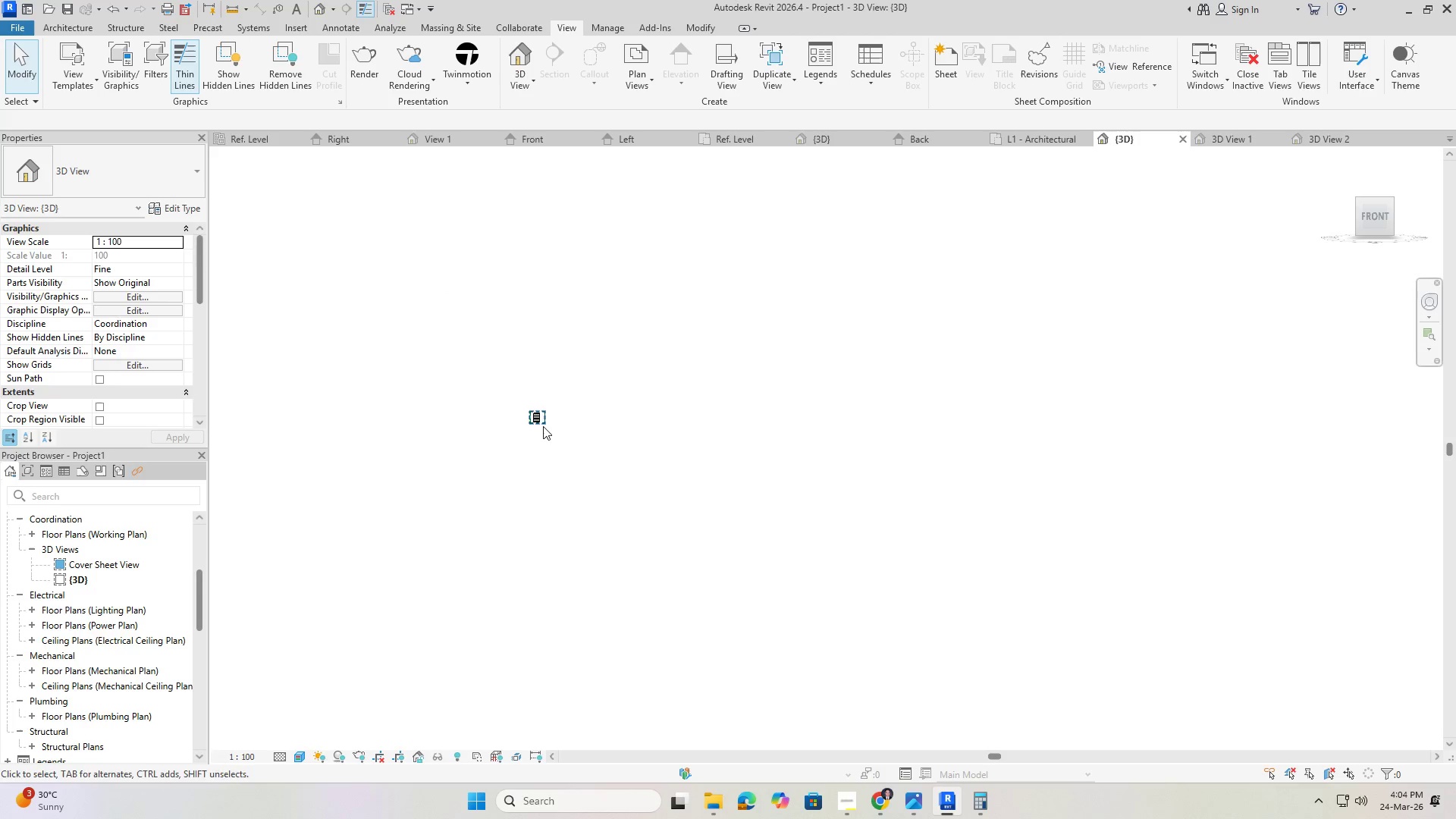 
scroll: coordinate [692, 410], scroll_direction: up, amount: 26.0
 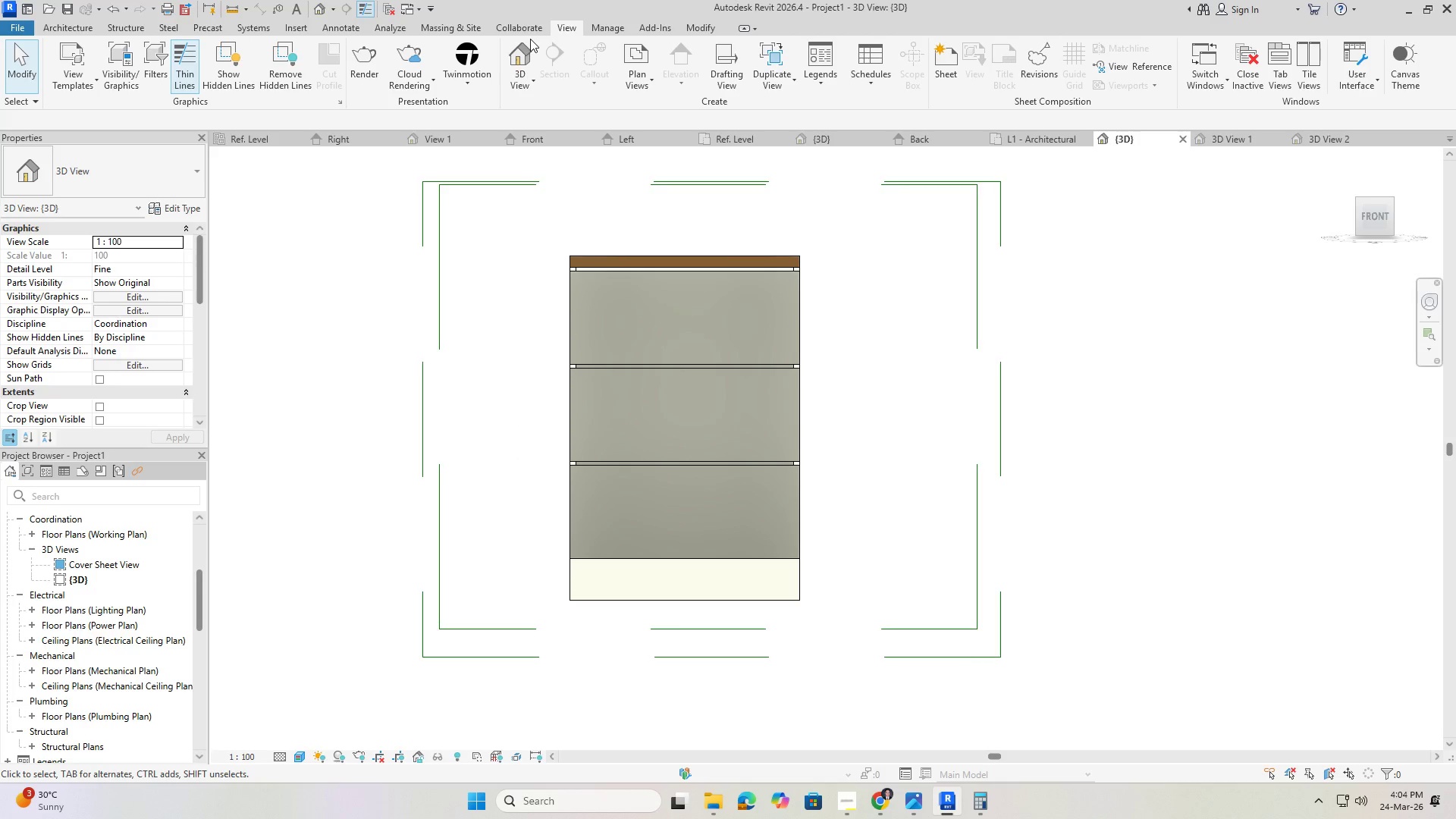 
left_click([369, 72])
 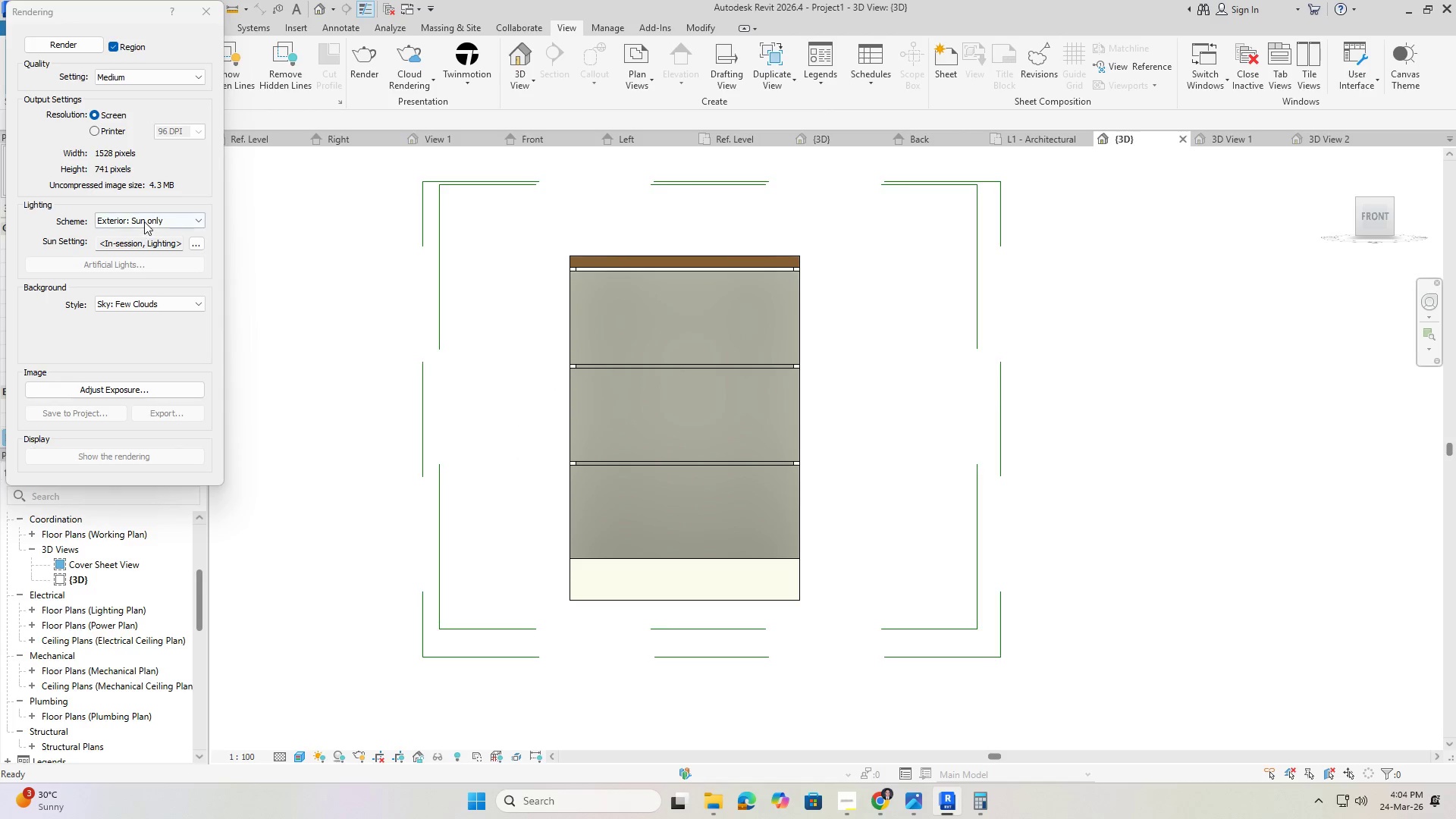 
left_click([144, 218])
 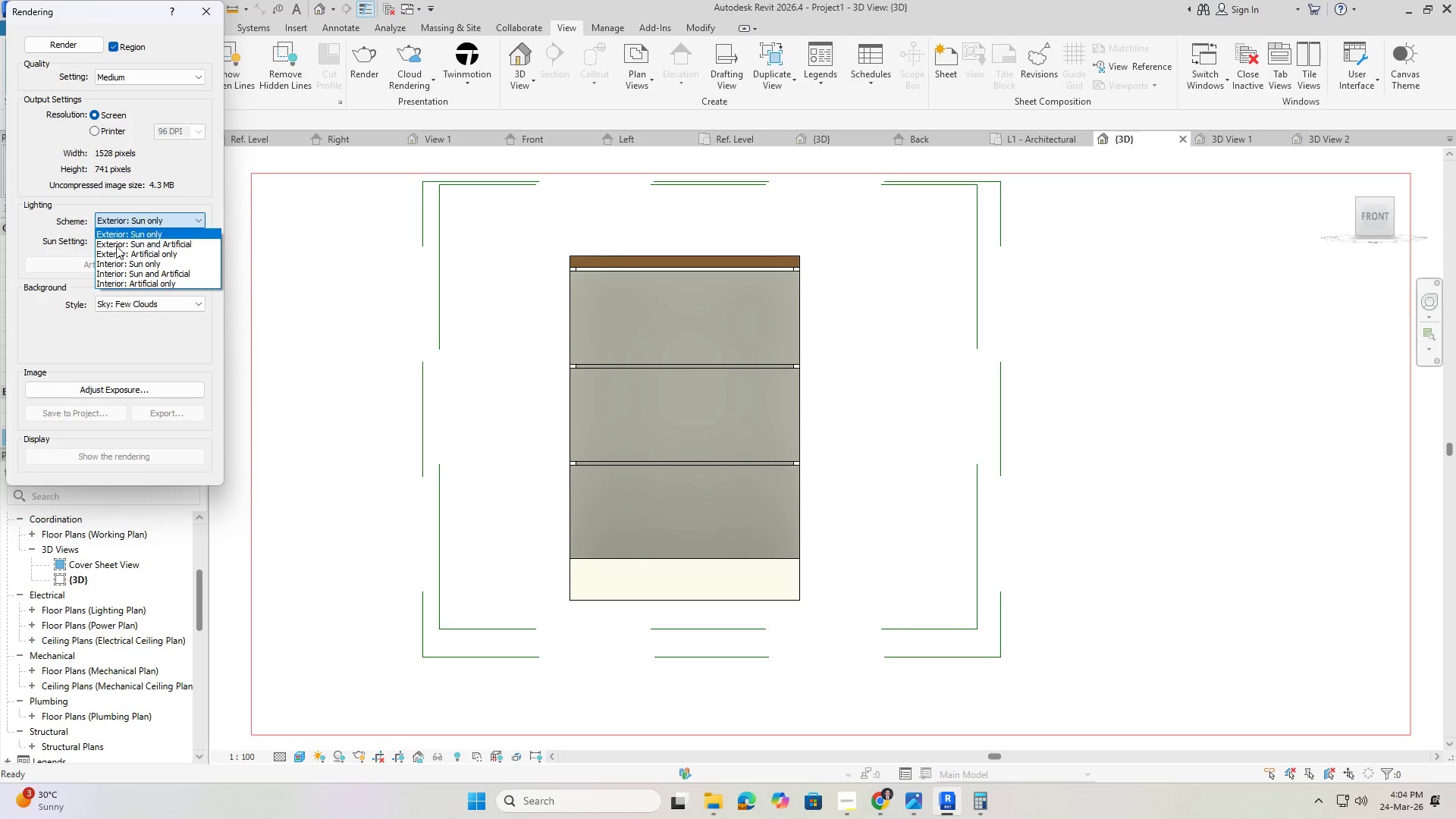 
left_click([5, 322])
 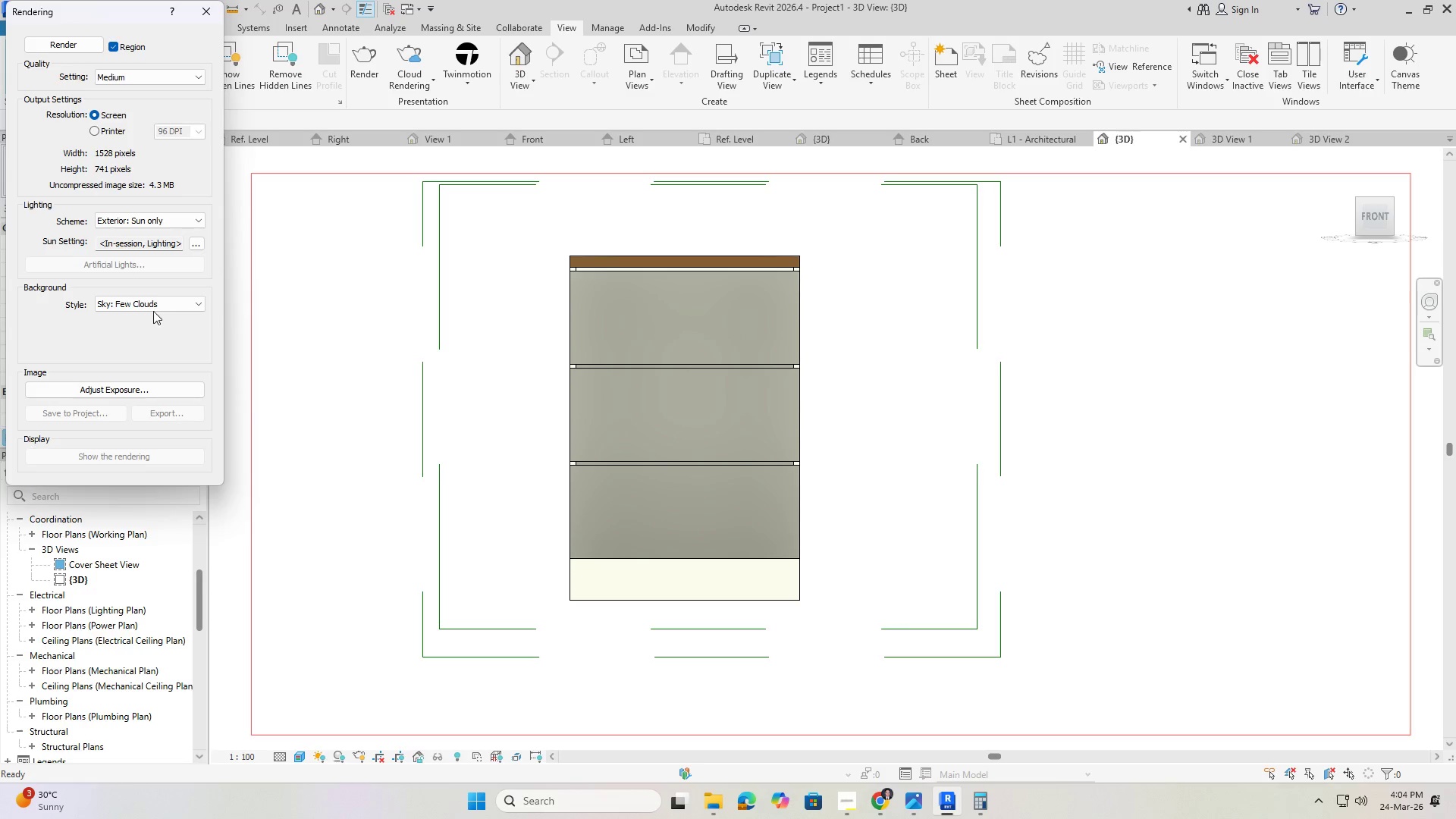 
left_click([147, 308])
 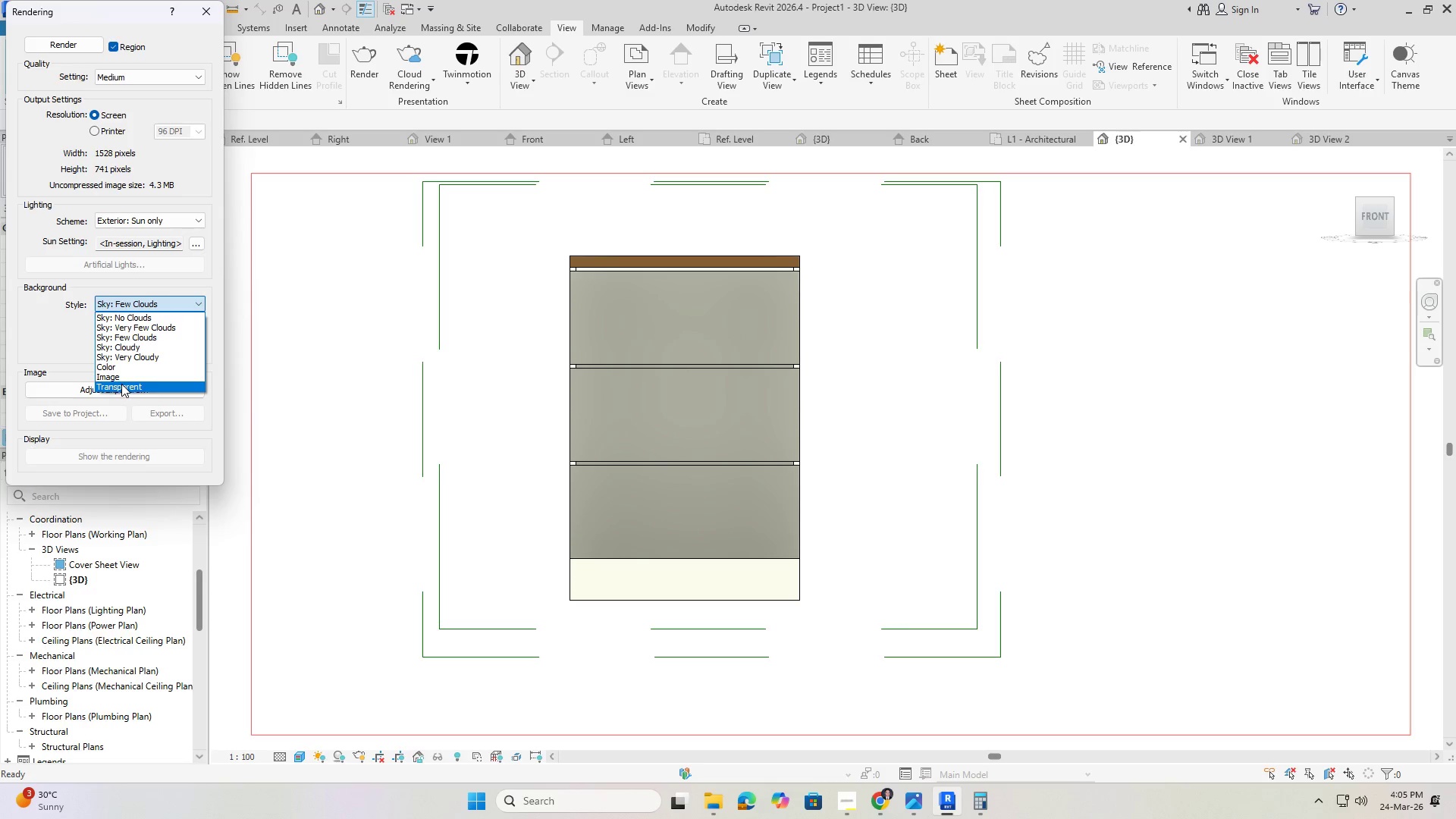 
left_click([133, 309])
 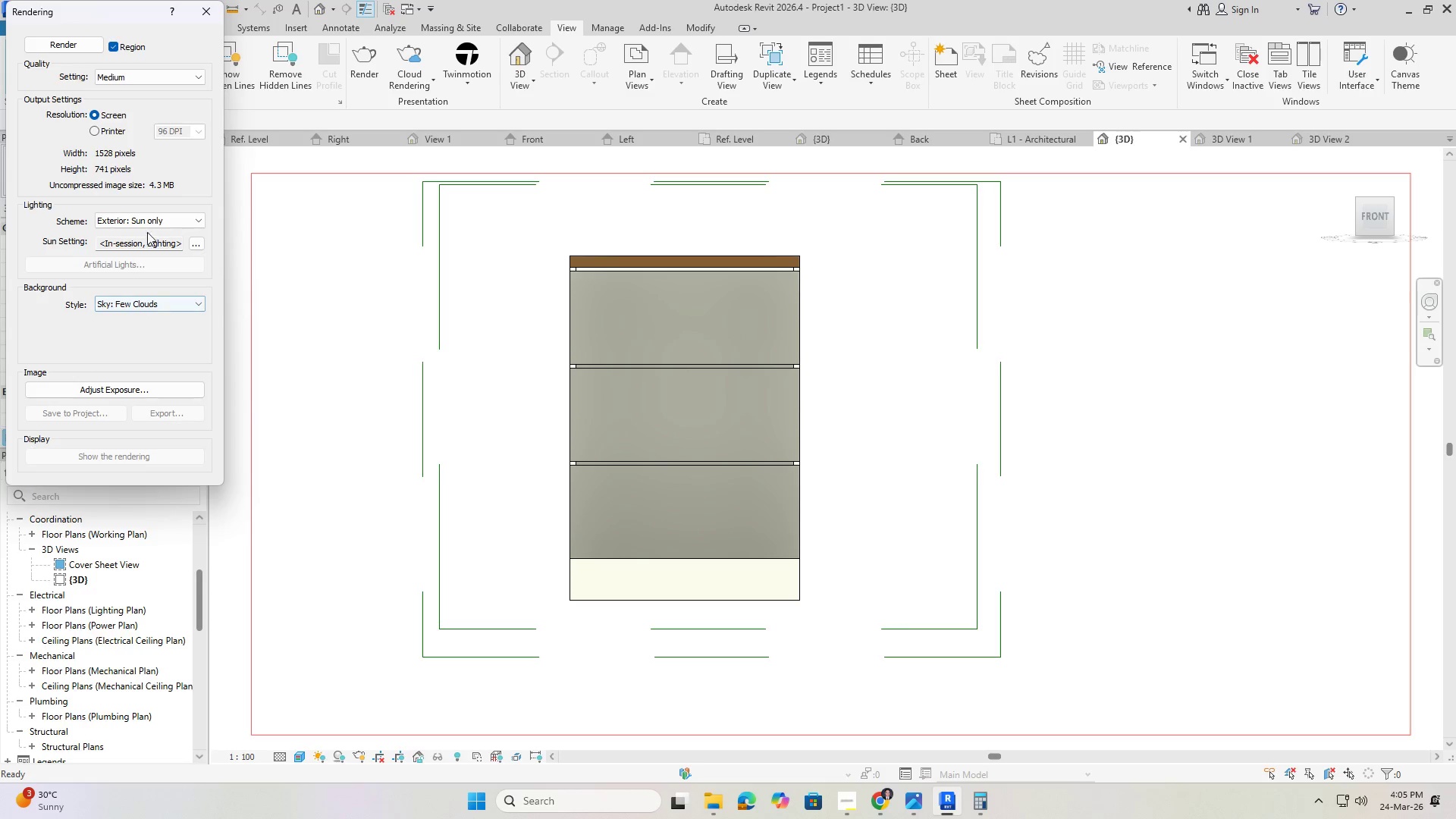 
left_click([151, 221])
 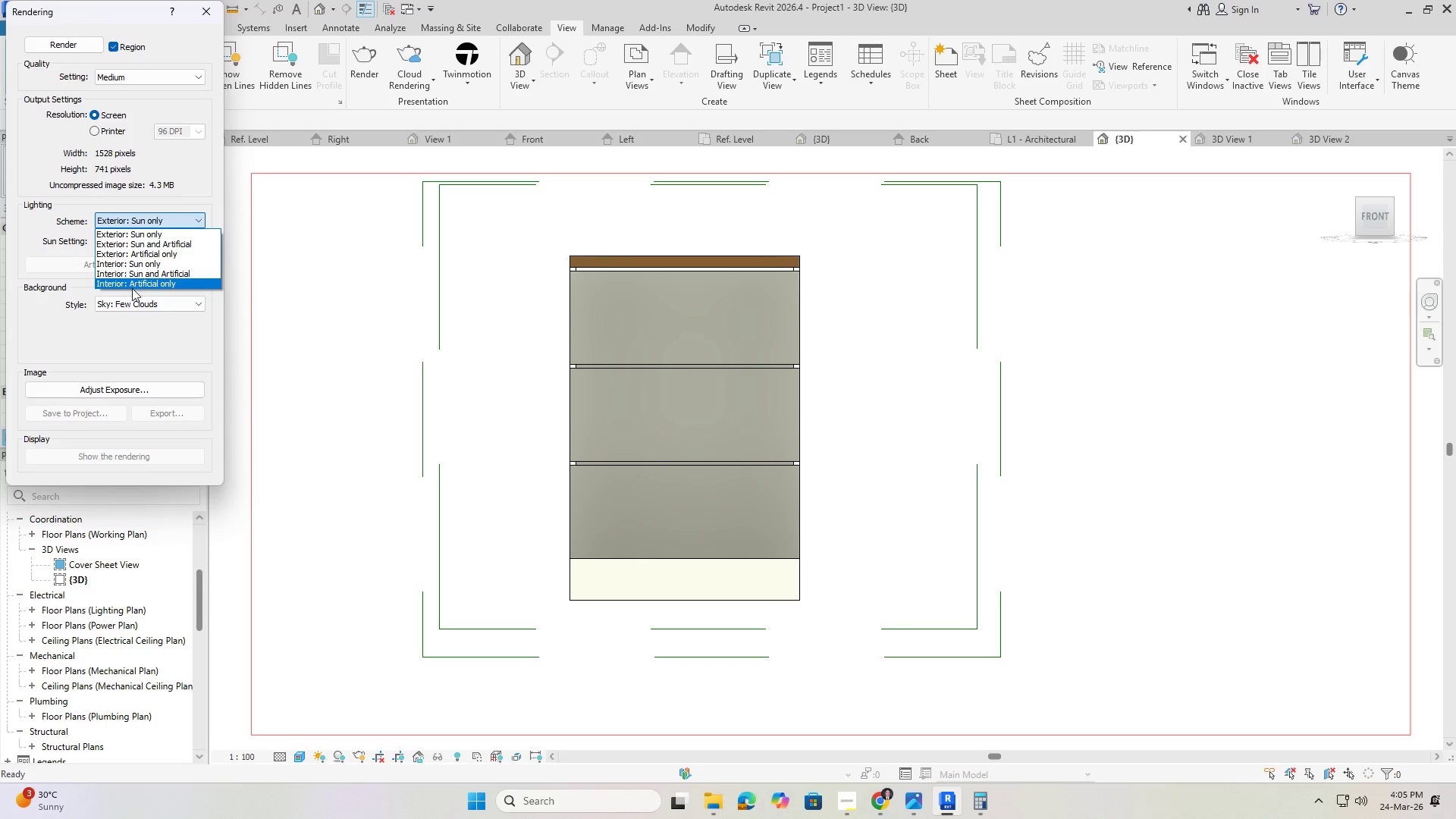 
left_click([133, 290])
 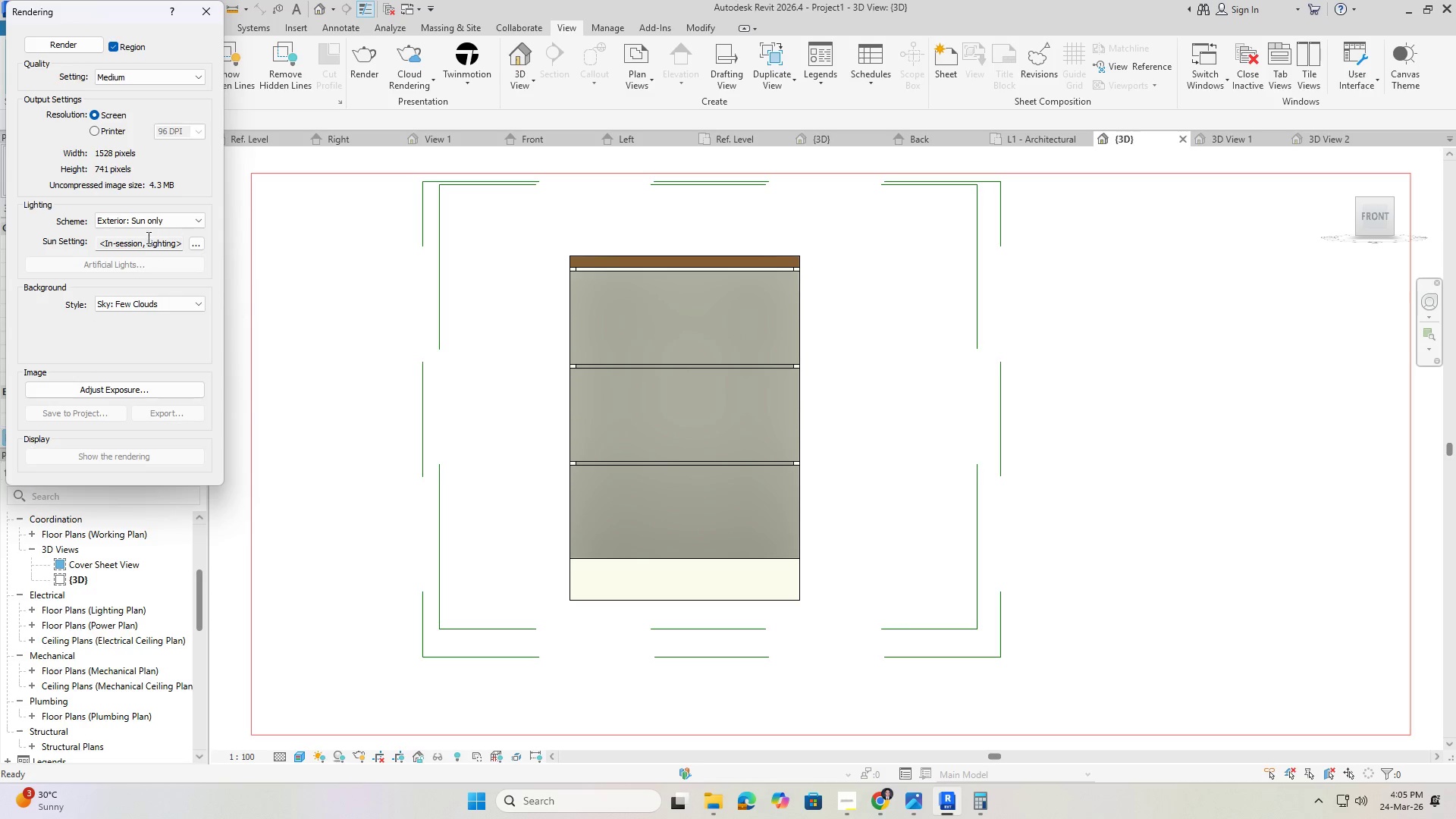 
left_click([148, 220])
 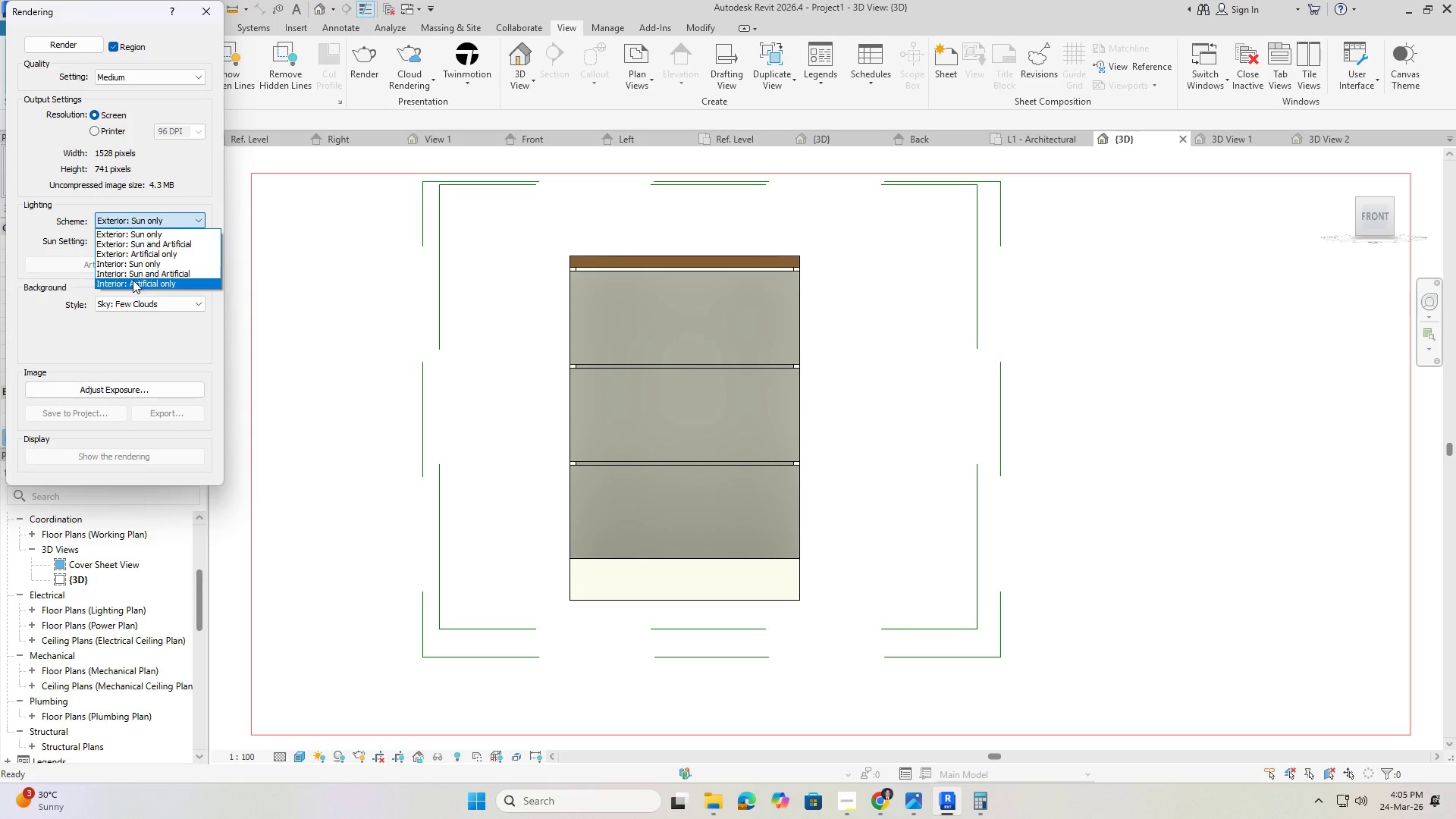 
left_click([133, 283])
 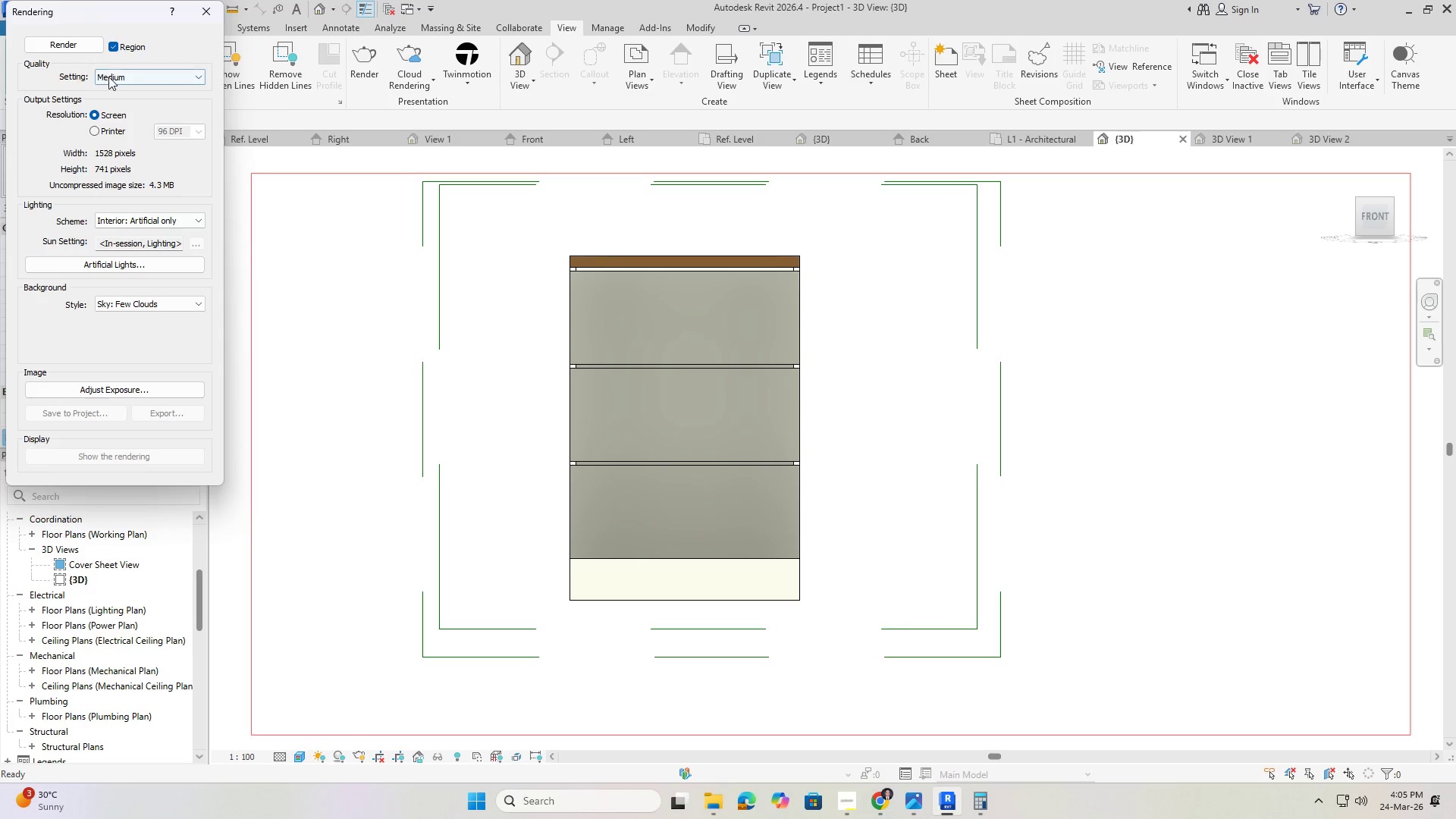 
wait(11.88)
 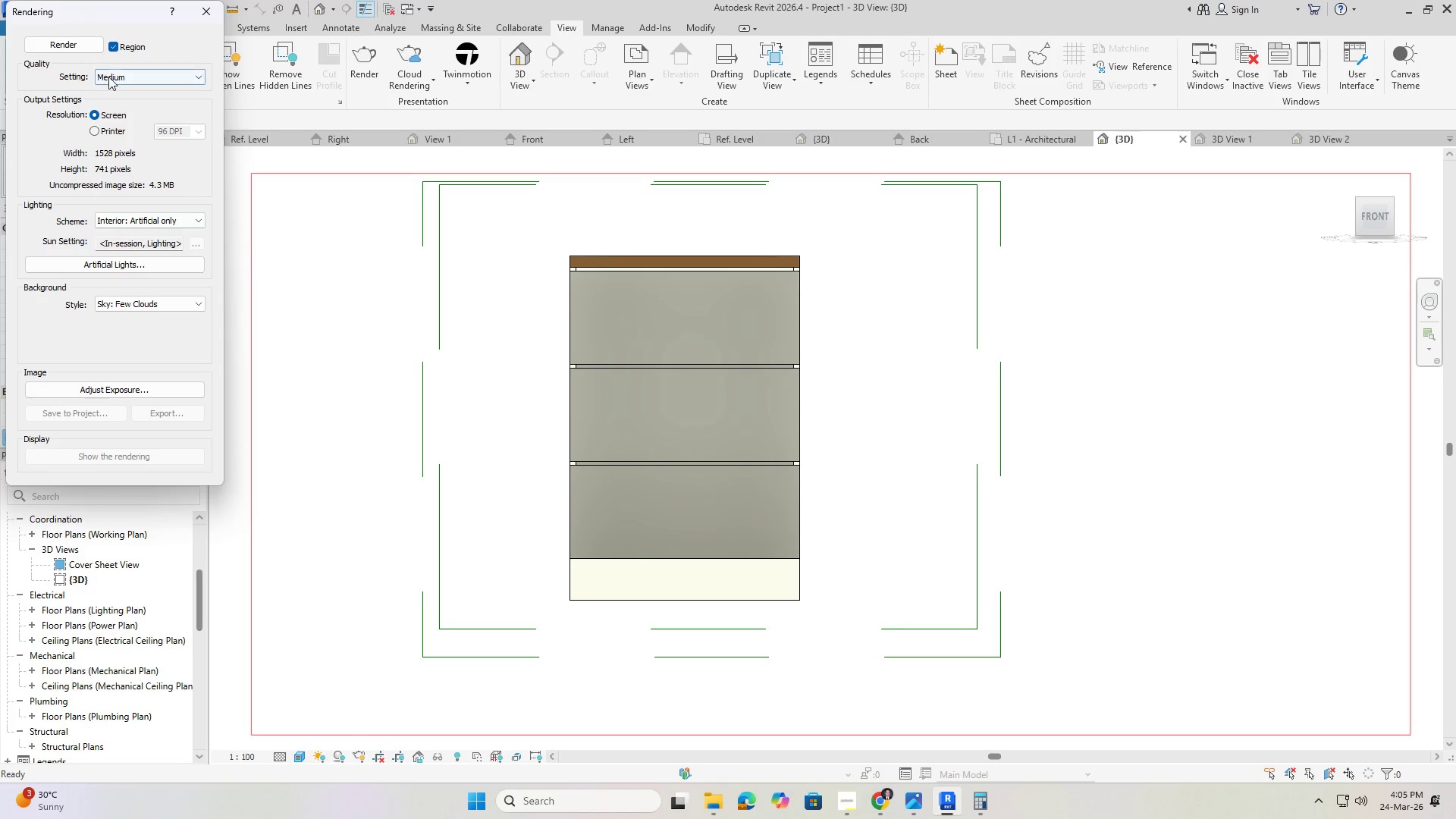 
left_click([438, 334])
 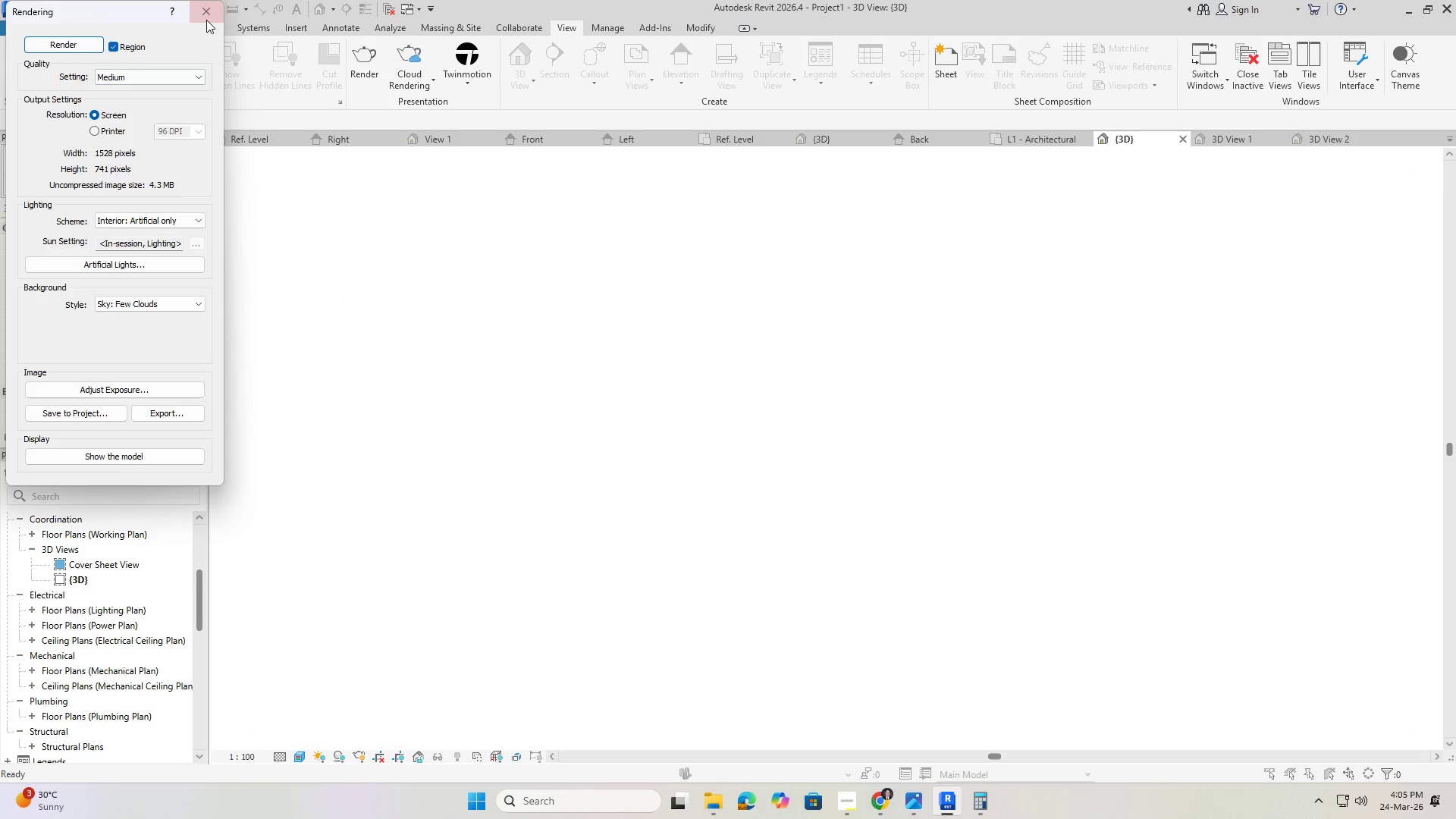 
scroll: coordinate [521, 396], scroll_direction: down, amount: 4.0
 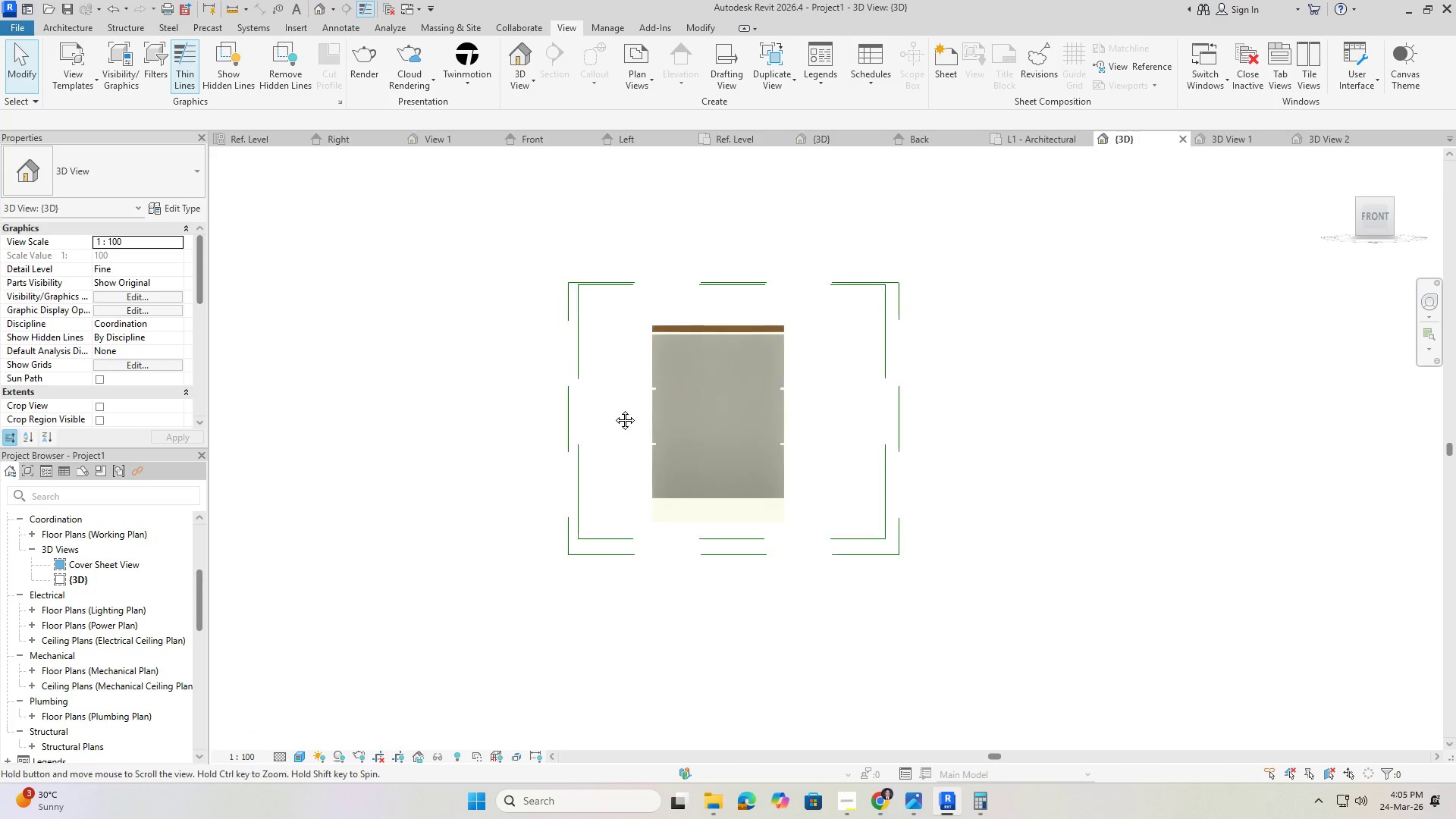 
scroll: coordinate [613, 408], scroll_direction: up, amount: 1.0
 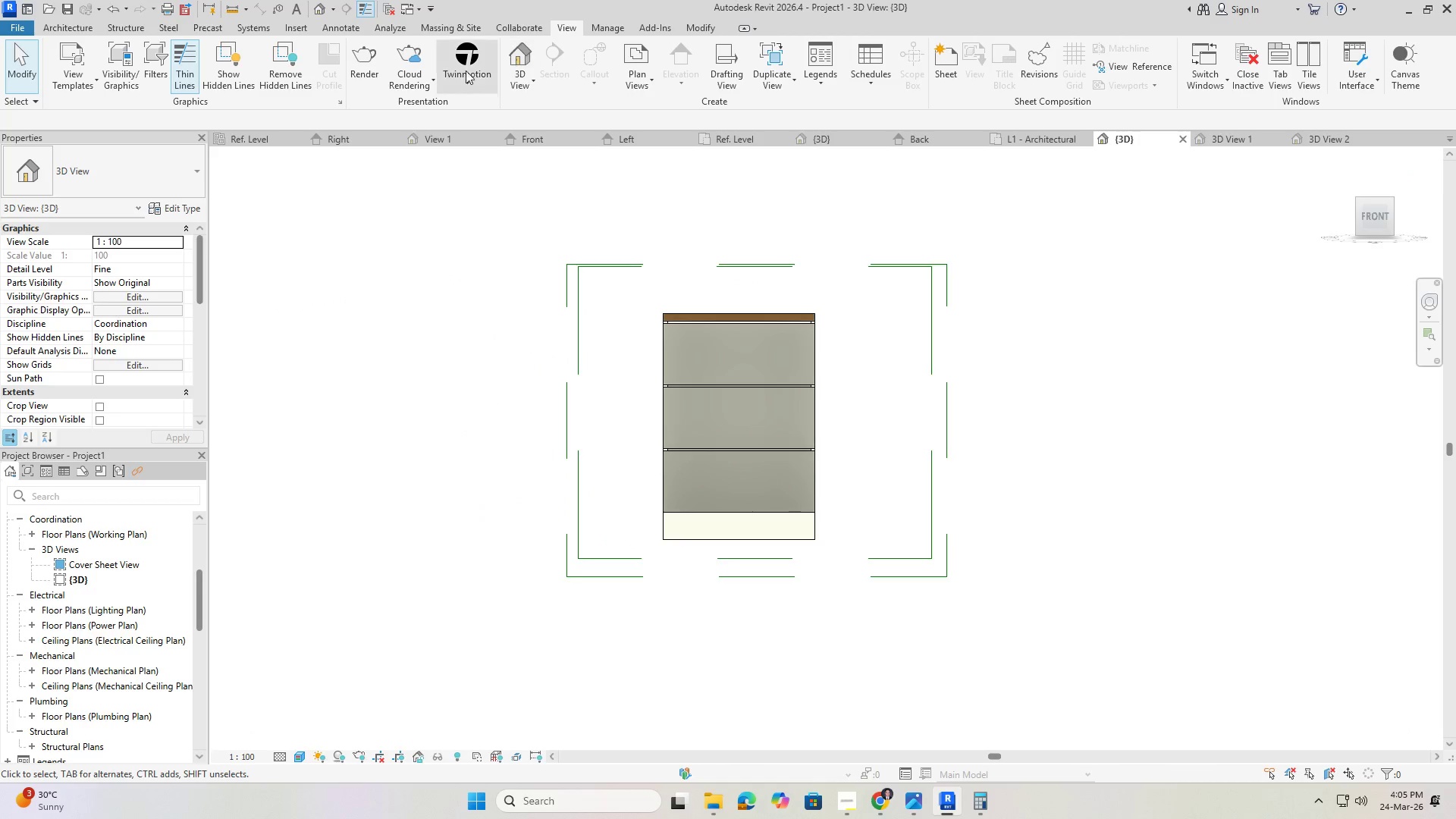 
left_click([369, 55])
 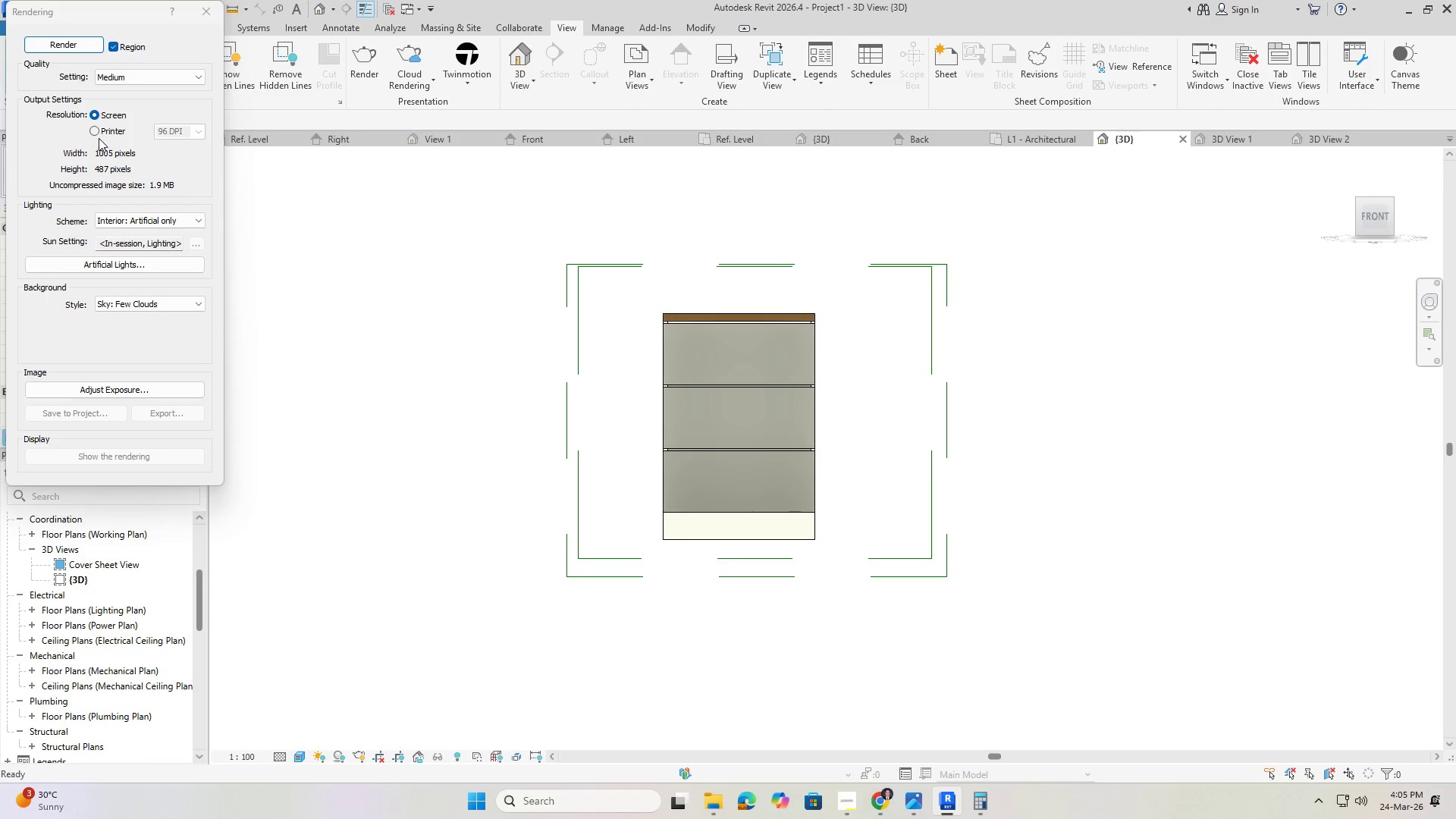 
left_click([106, 133])
 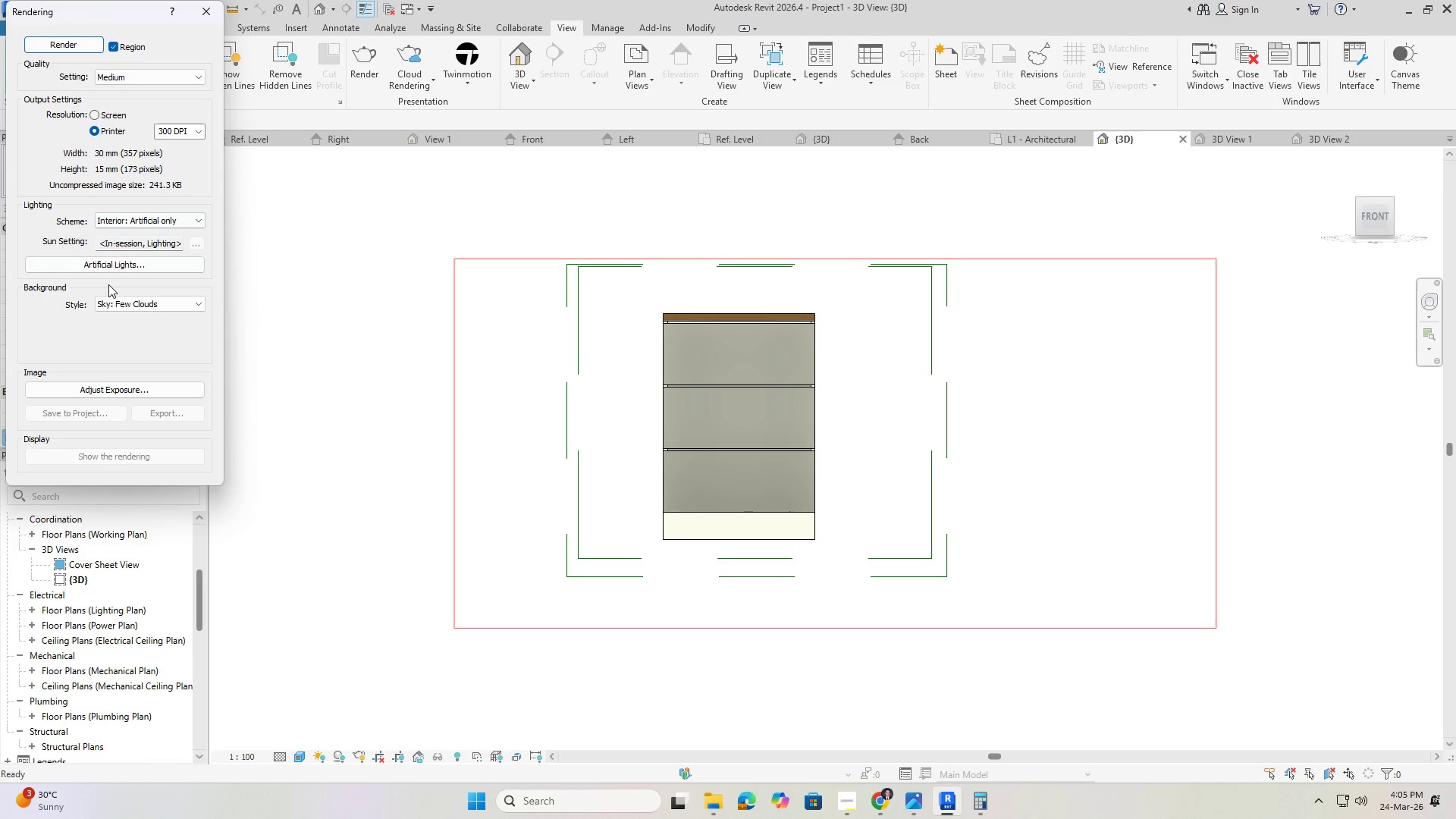 
left_click([162, 223])
 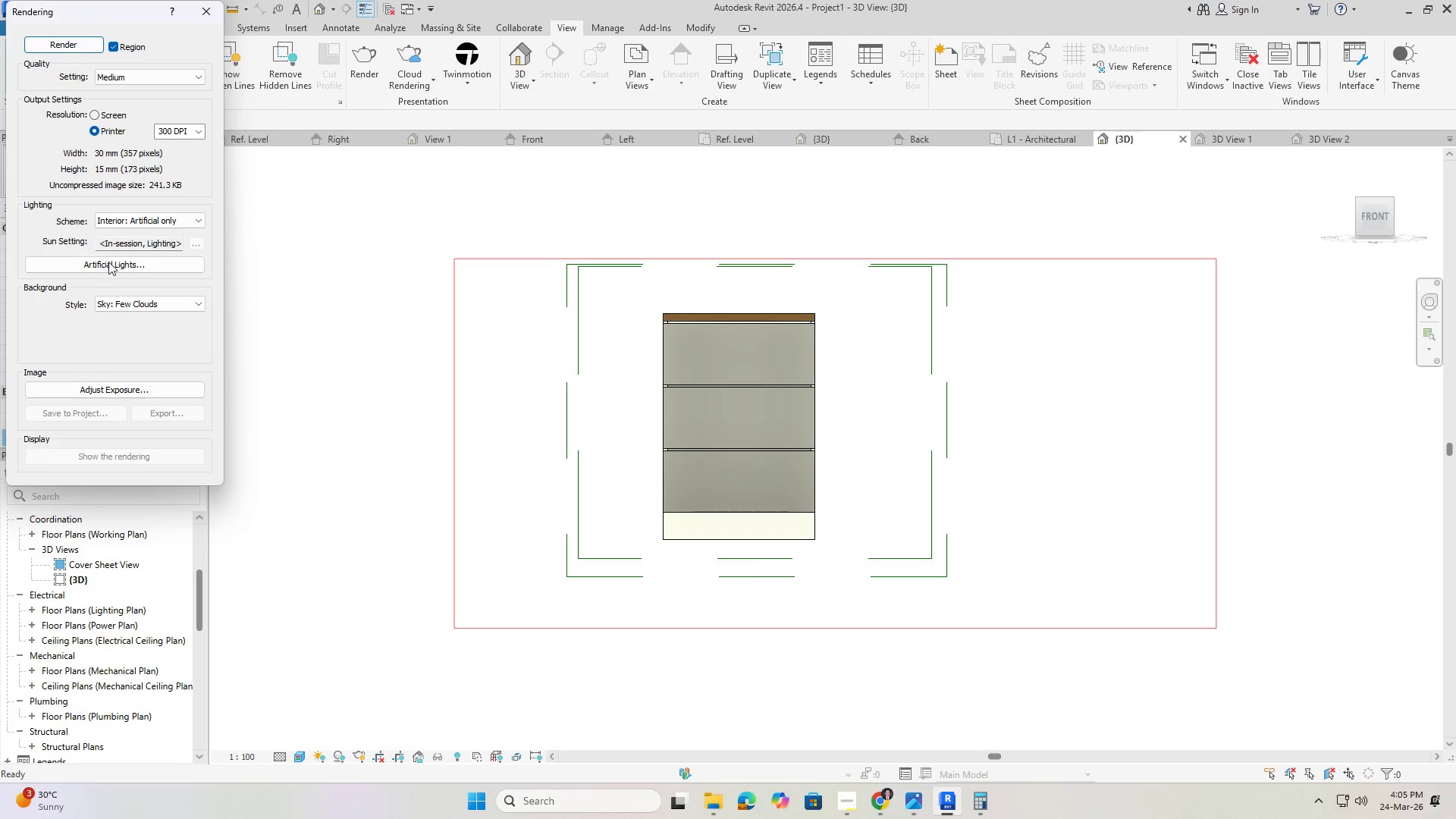 
left_click([121, 302])
 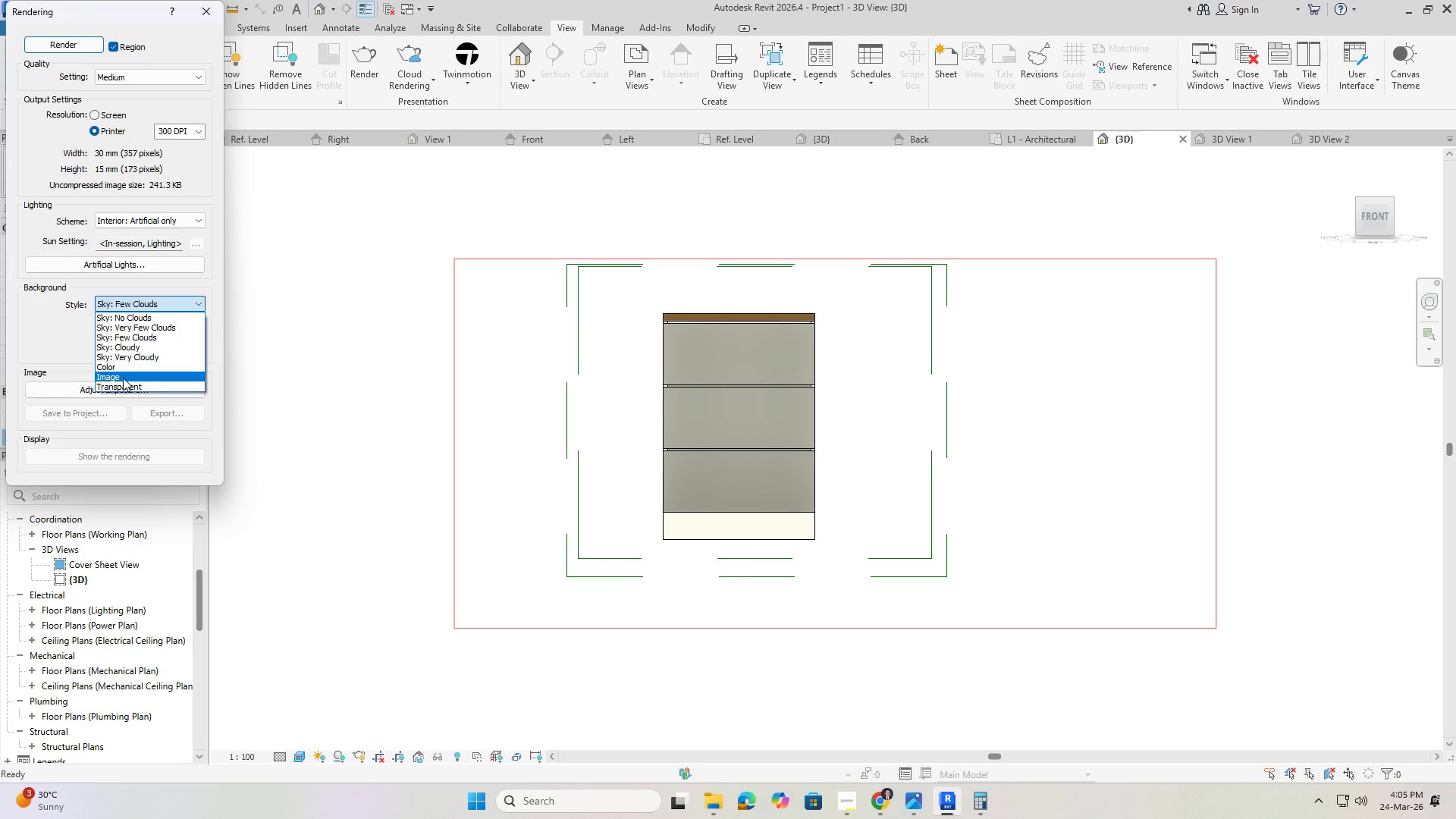 
left_click([126, 300])
 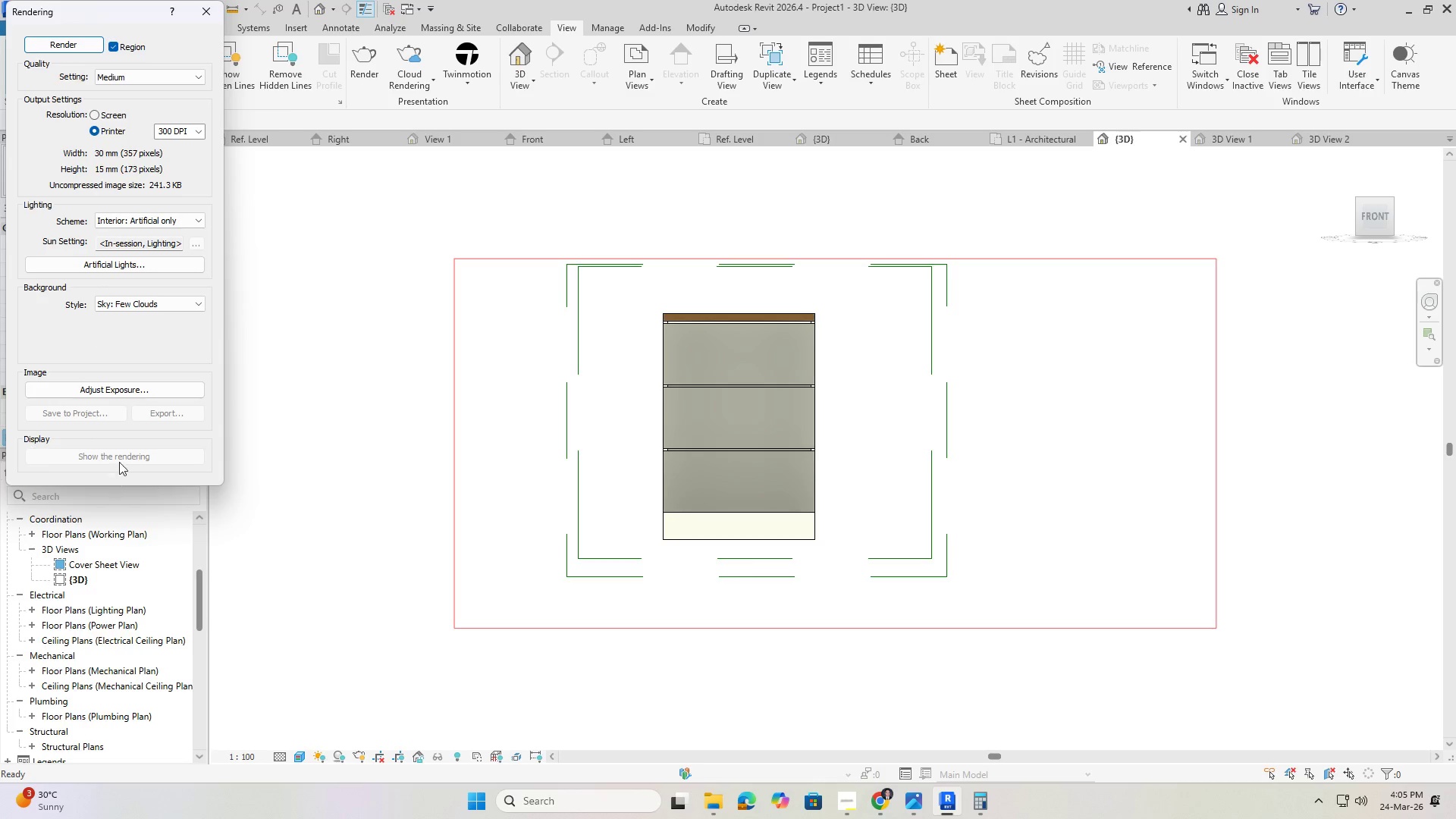 
double_click([105, 414])
 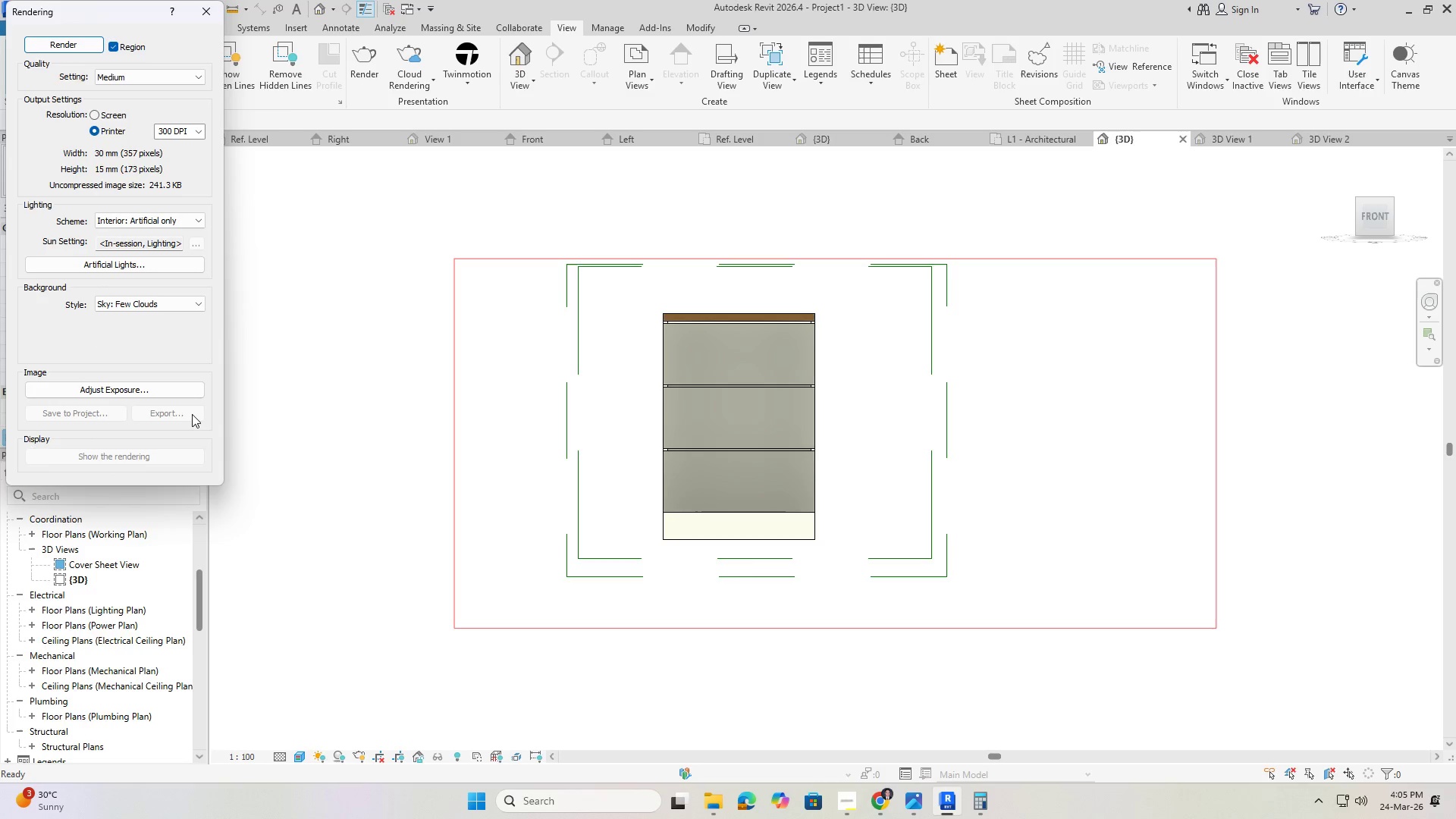 
left_click([192, 414])
 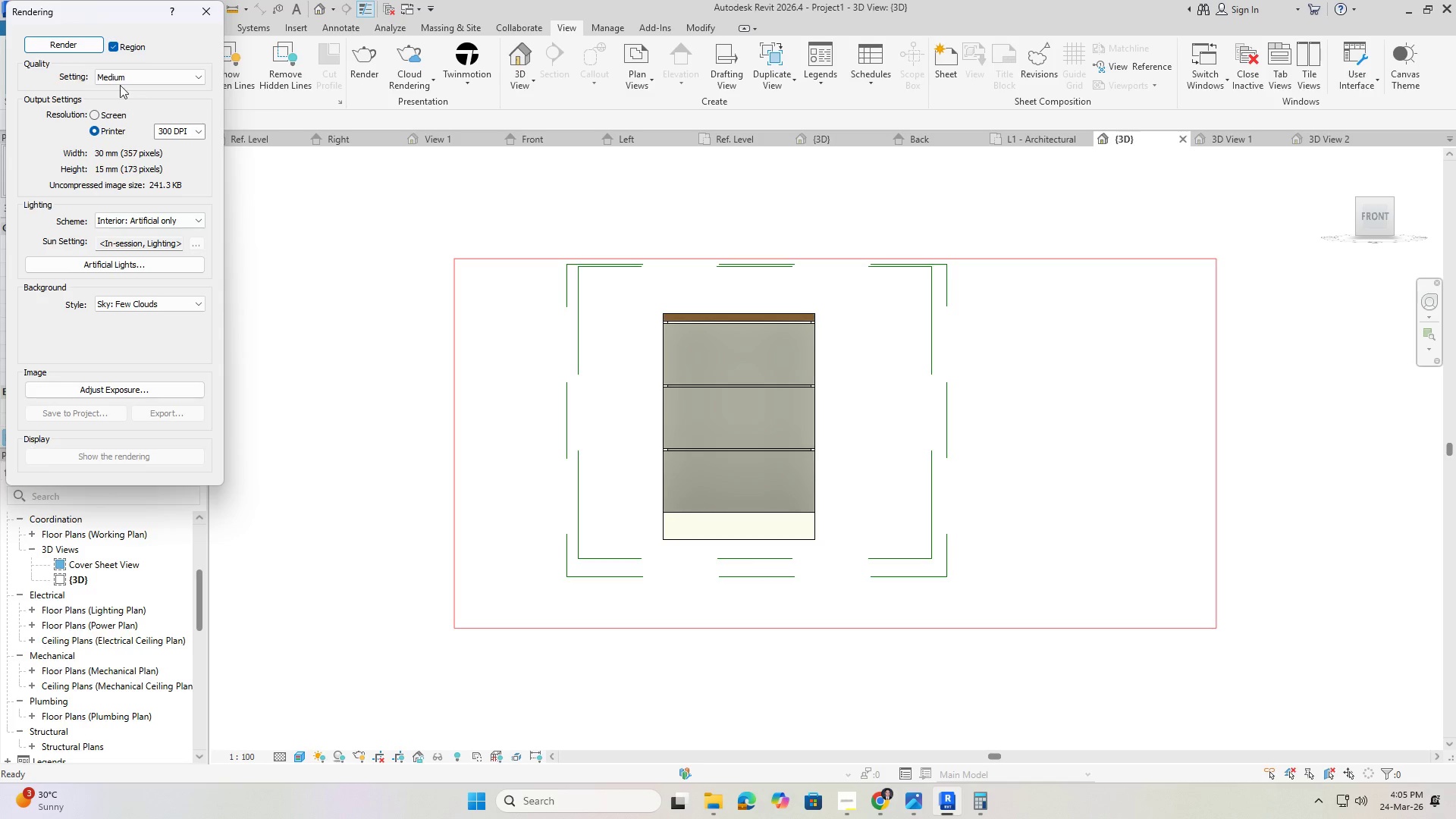 
left_click([74, 40])
 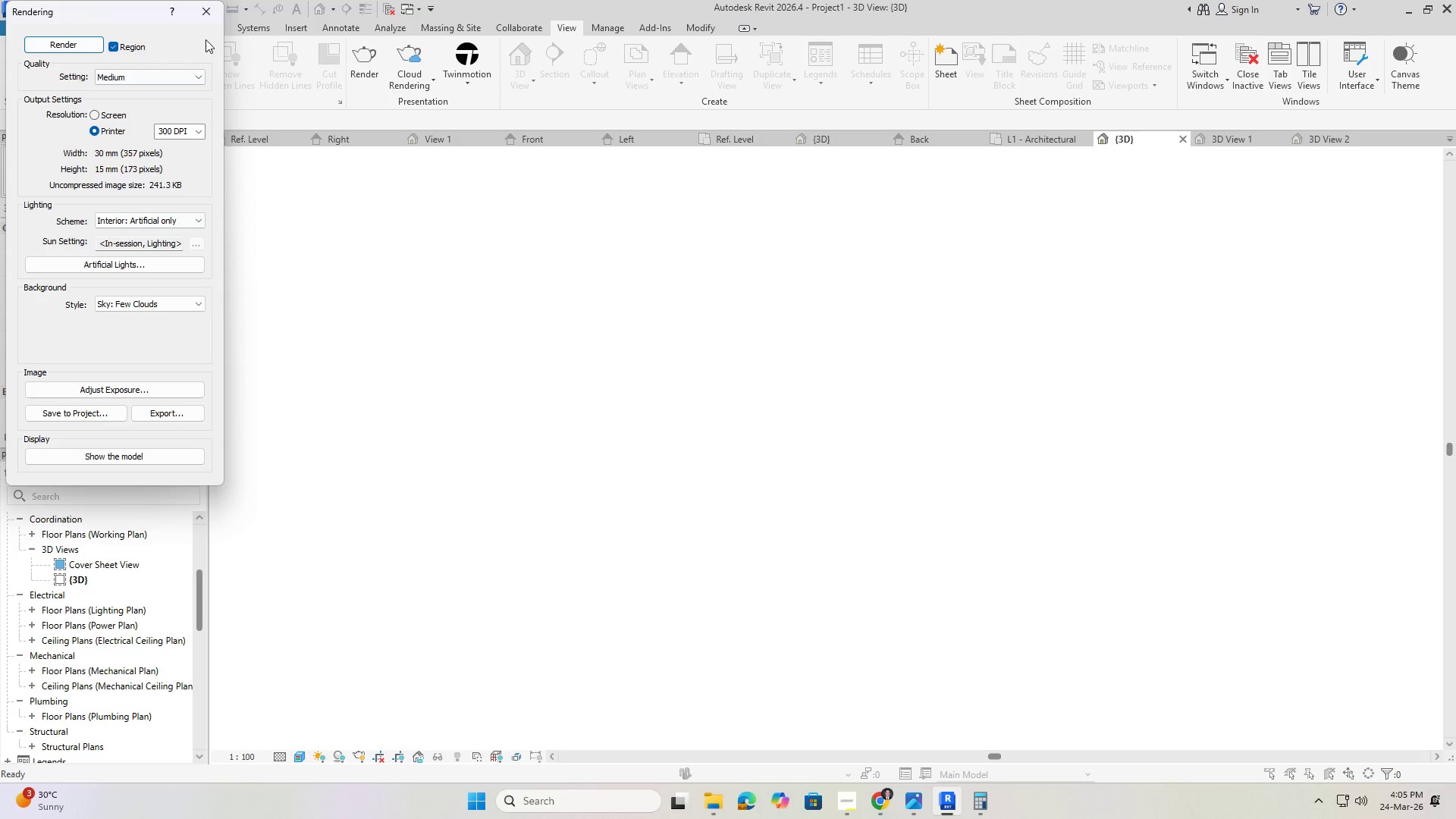 
left_click([207, 9])
 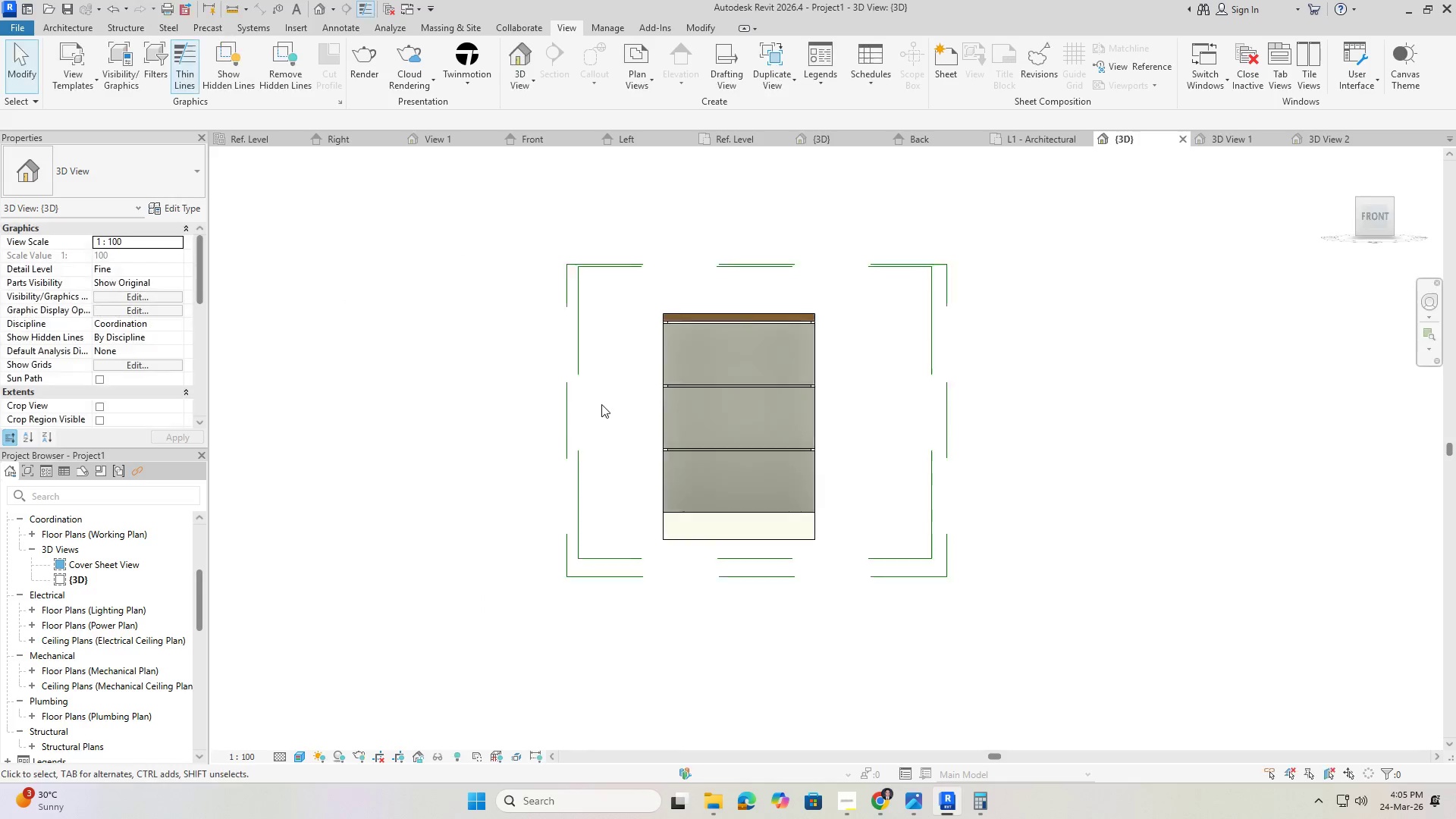 
scroll: coordinate [601, 404], scroll_direction: down, amount: 1.0
 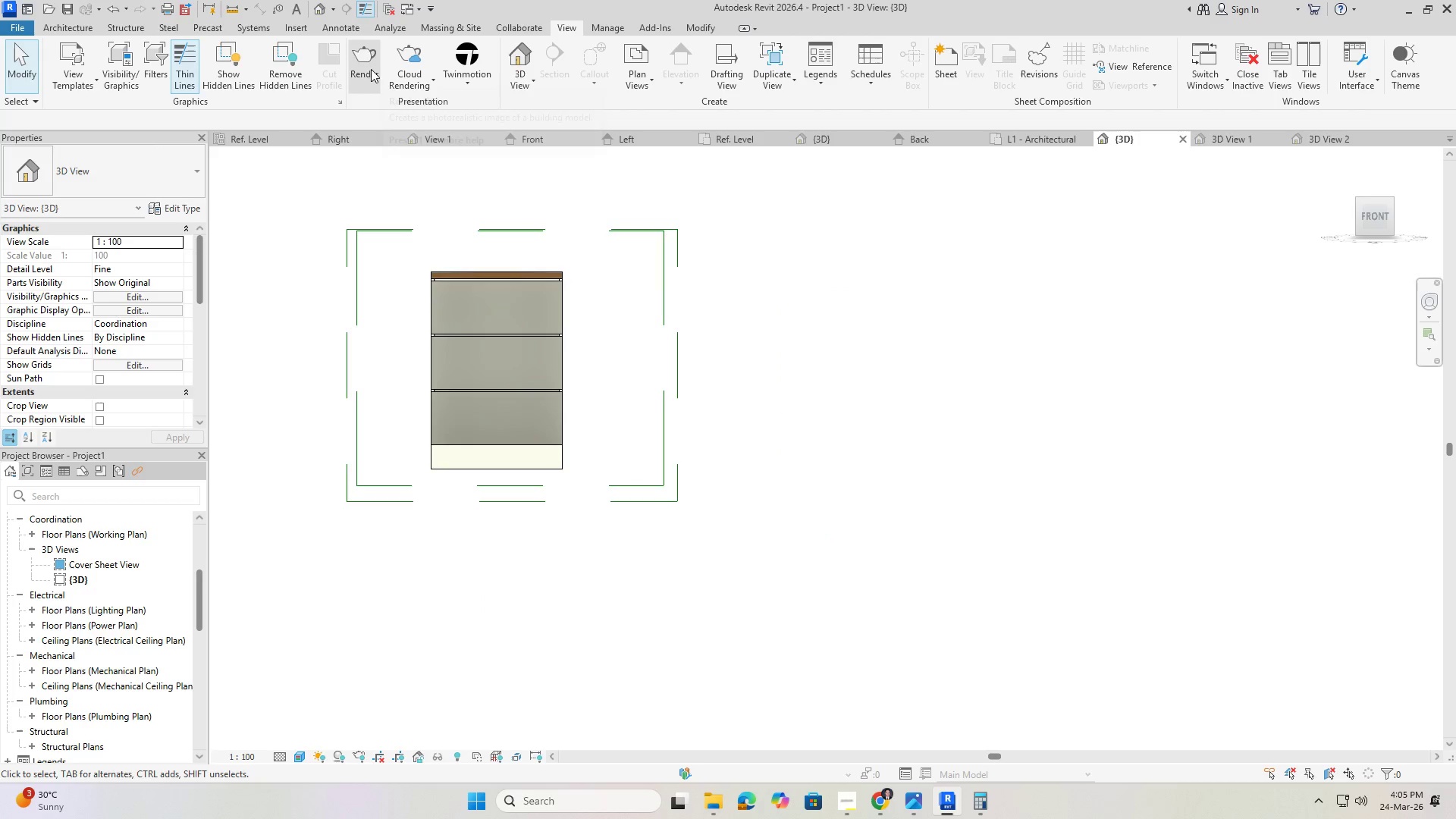 
left_click([362, 64])
 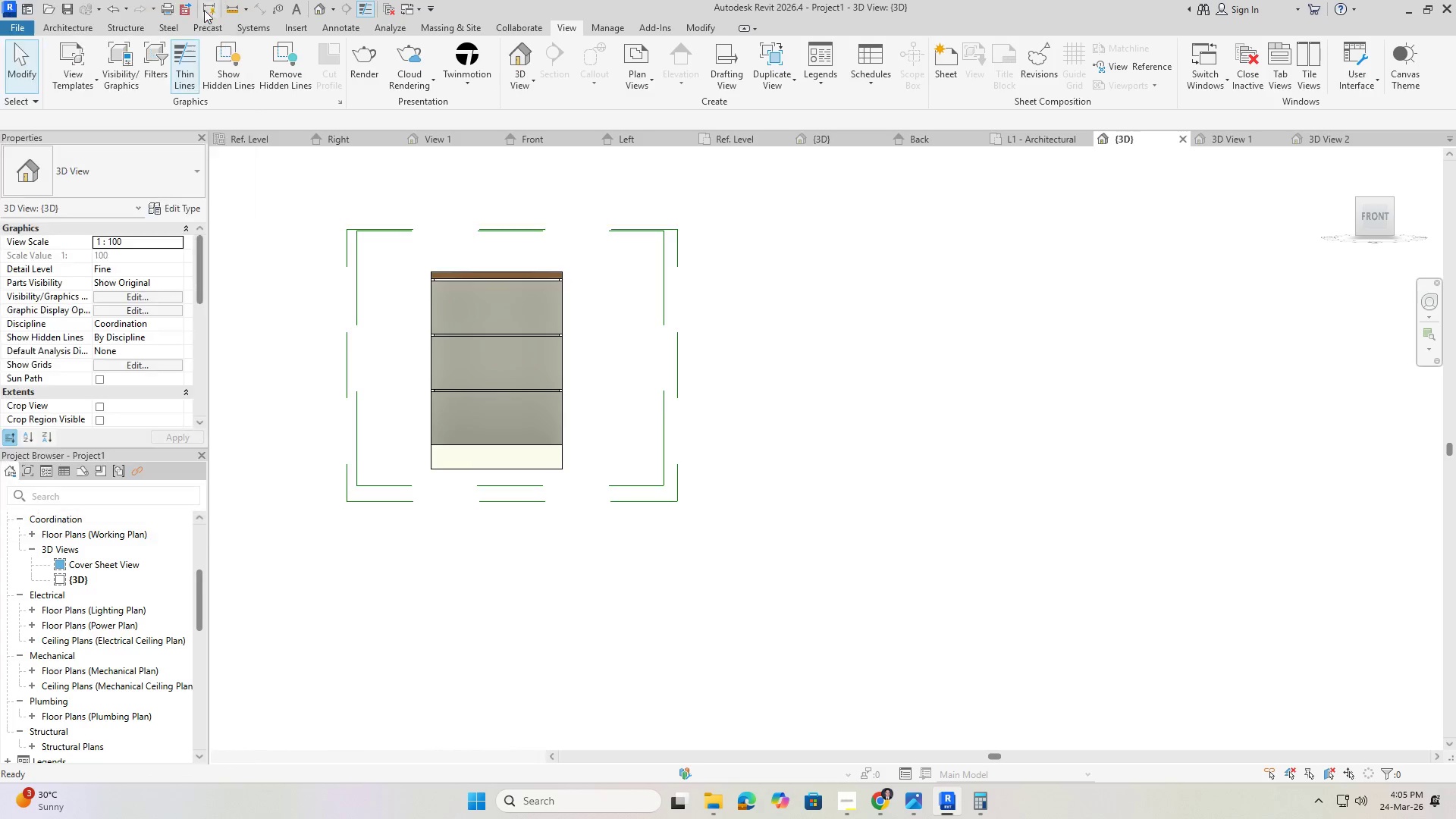 
left_click([398, 55])
 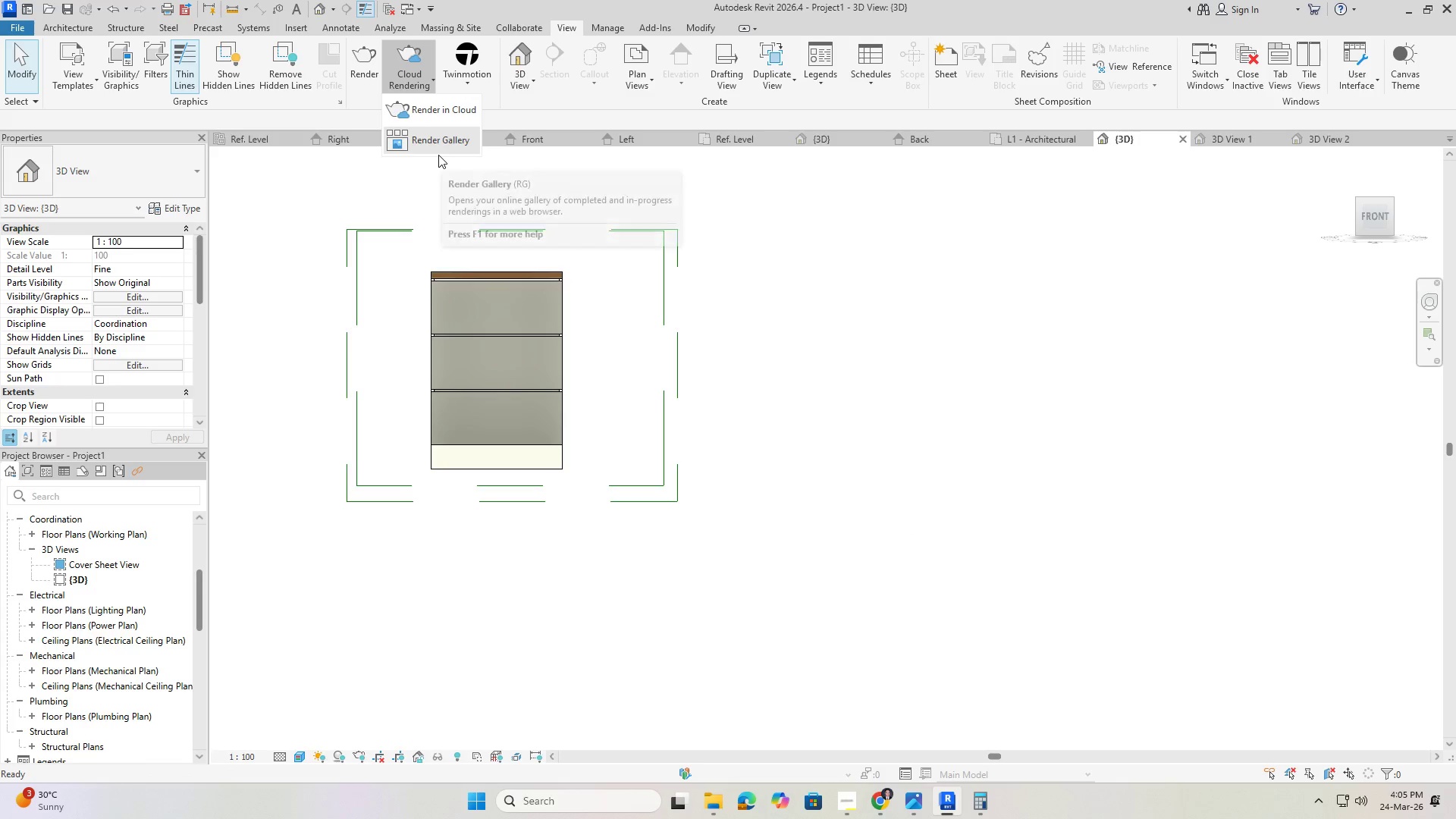 
left_click([438, 143])
 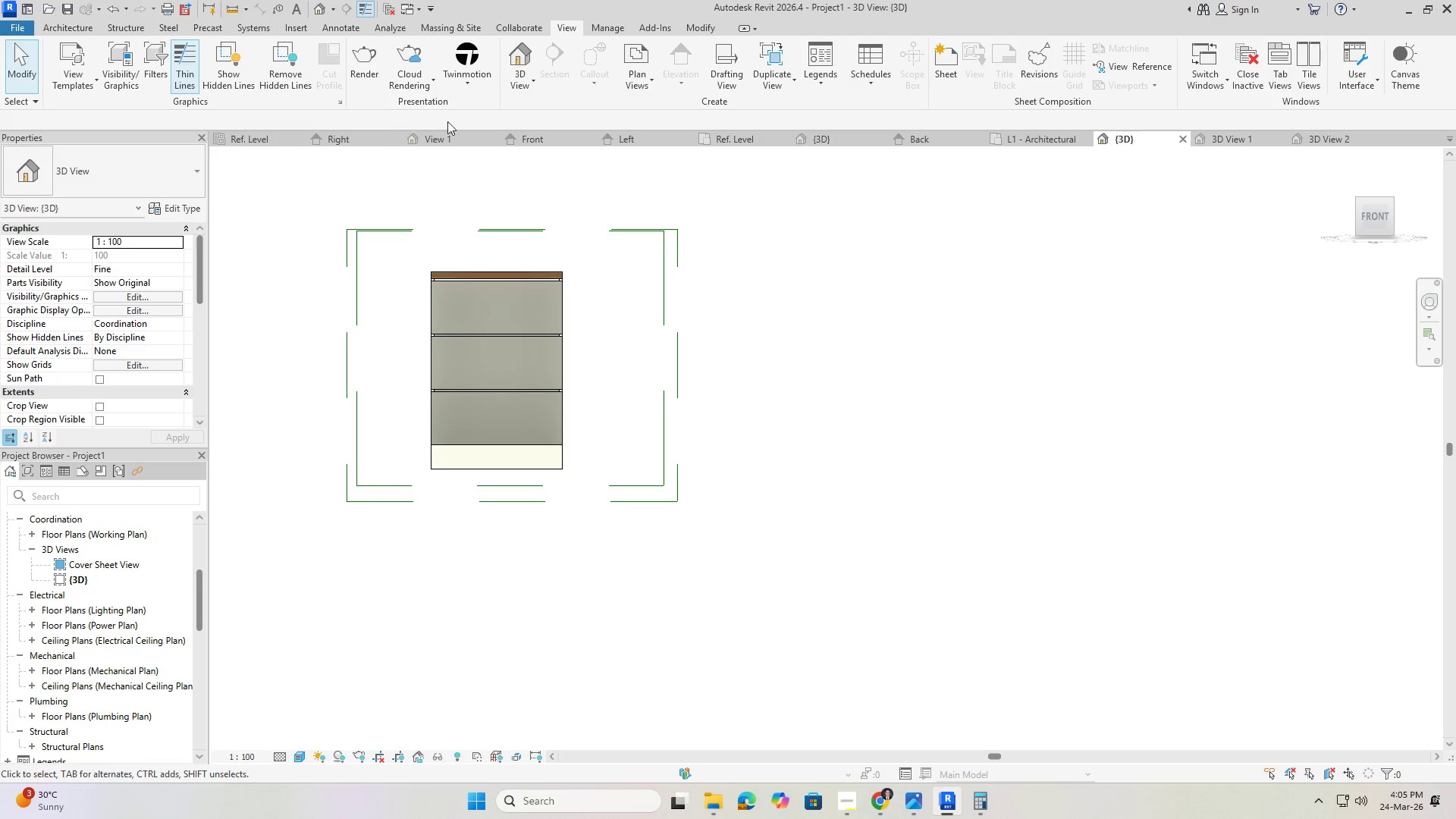 
left_click([421, 64])
 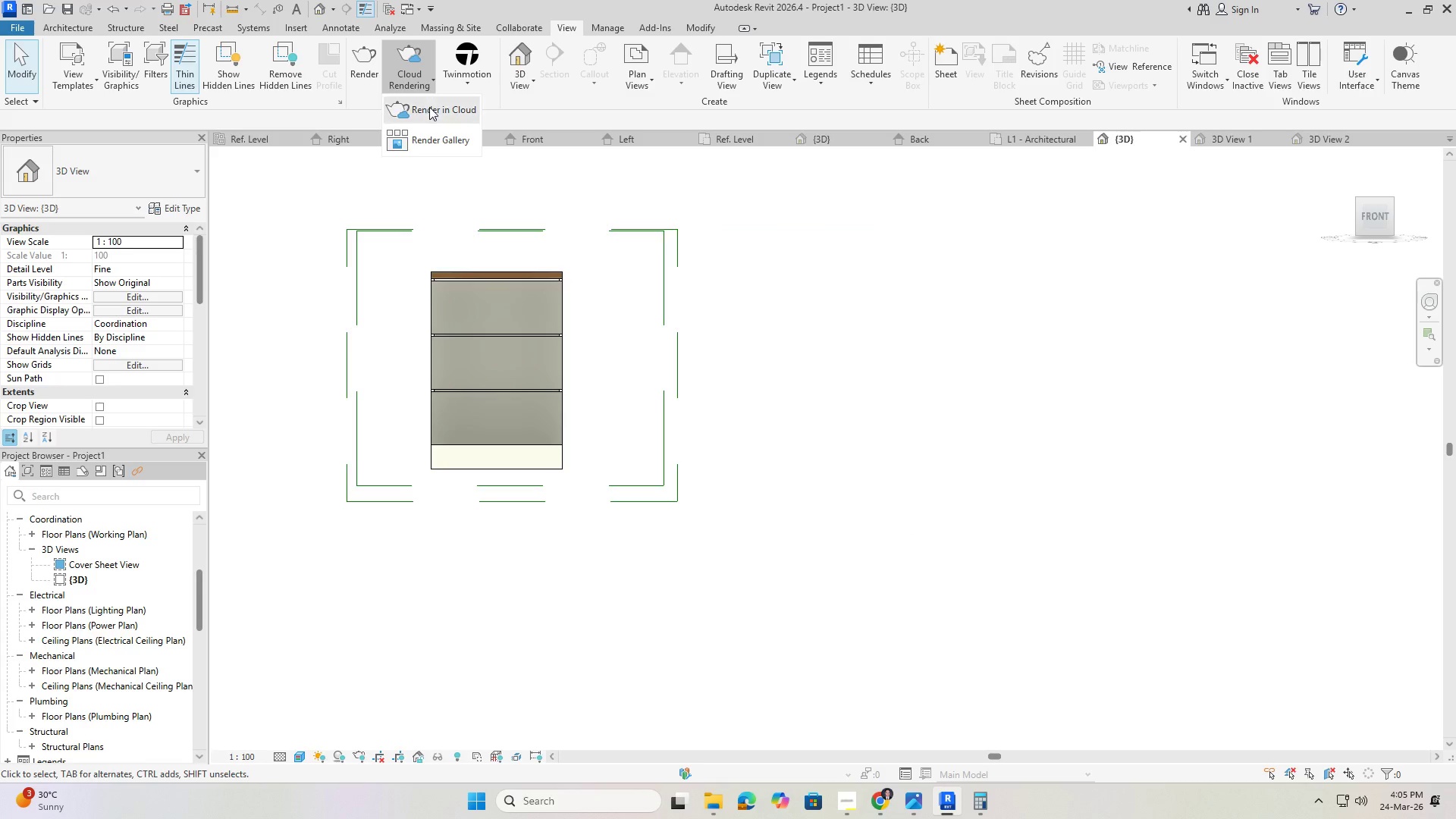 
left_click([431, 110])
 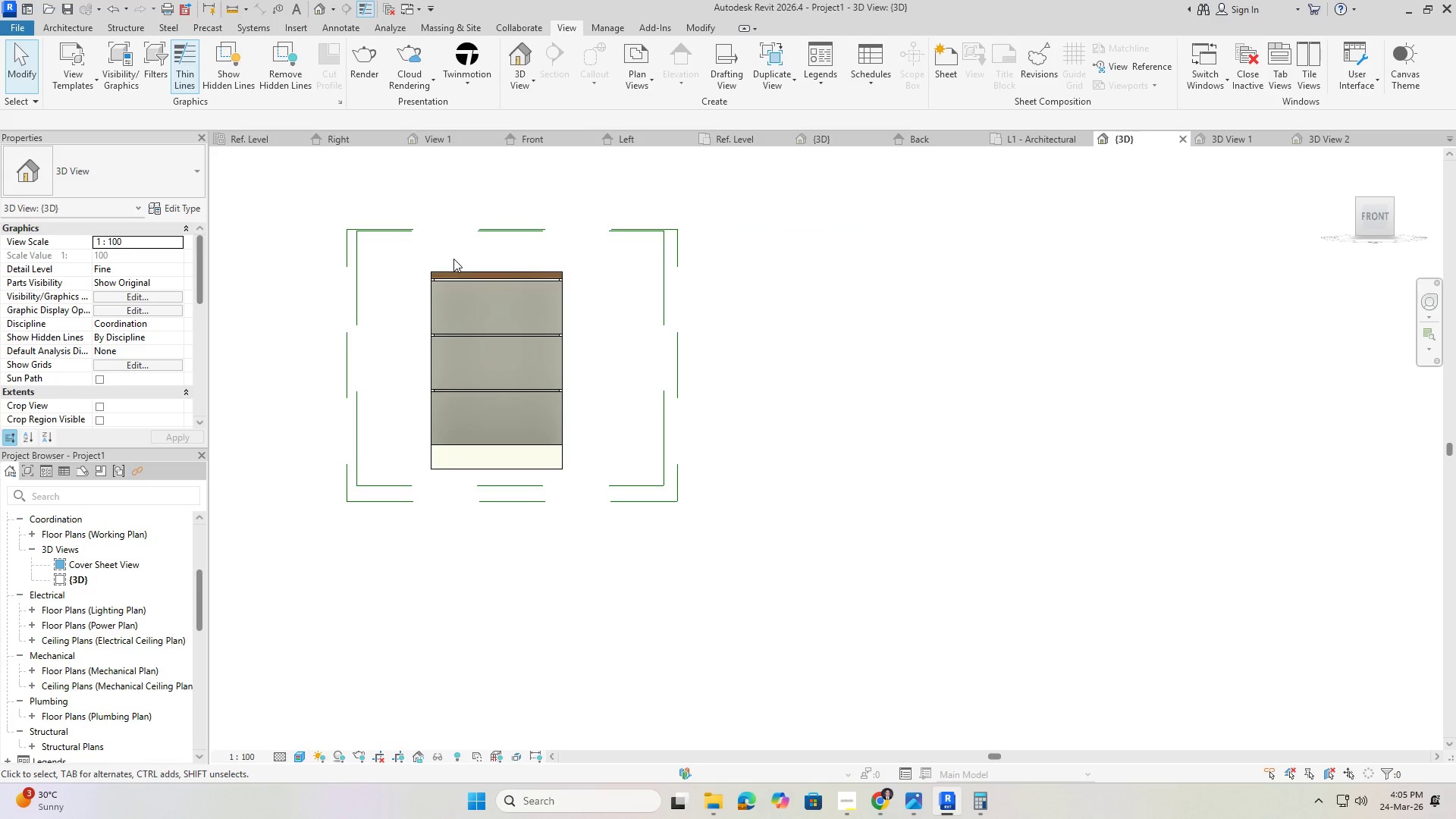 
scroll: coordinate [410, 237], scroll_direction: up, amount: 1.0
 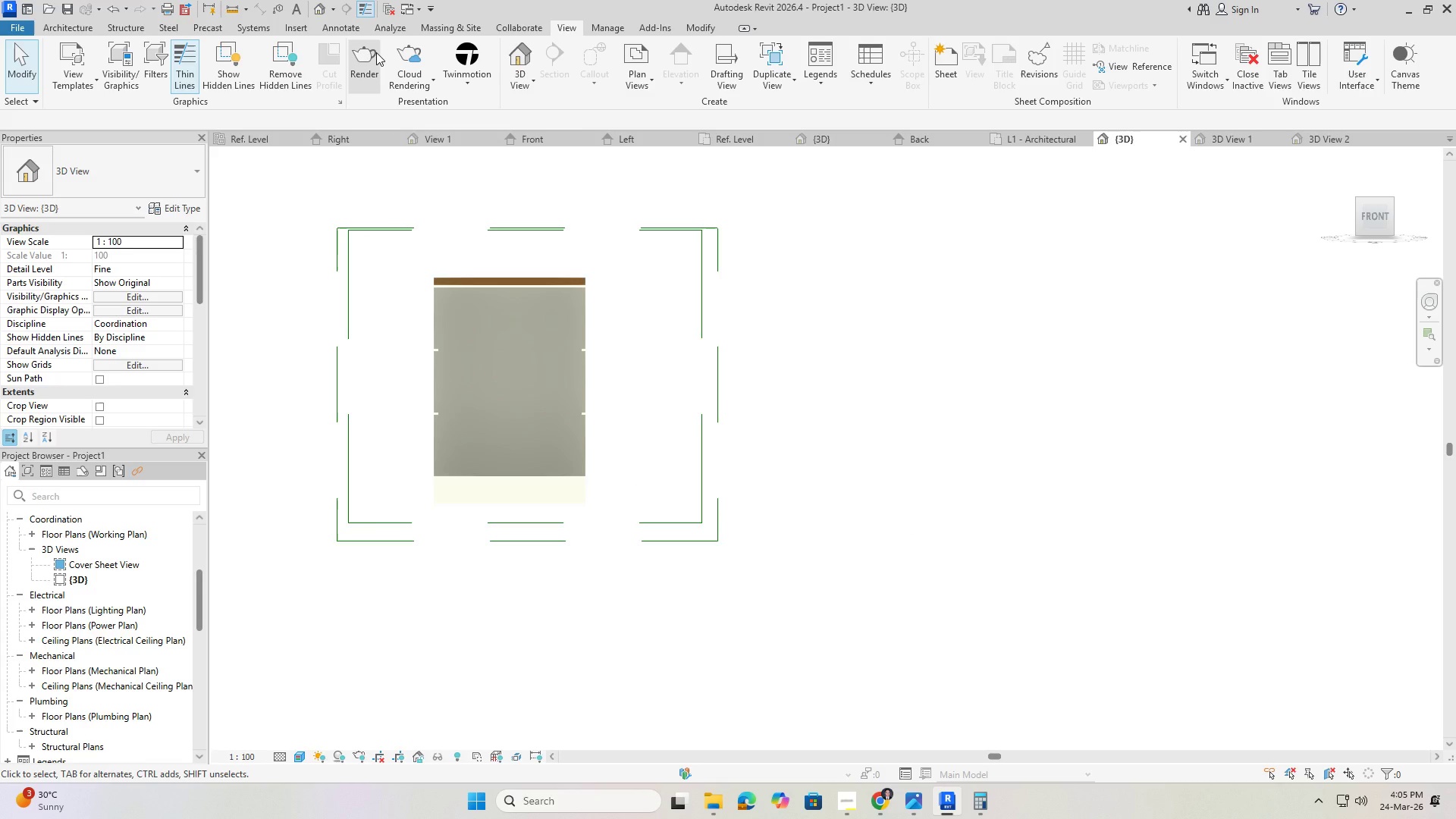 
left_click([368, 56])
 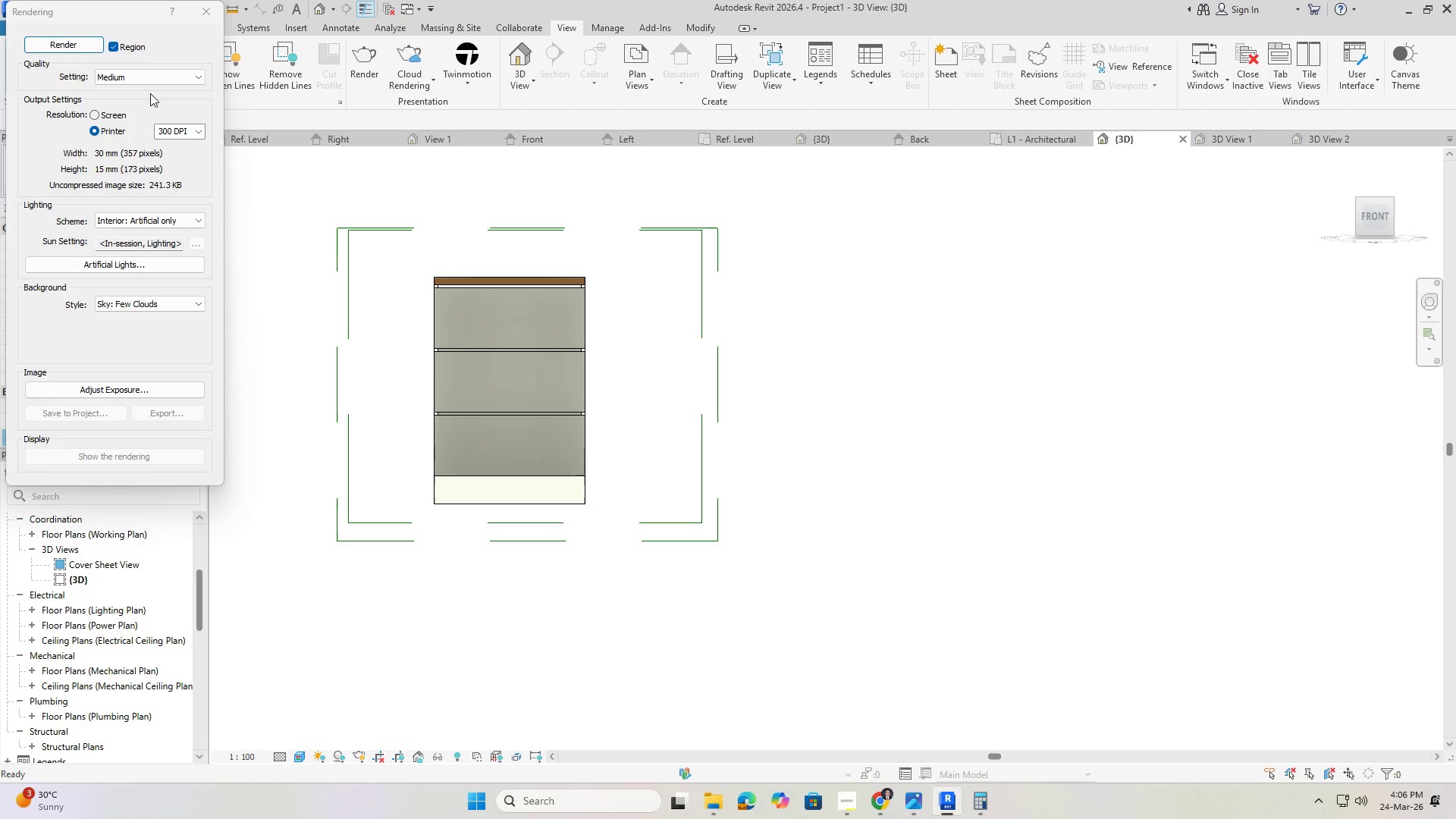 
left_click([155, 219])
 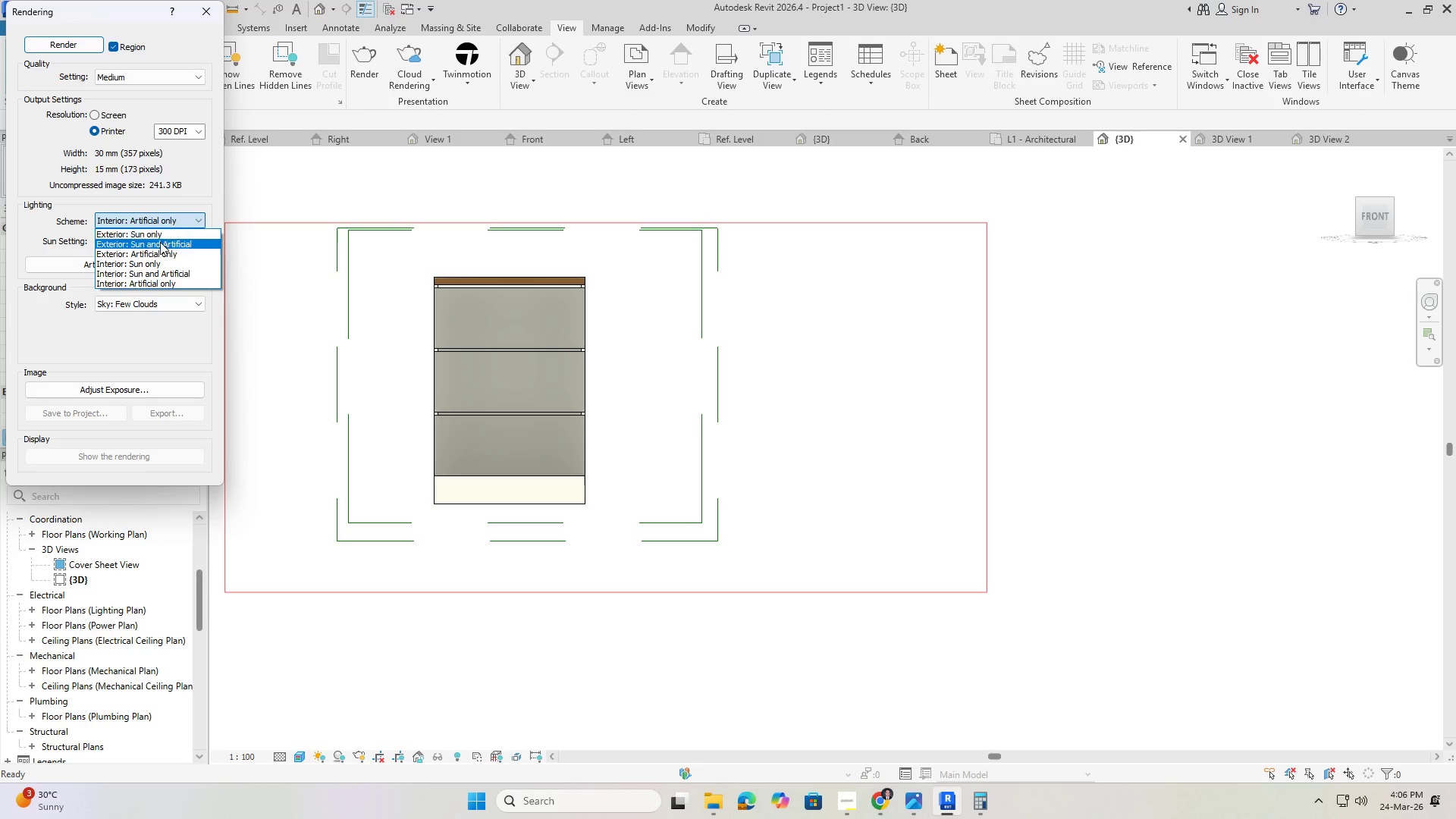 
wait(5.09)
 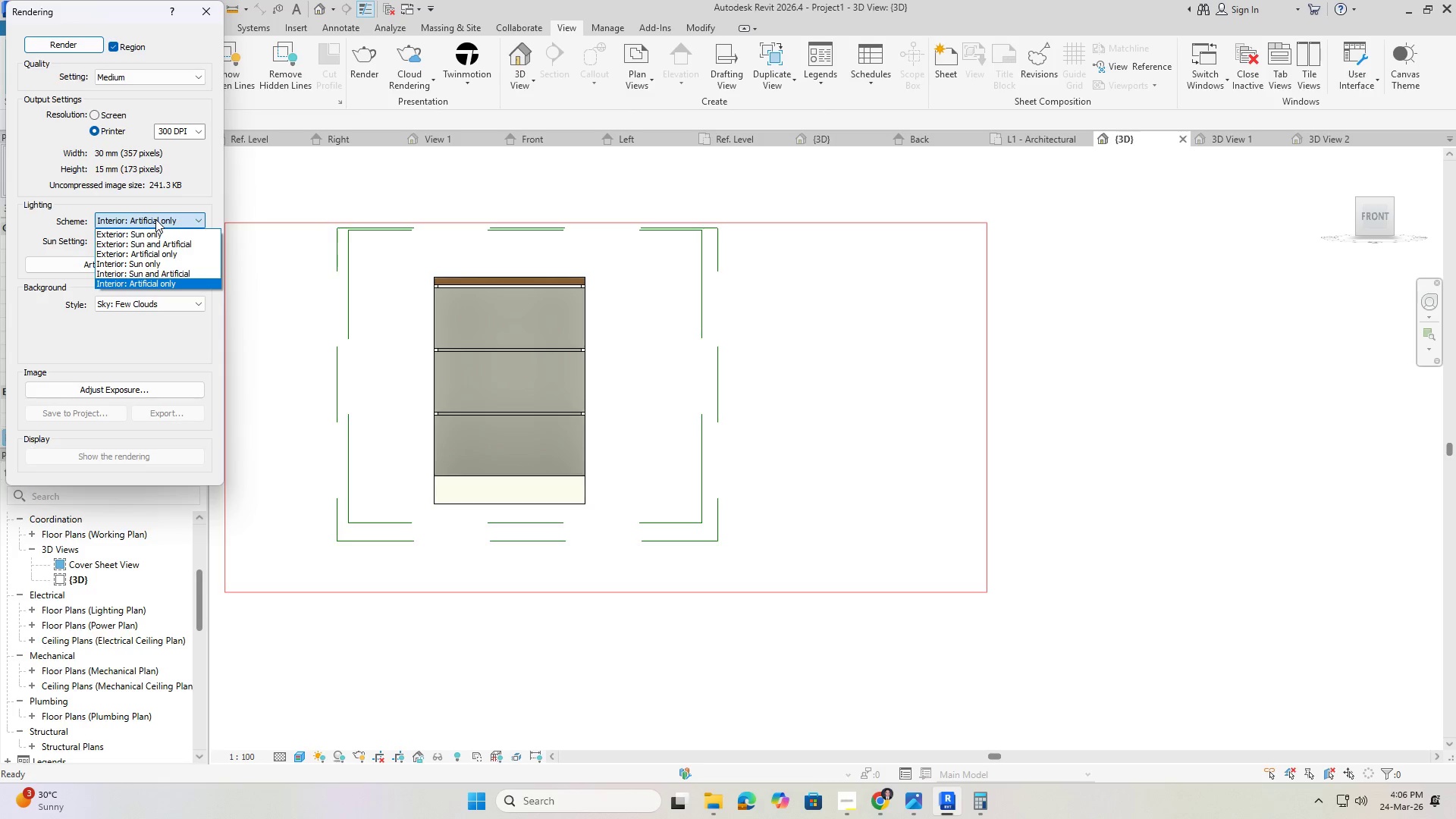 
left_click([162, 234])
 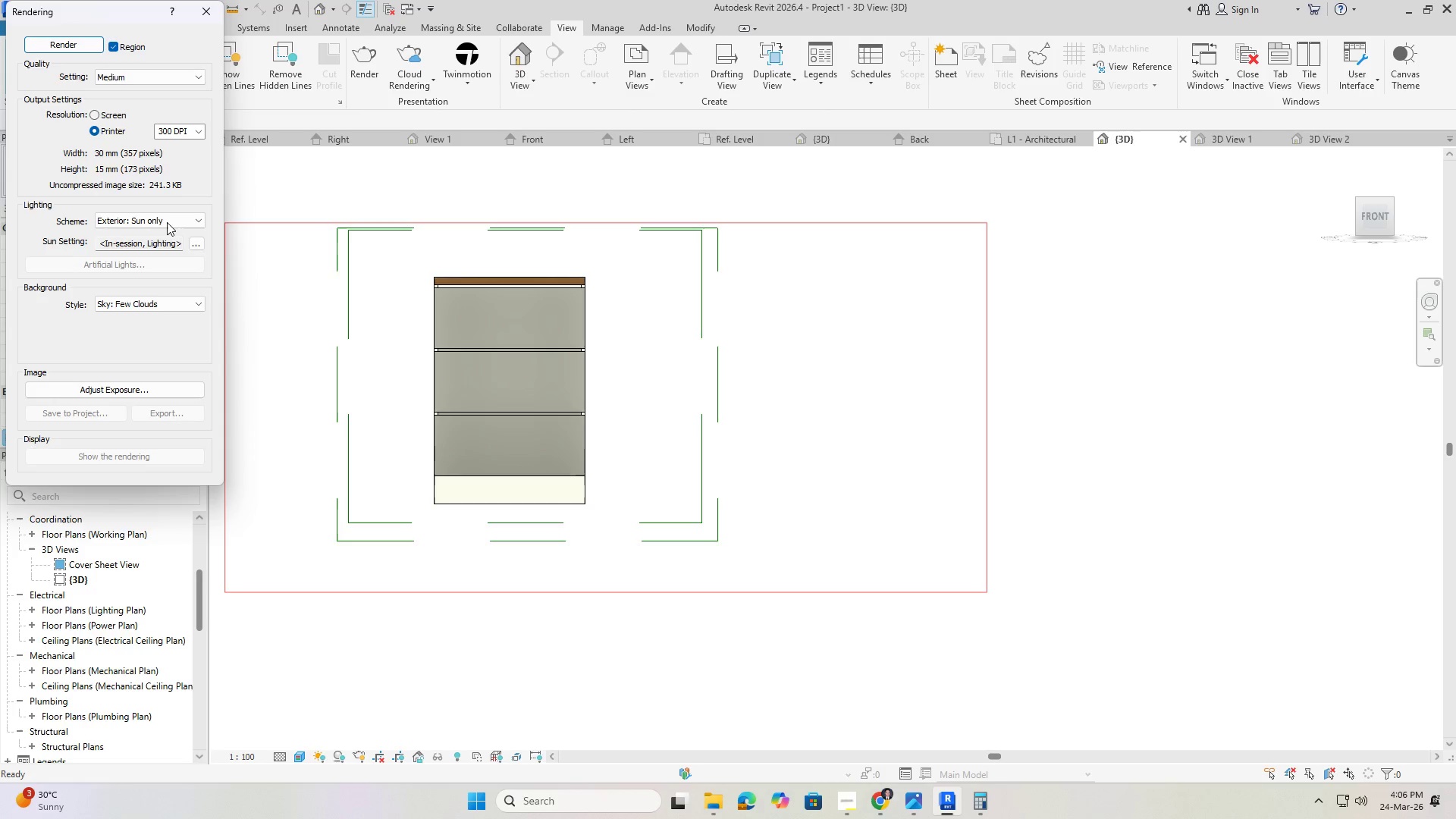 
left_click([168, 215])
 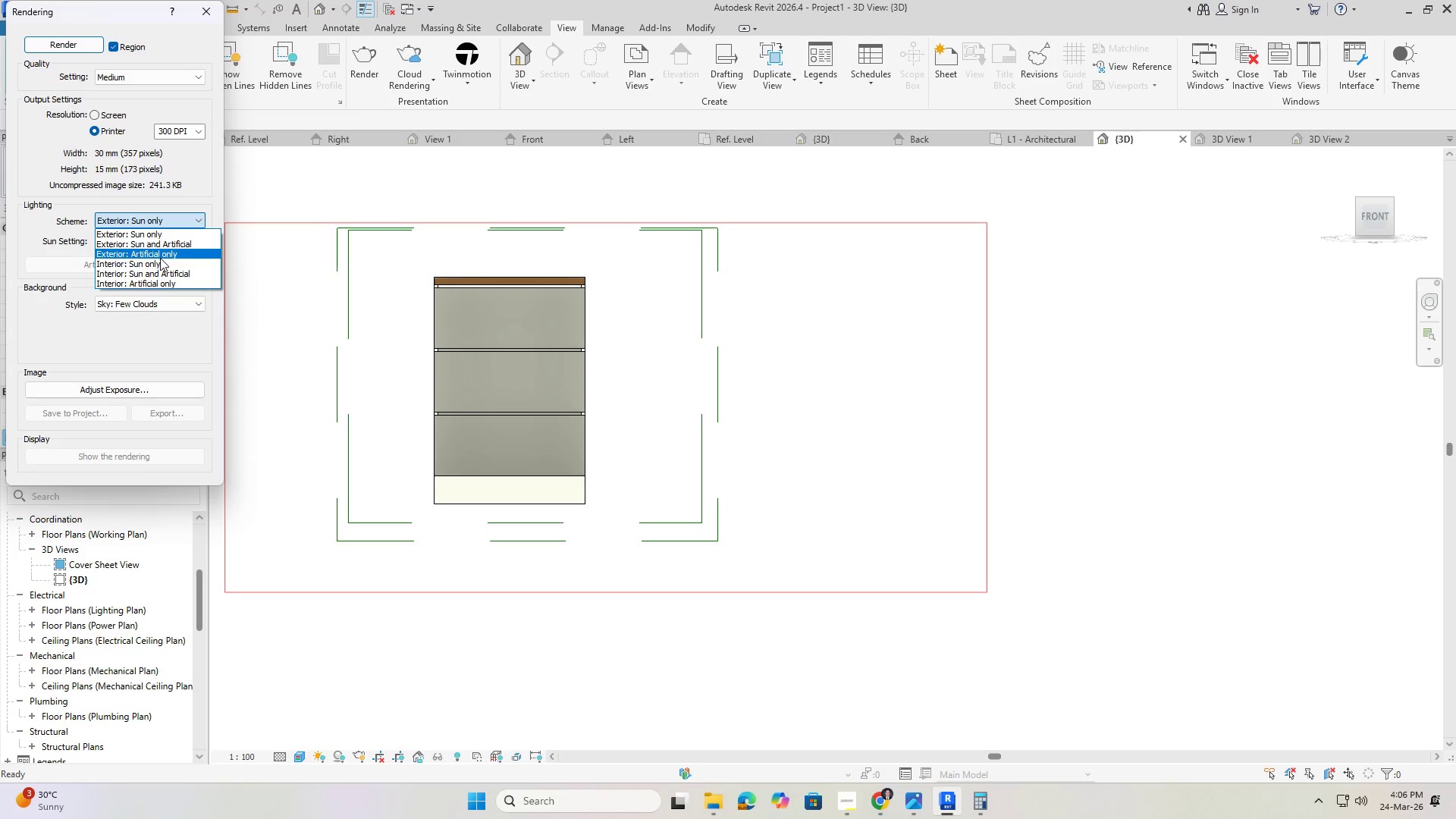 
left_click([160, 256])
 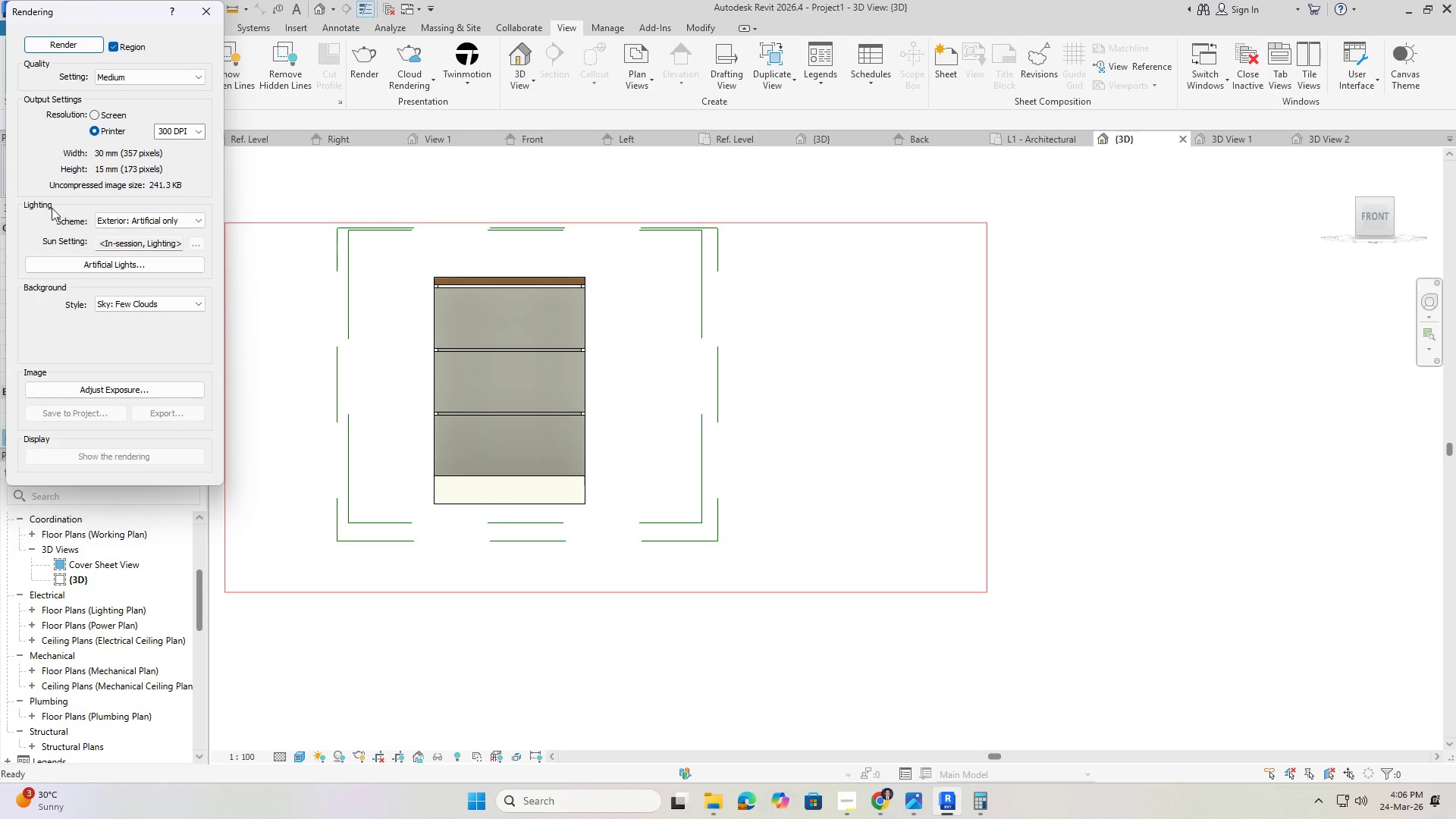 
left_click([91, 201])
 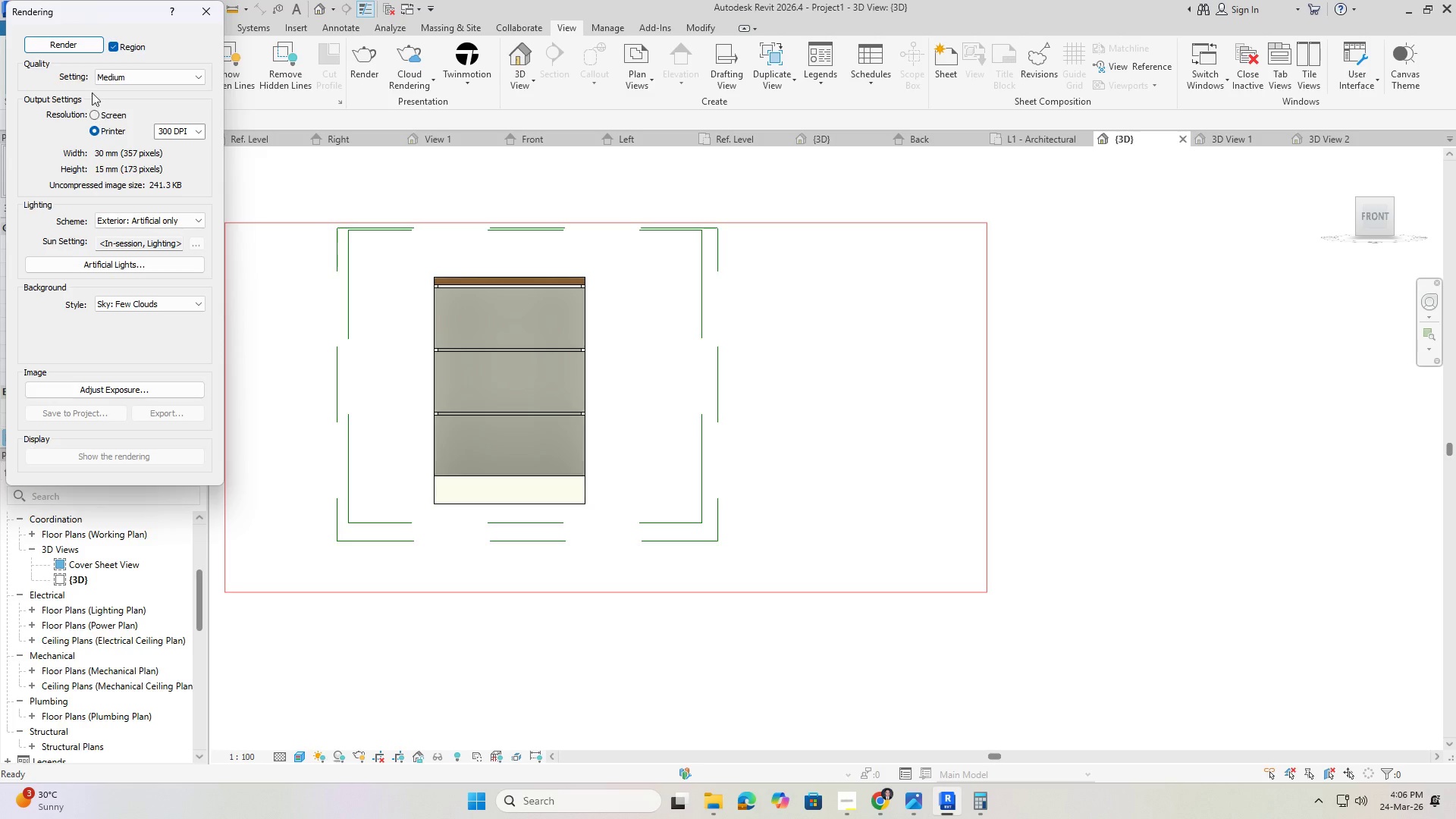 
left_click([74, 46])
 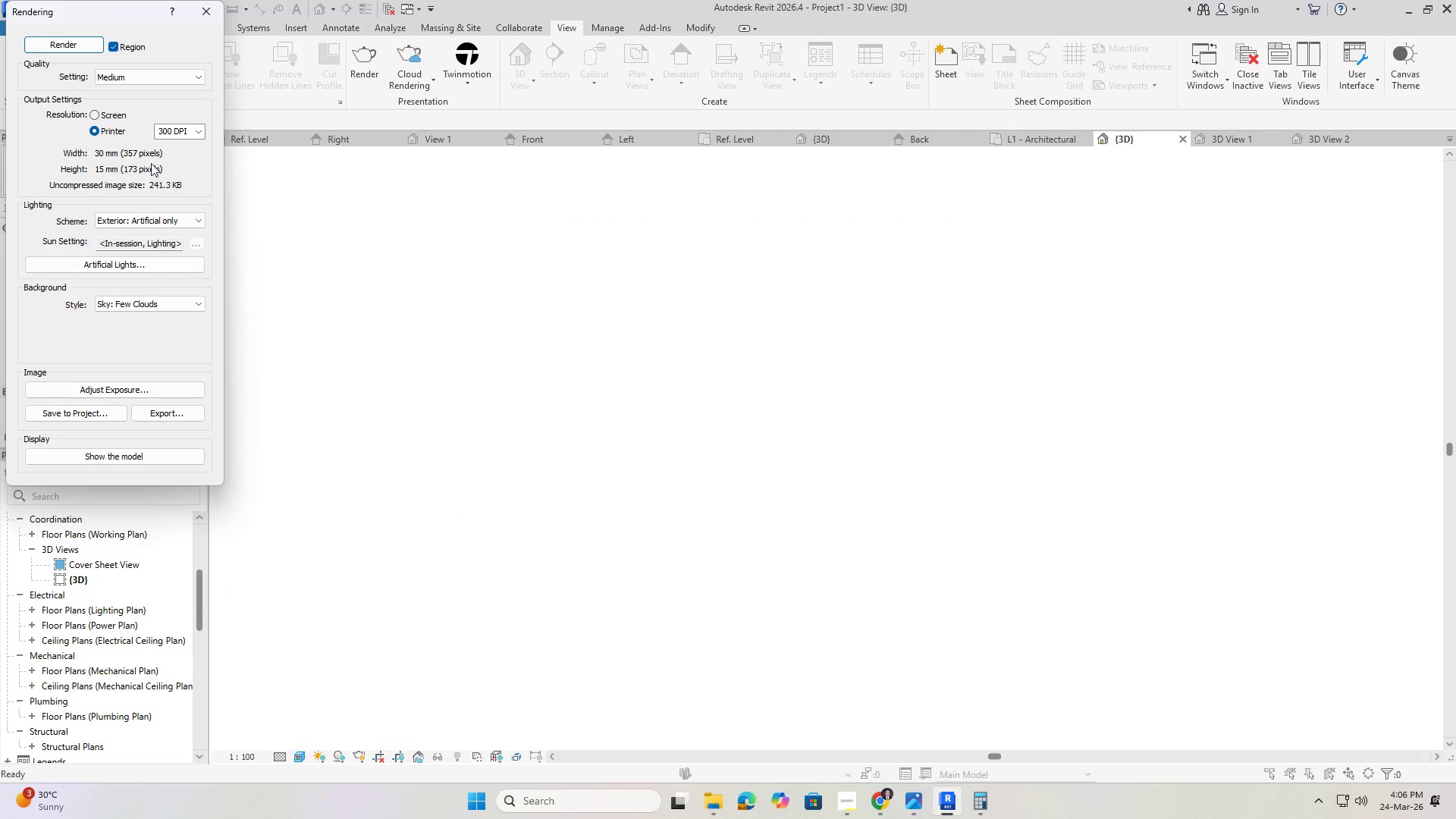 
left_click([206, 11])
 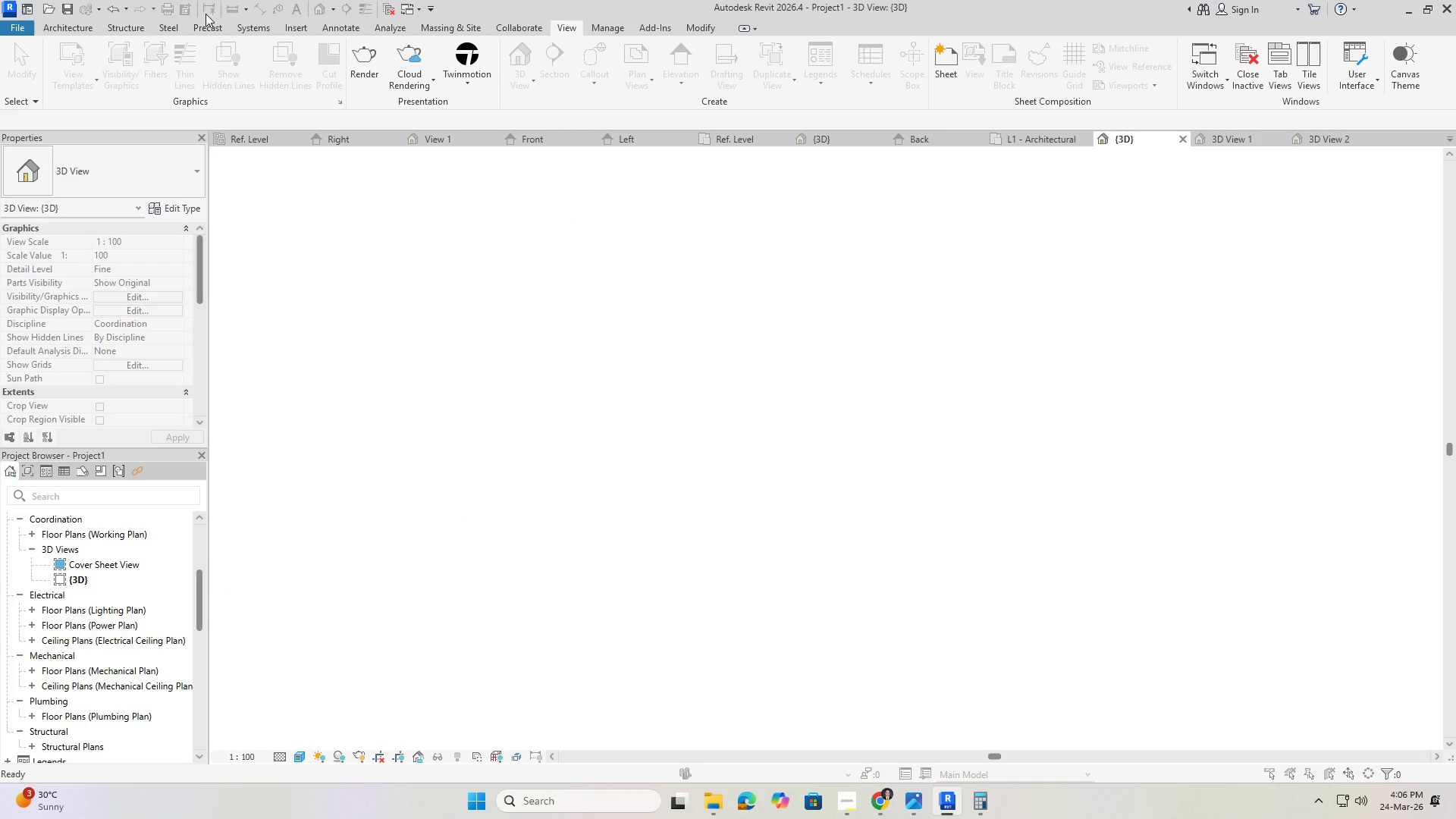 
scroll: coordinate [504, 373], scroll_direction: down, amount: 5.0
 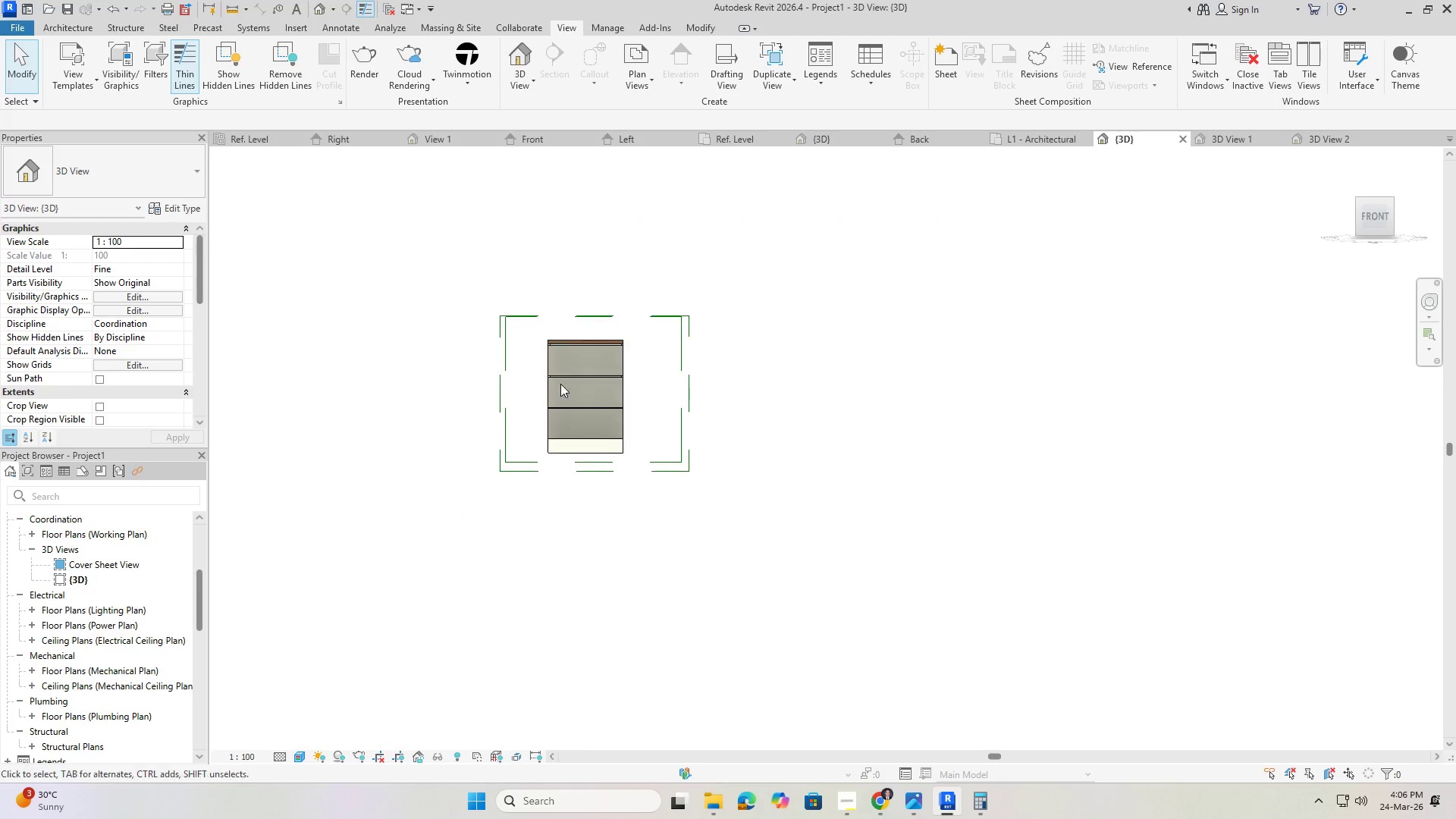 
scroll: coordinate [620, 341], scroll_direction: up, amount: 10.0
 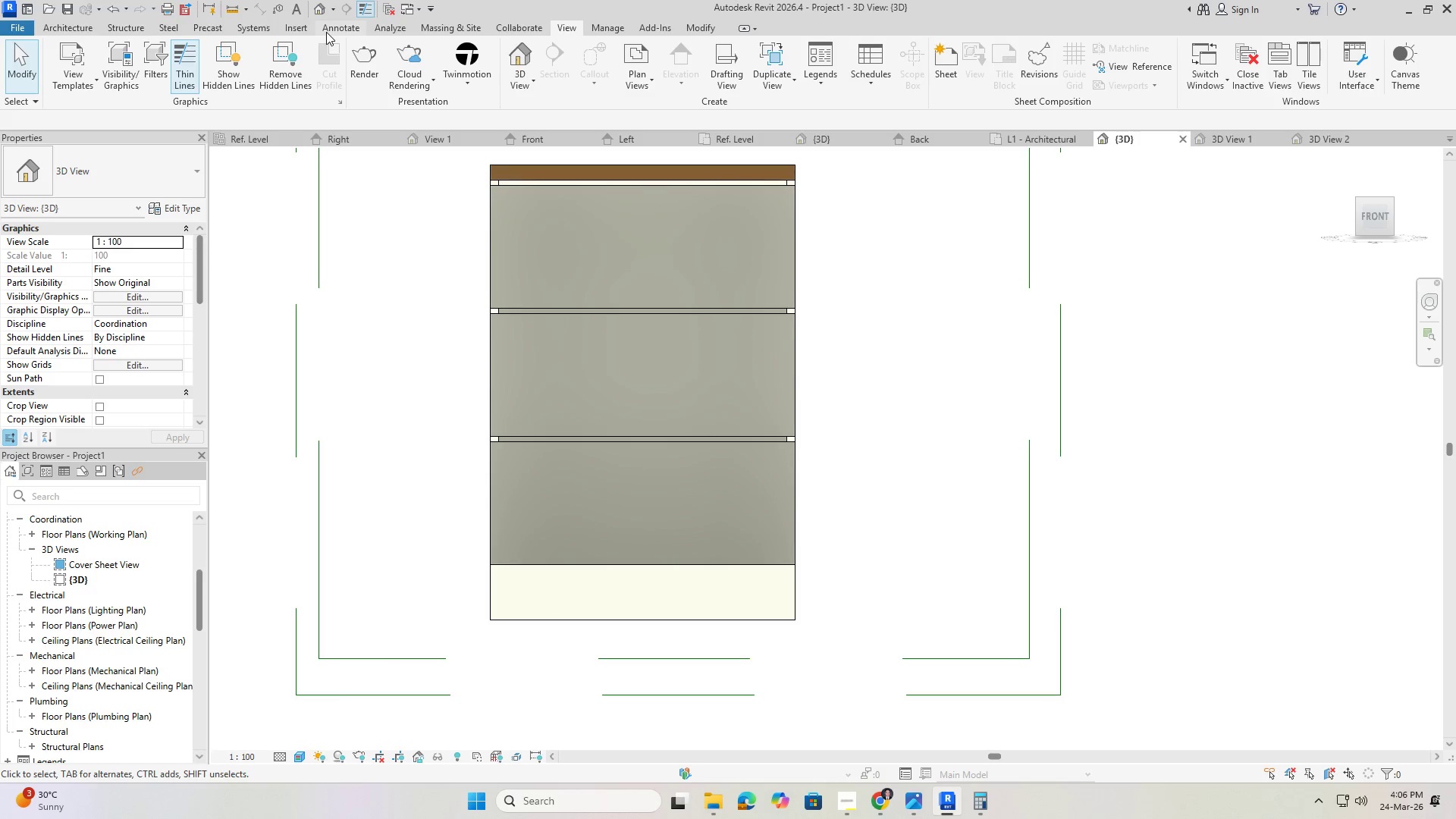 
wait(11.54)
 